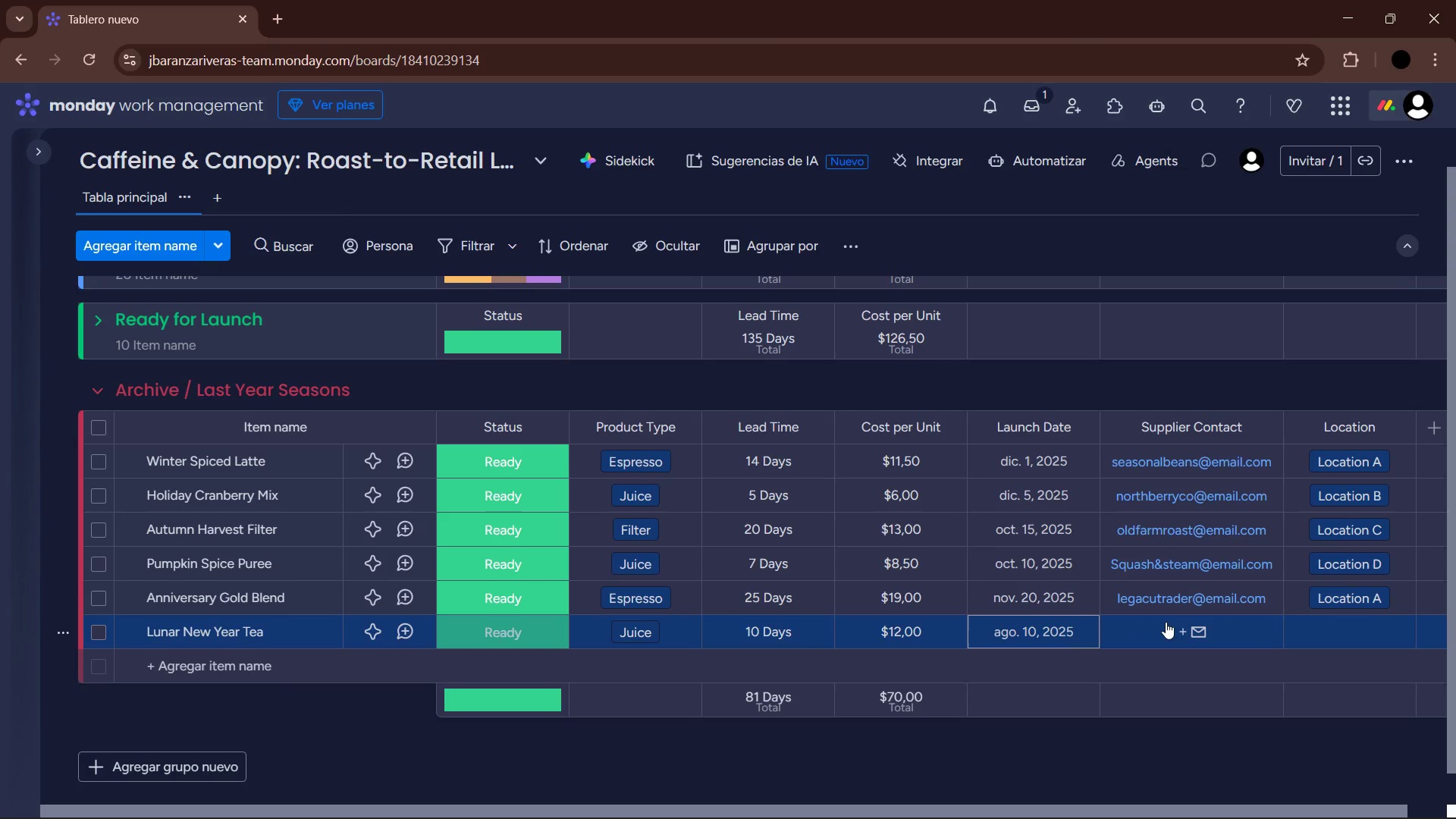 
left_click([1166, 622])
 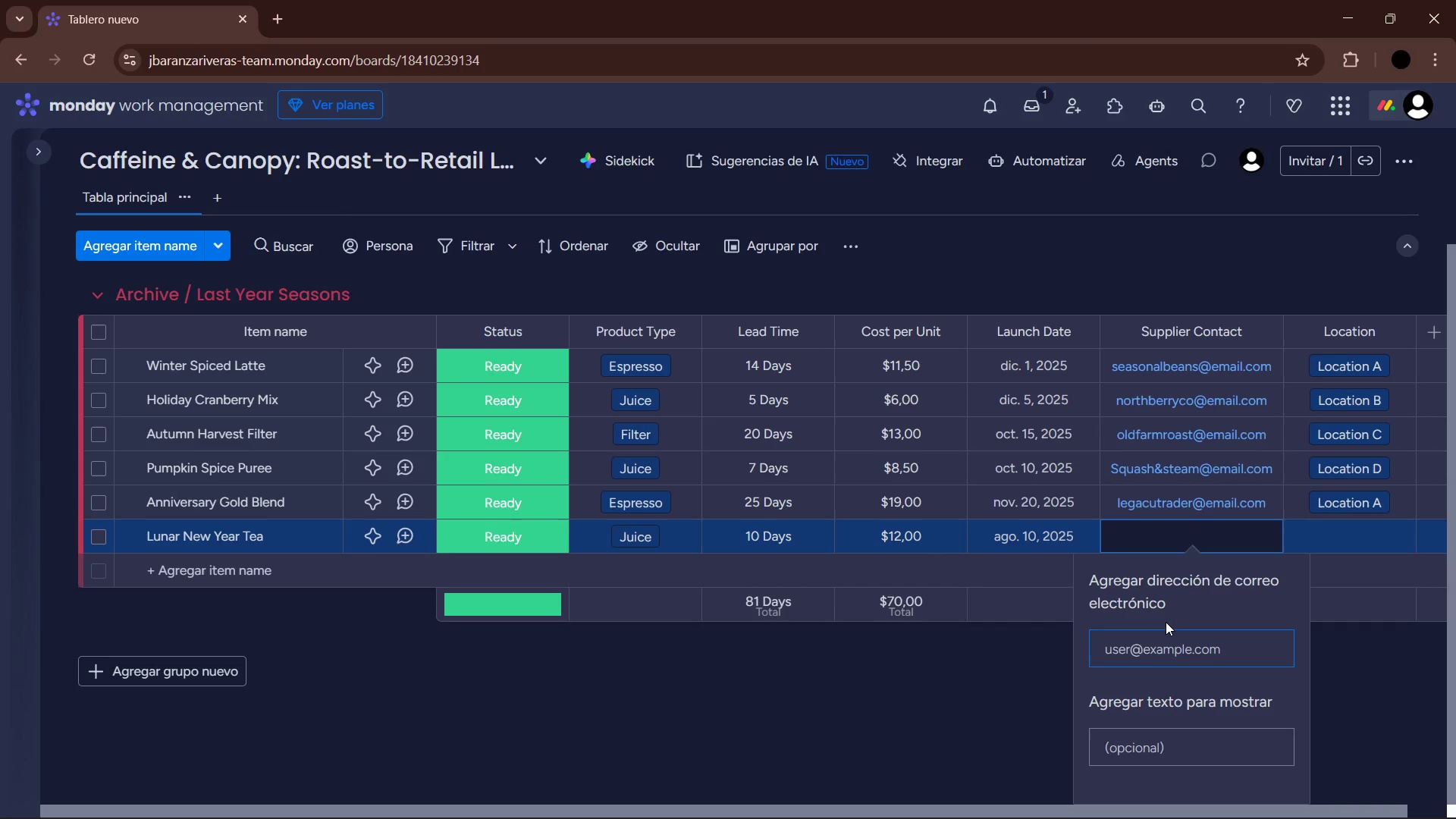 
type(ot)
key(Backspace)
type(rientexport)
 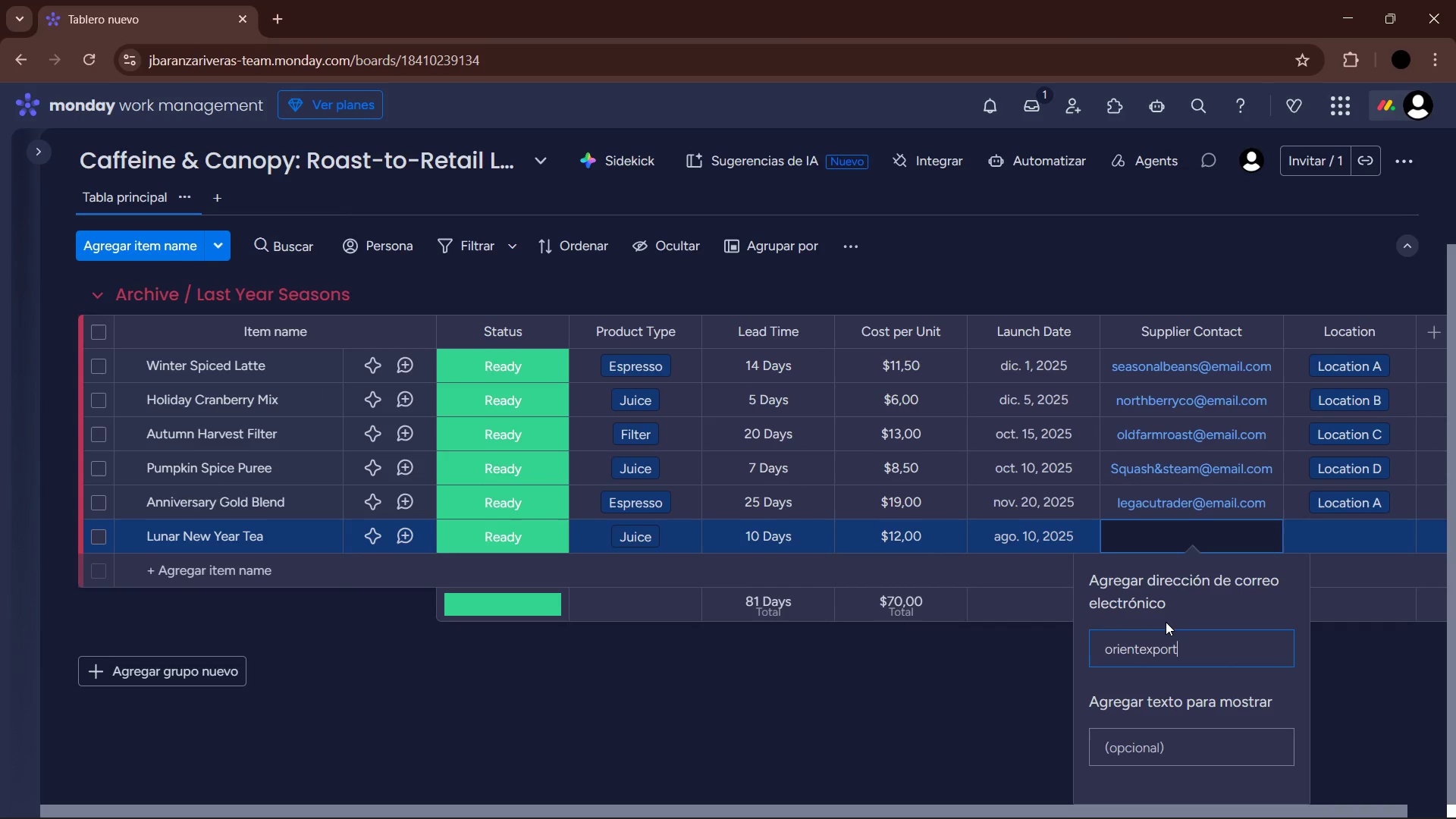 
key(Alt+Control+Q)
 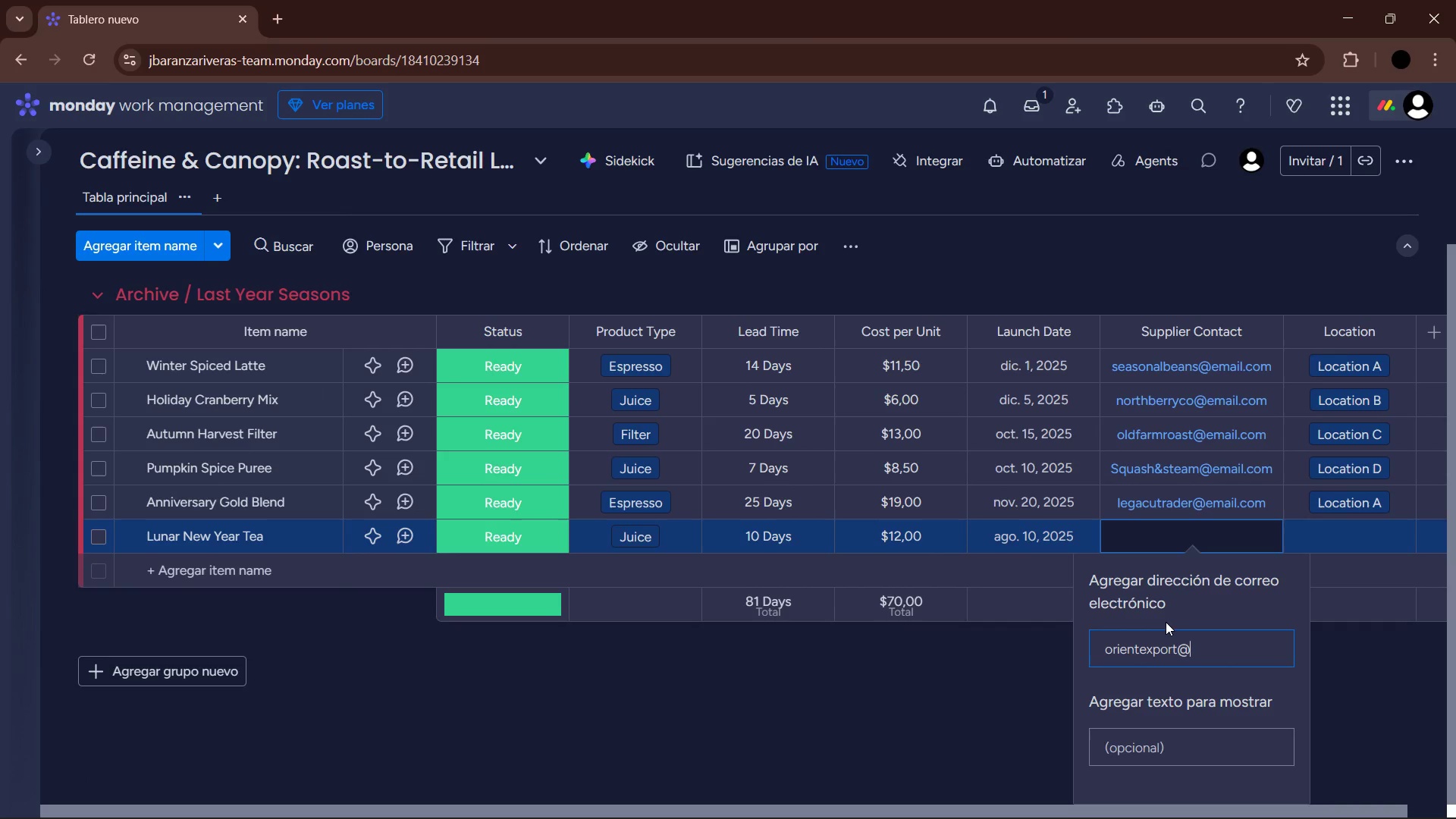 
key(Alt+Control+E)
 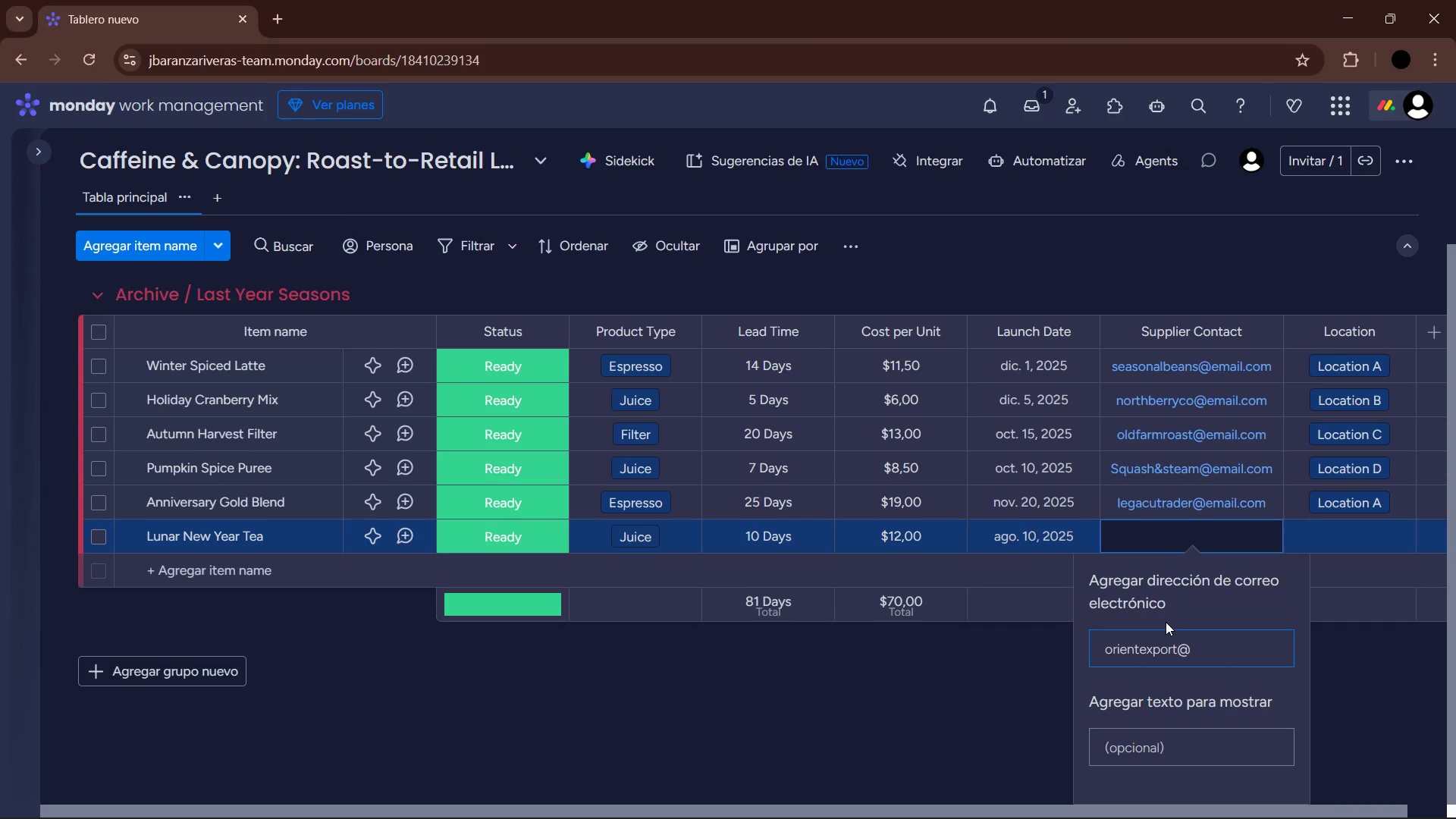 
type(mail.com)
 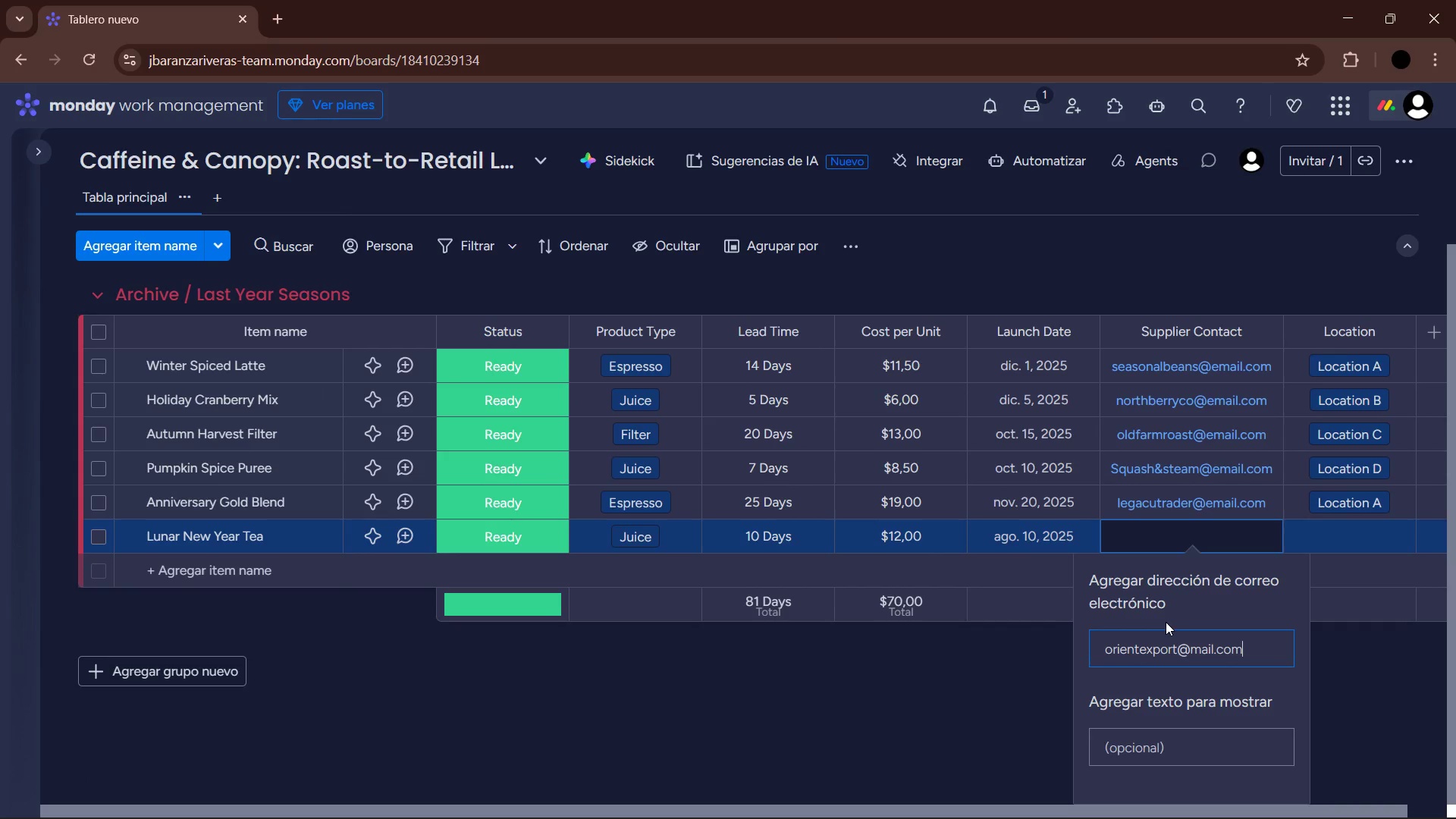 
key(Enter)
 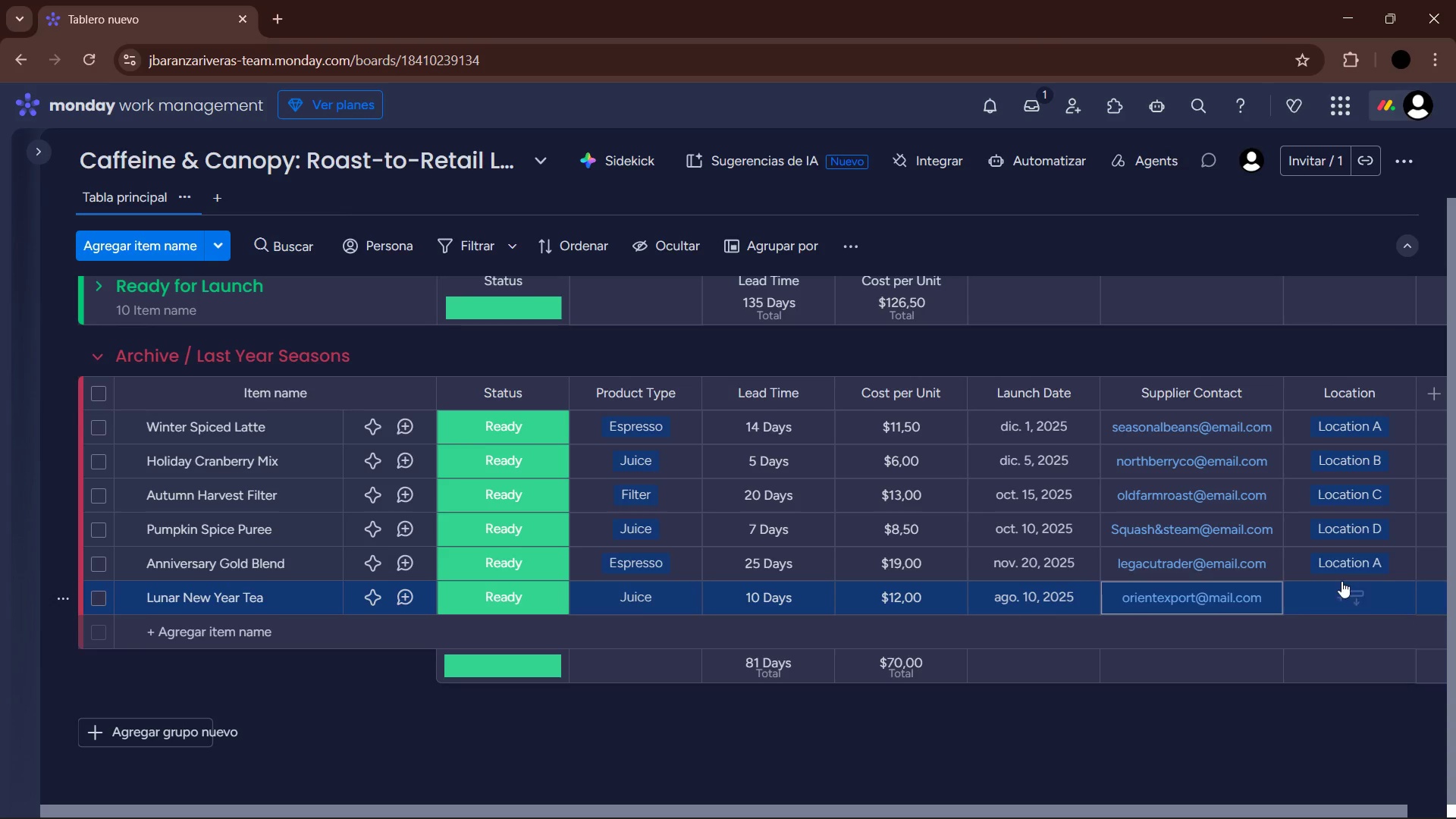 
left_click([1356, 590])
 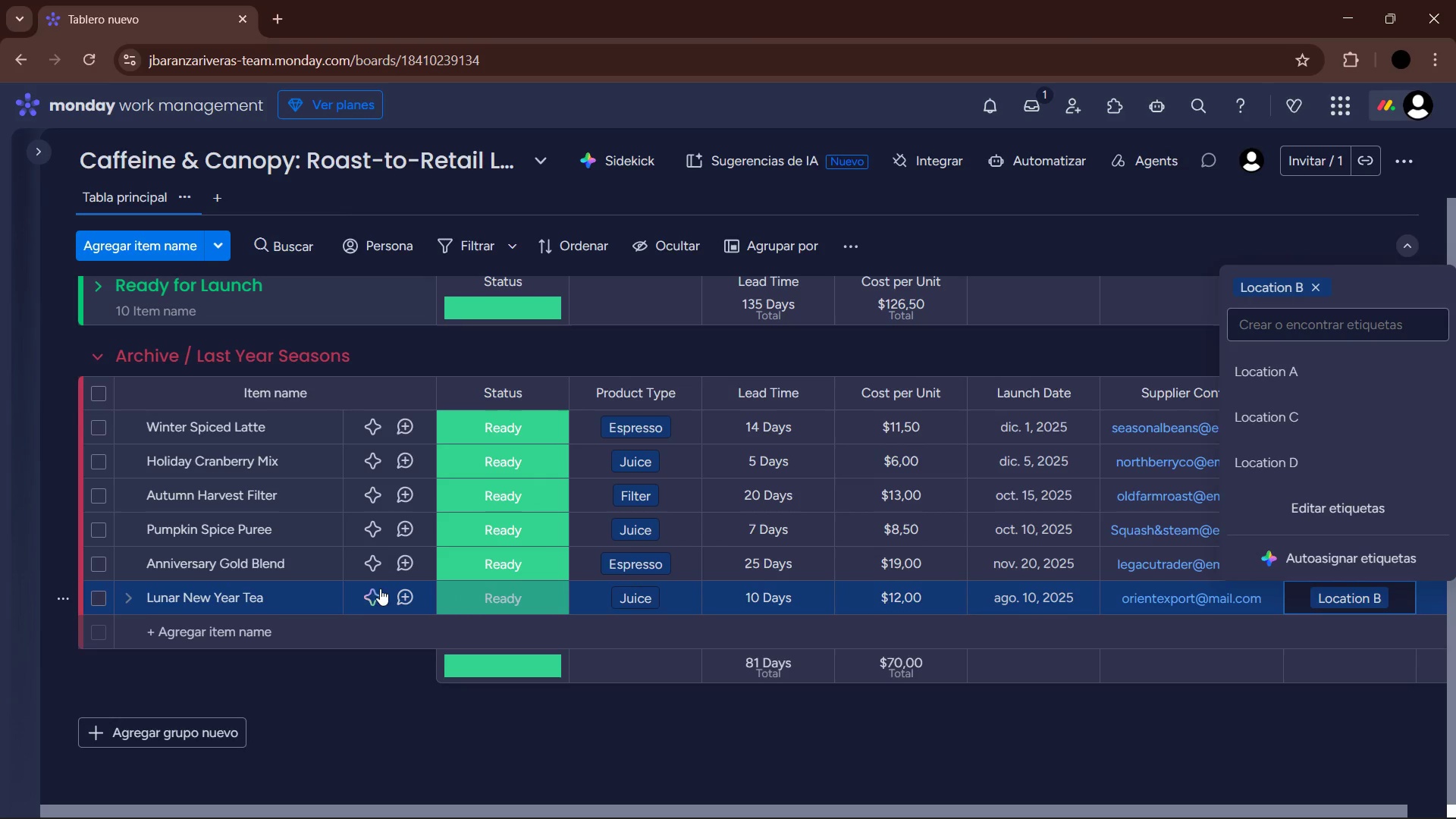 
left_click([220, 648])
 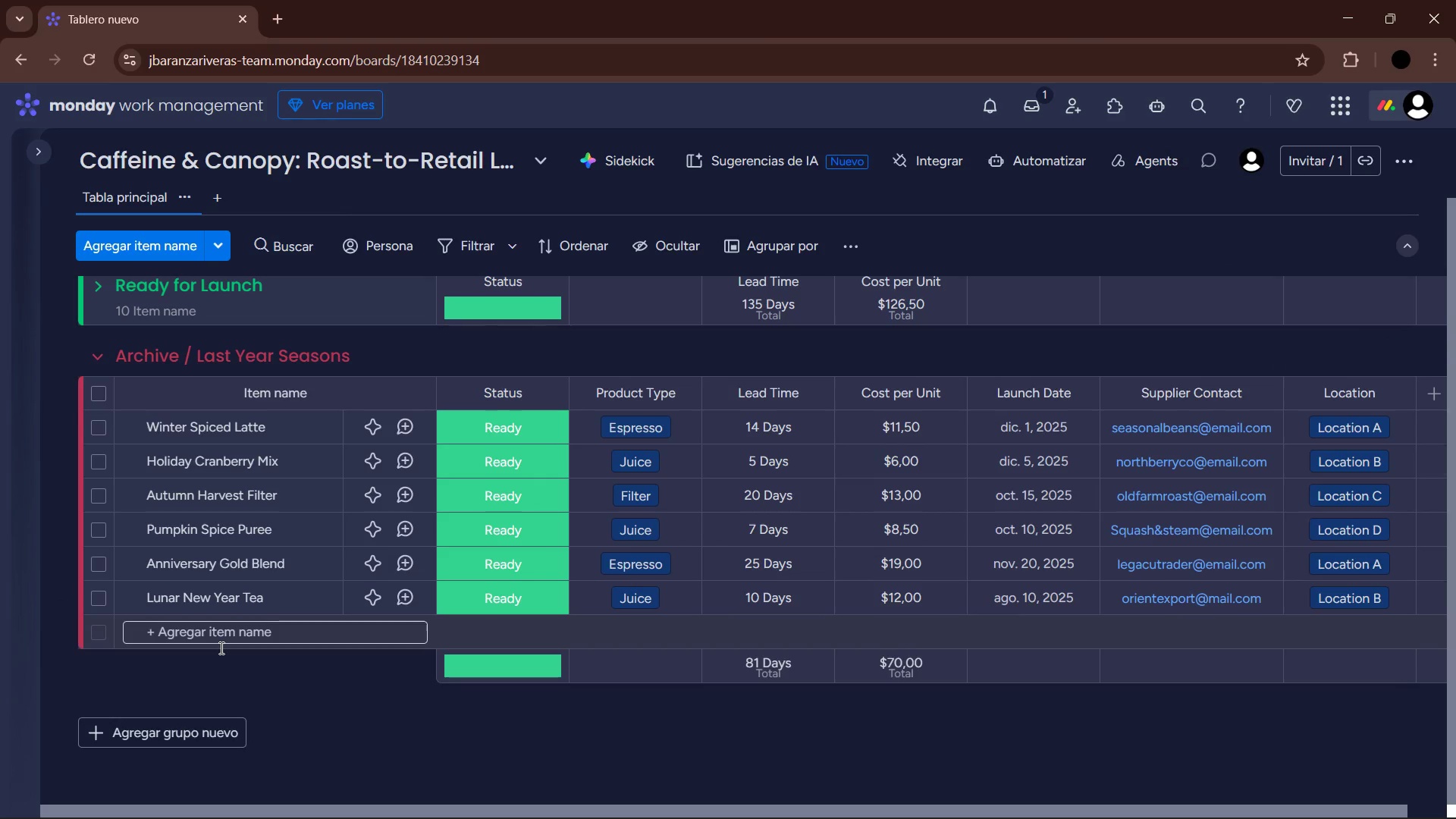 
left_click([220, 648])
 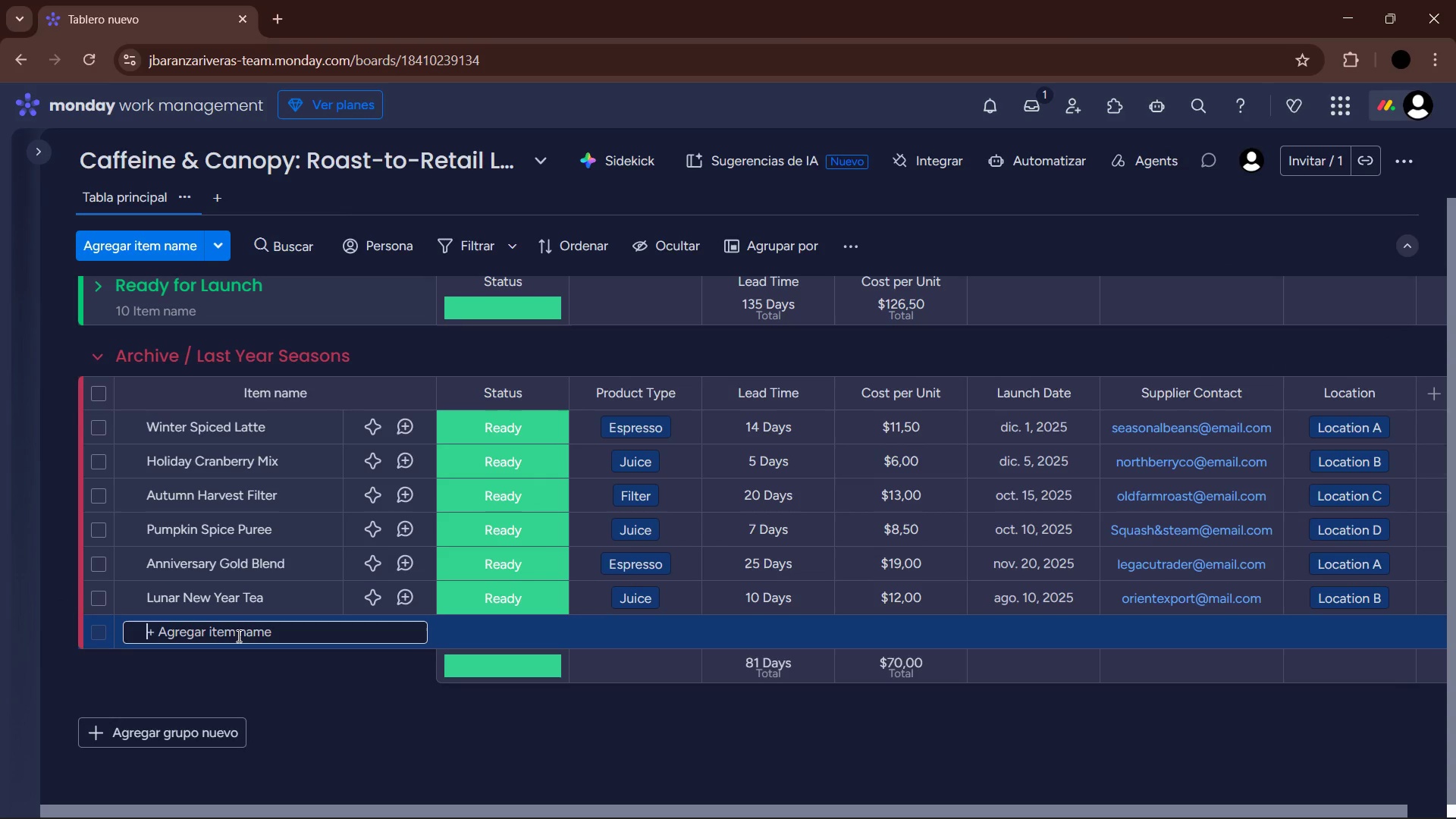 
type(Valentine[s )
 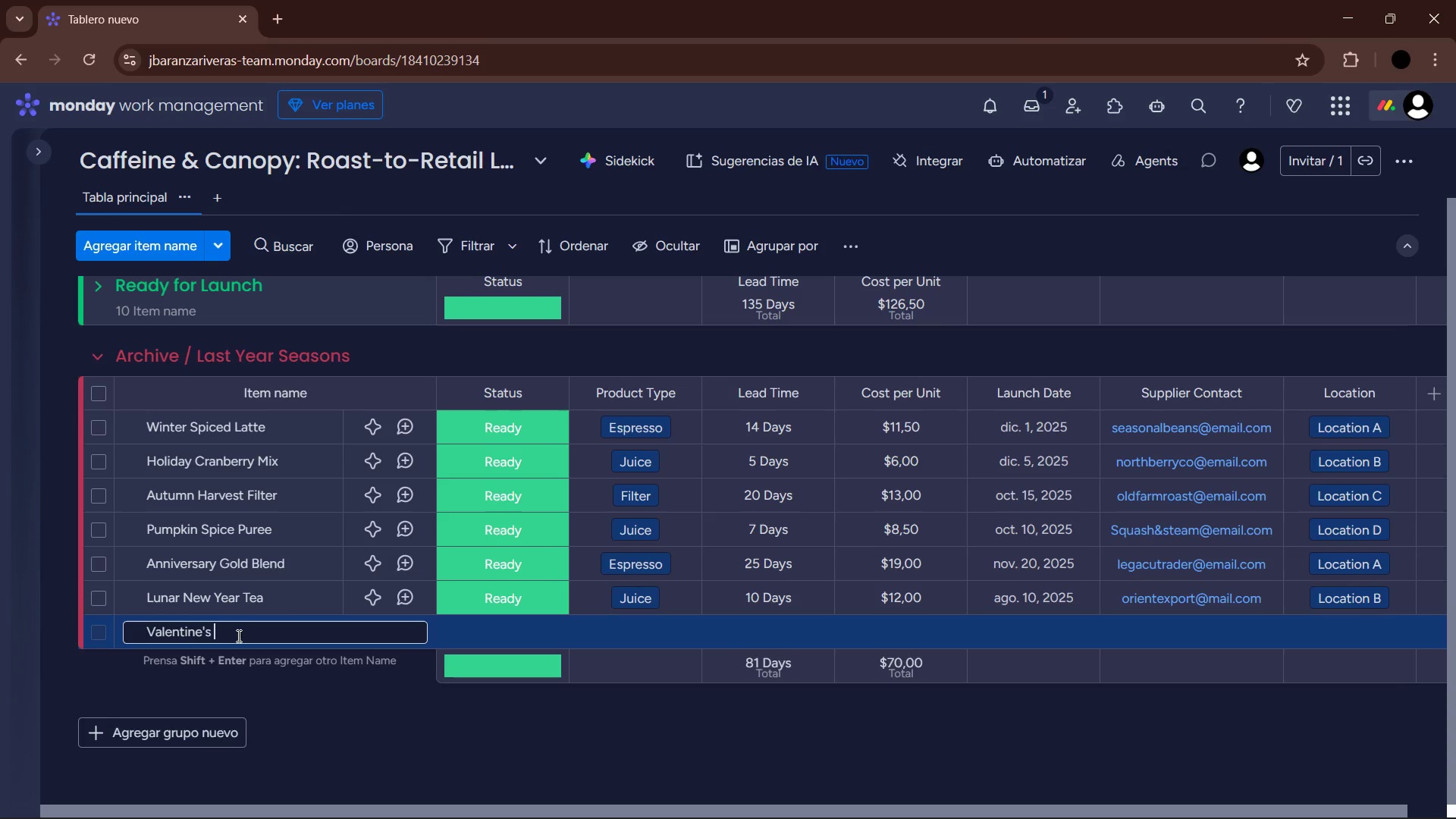 
type(Rosse Press)
 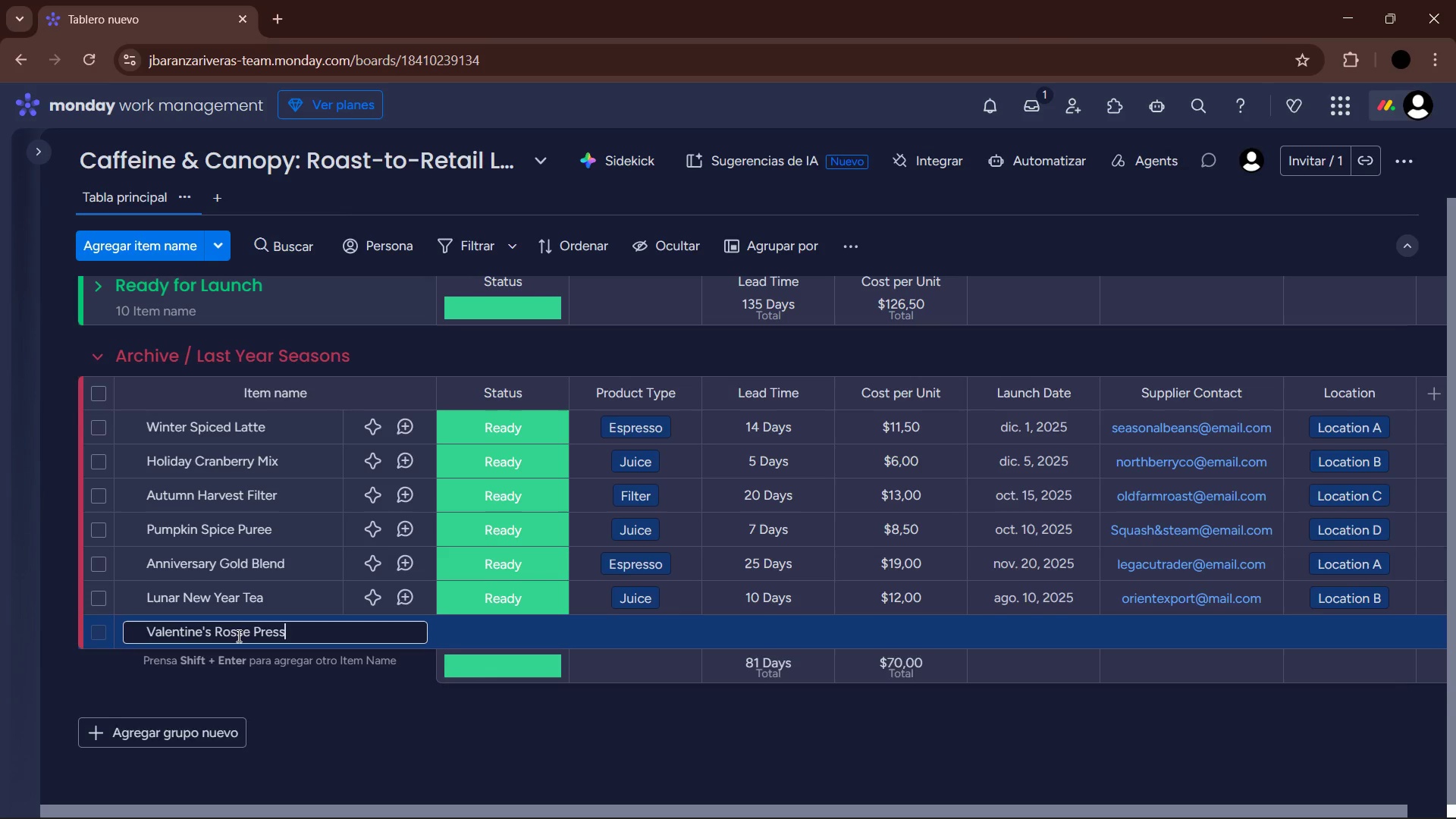 
key(Enter)
 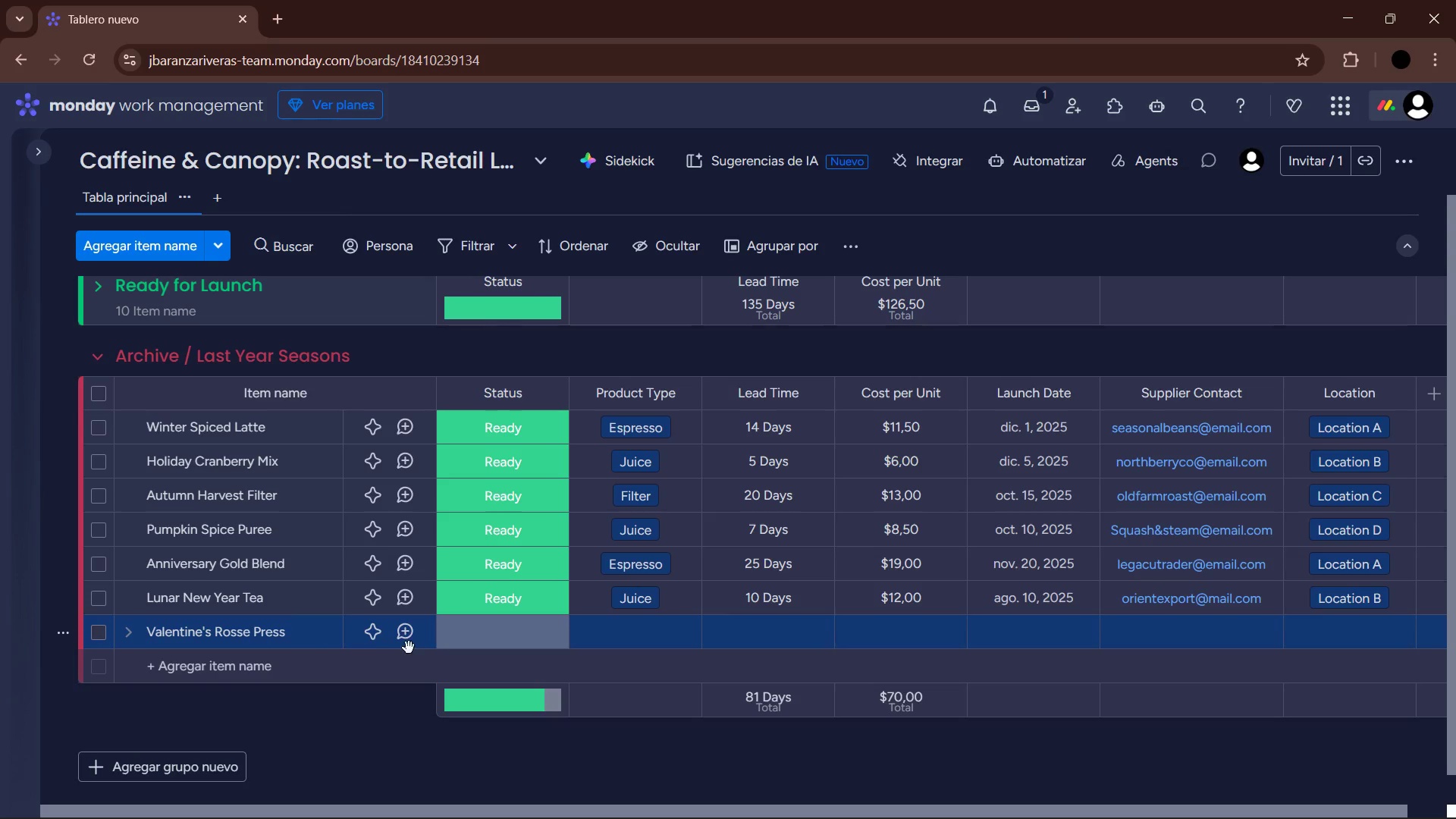 
left_click([520, 637])
 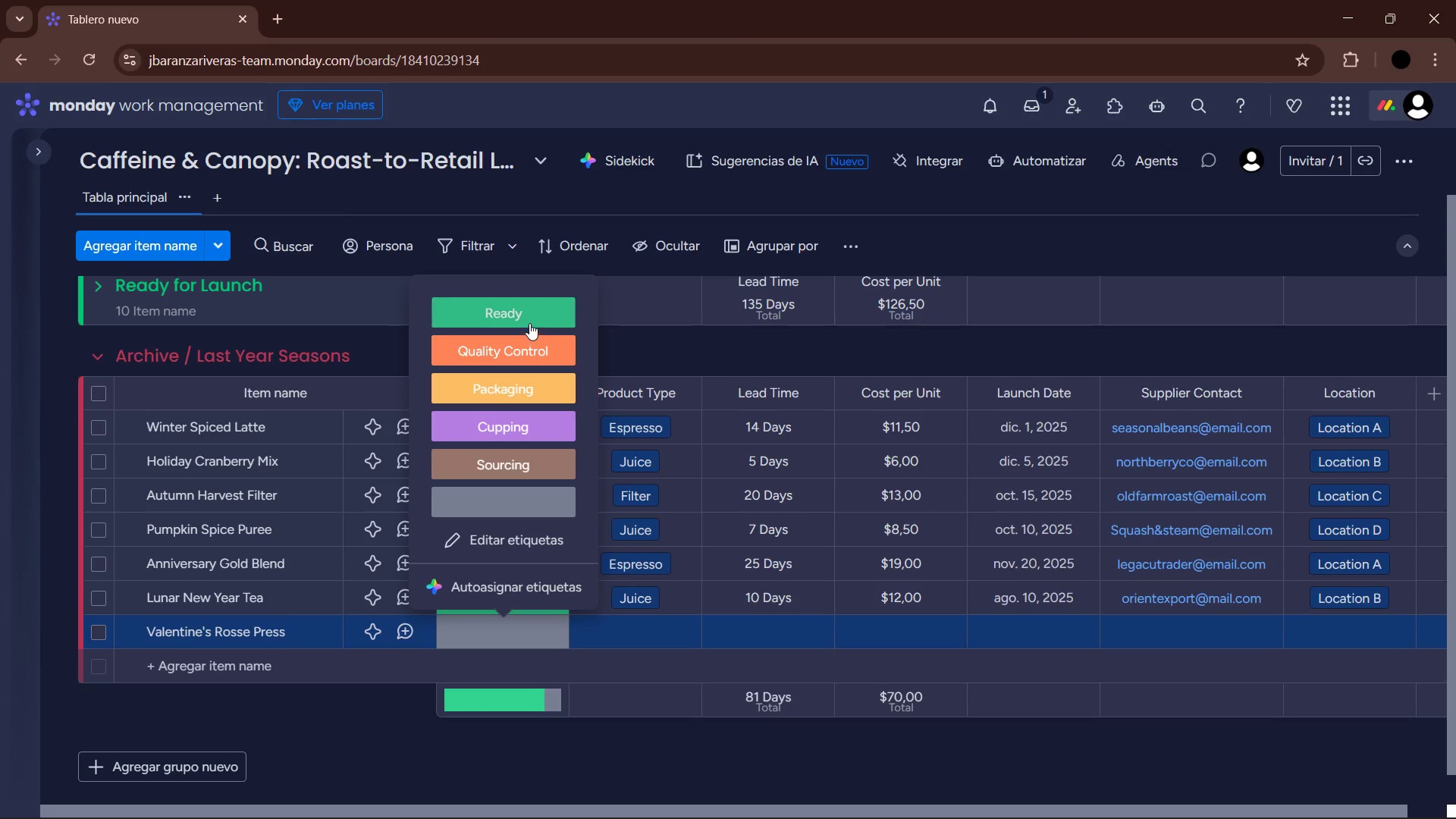 
double_click([630, 610])
 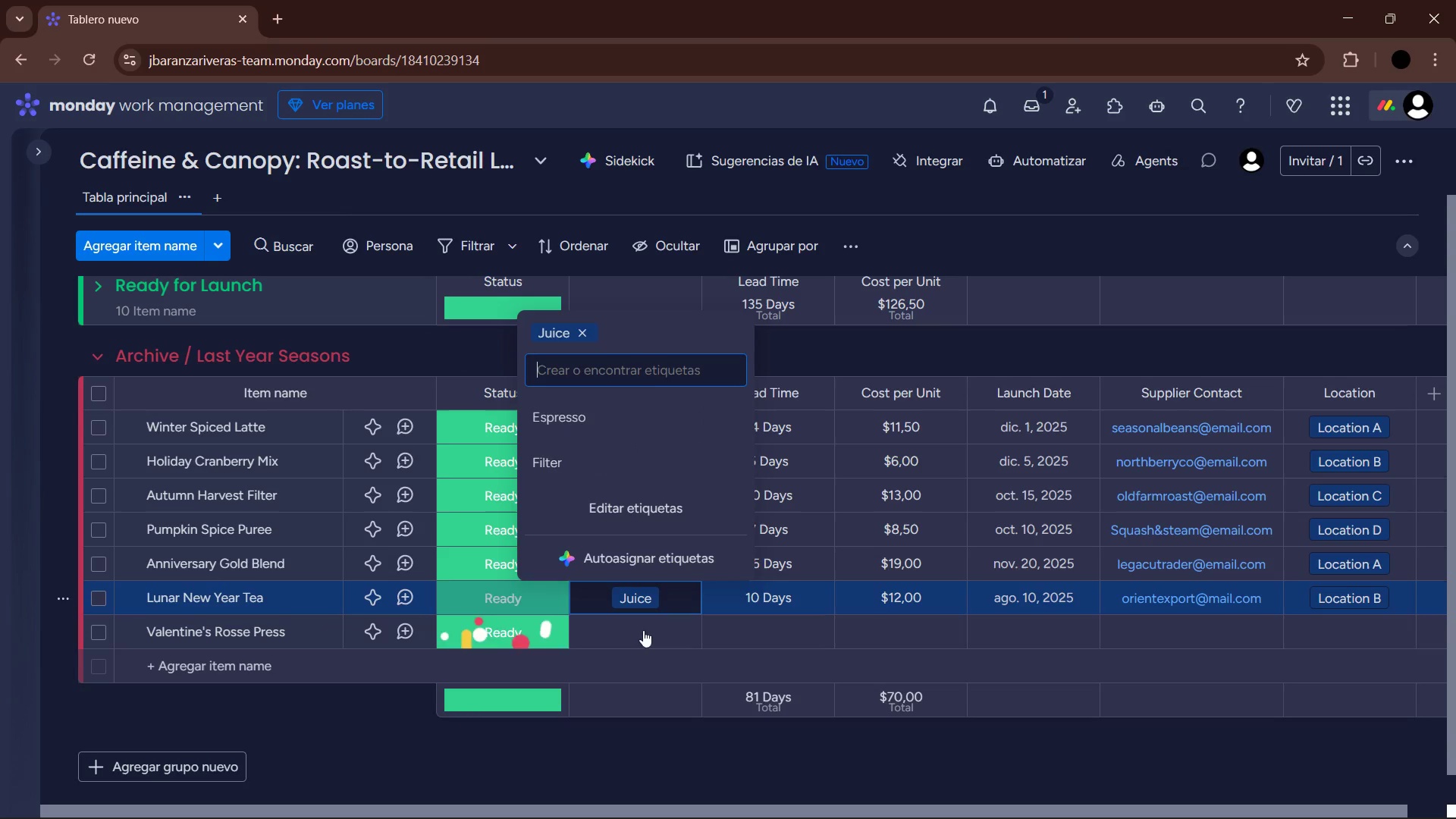 
triple_click([633, 646])
 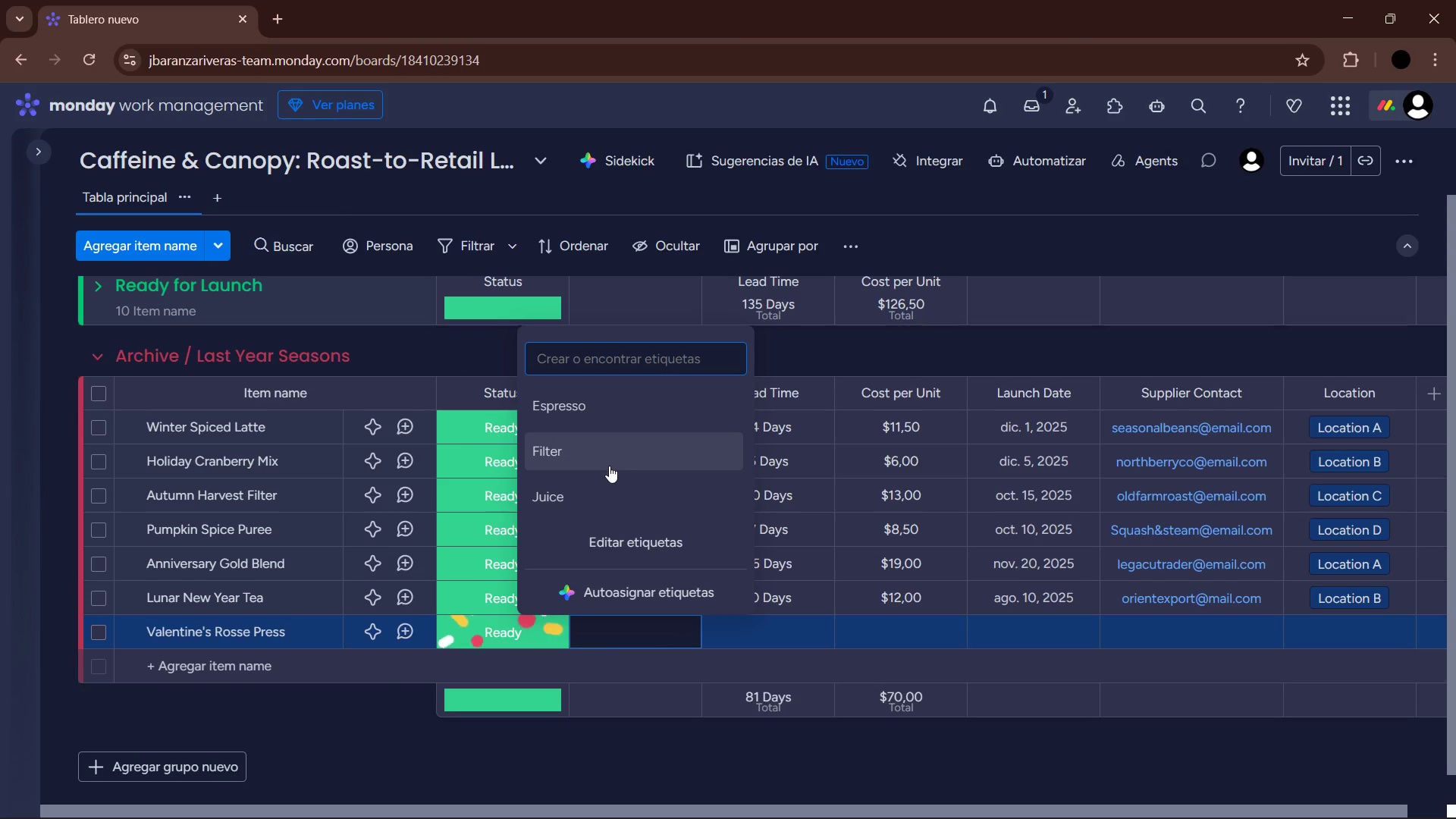 
left_click([595, 491])
 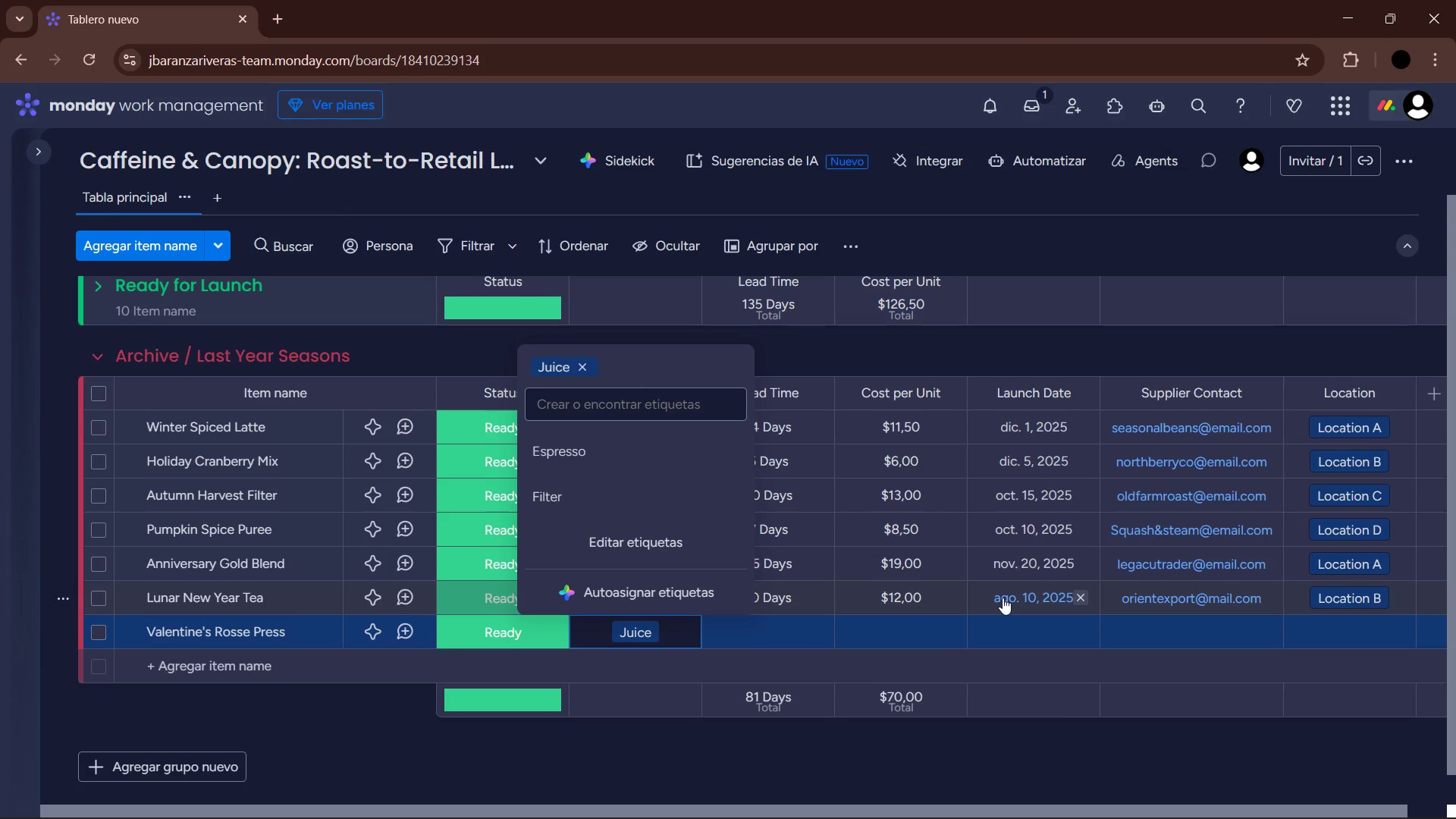 
wait(9.69)
 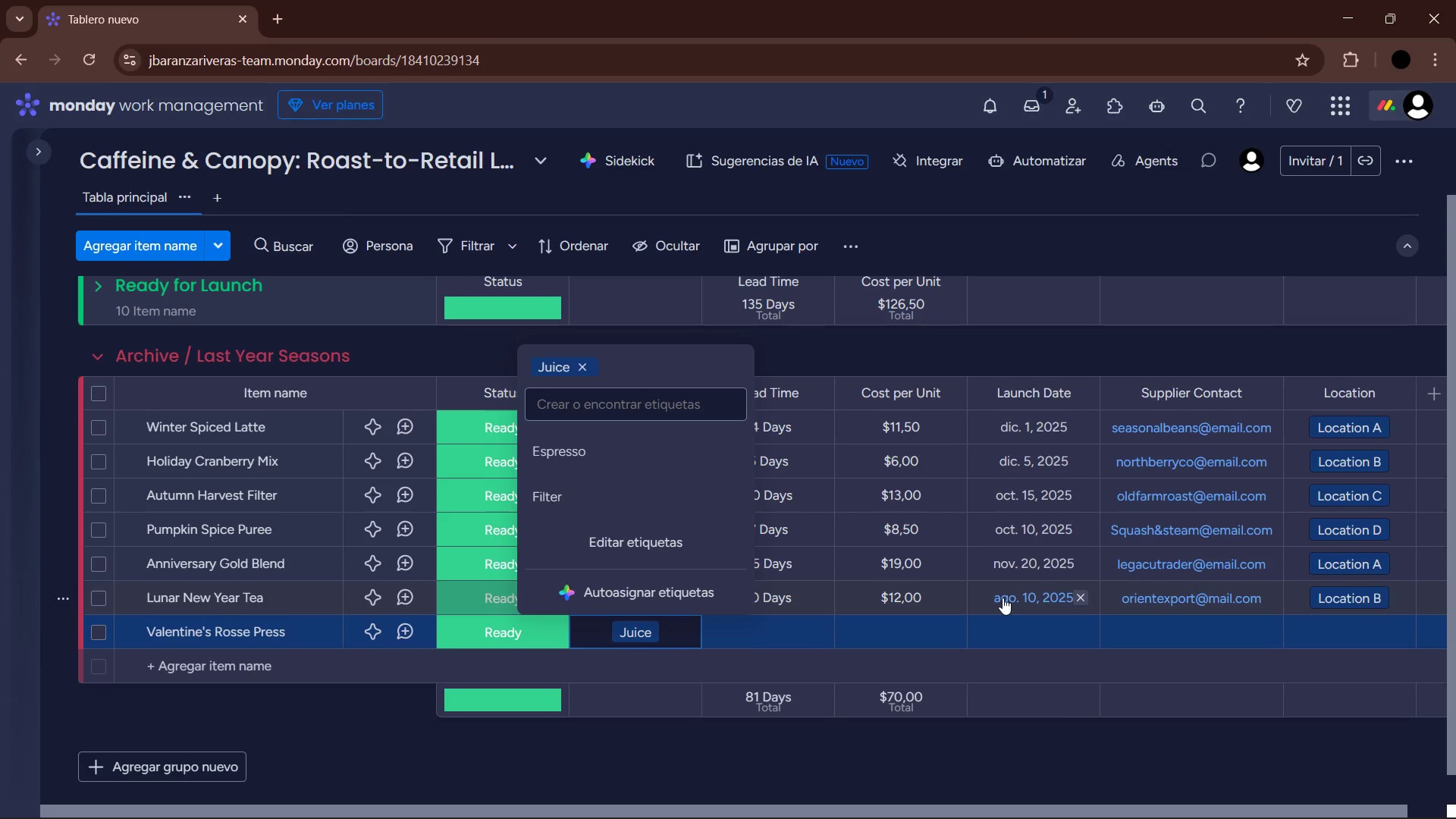 
left_click([1006, 606])
 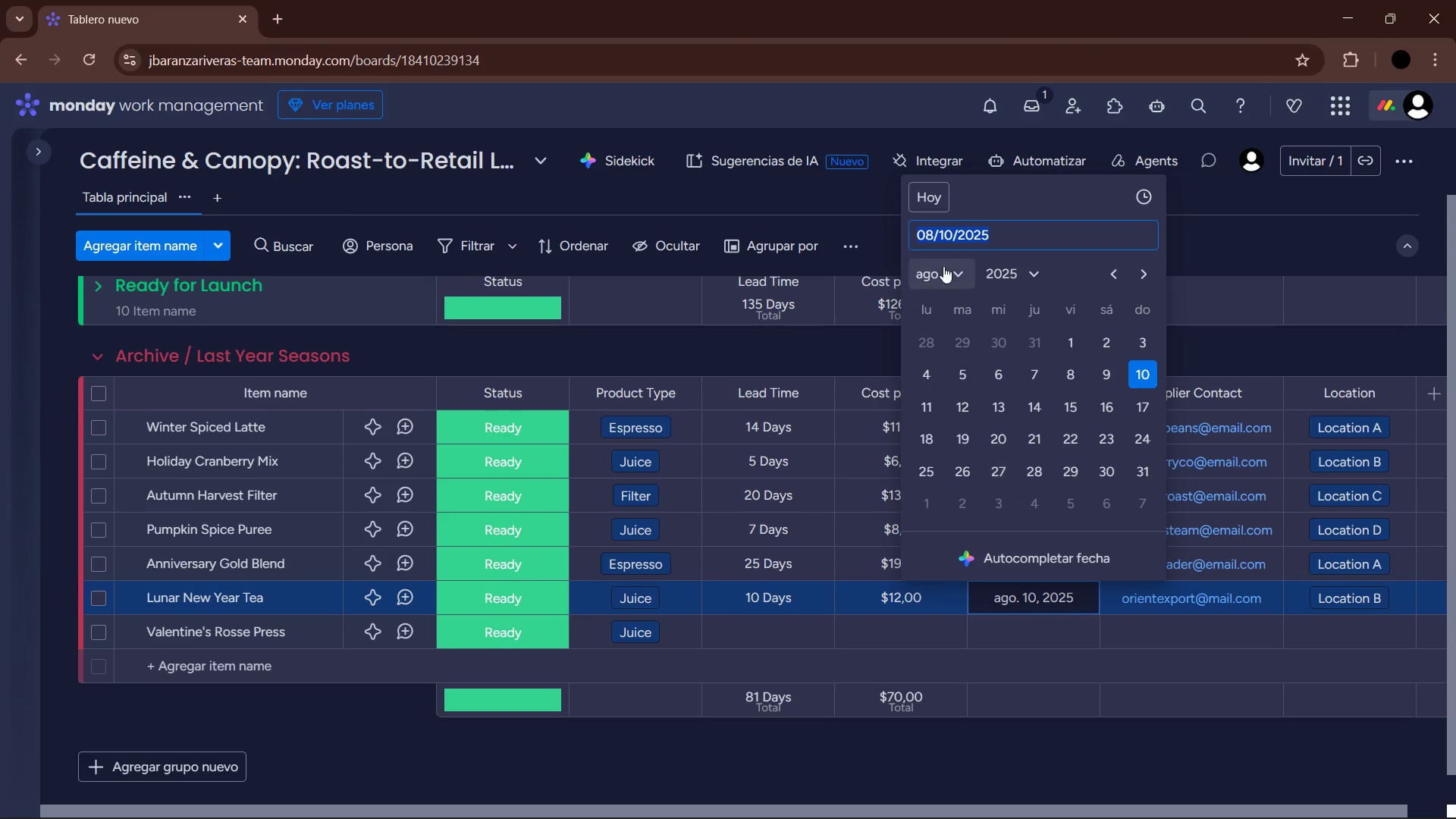 
left_click([950, 275])
 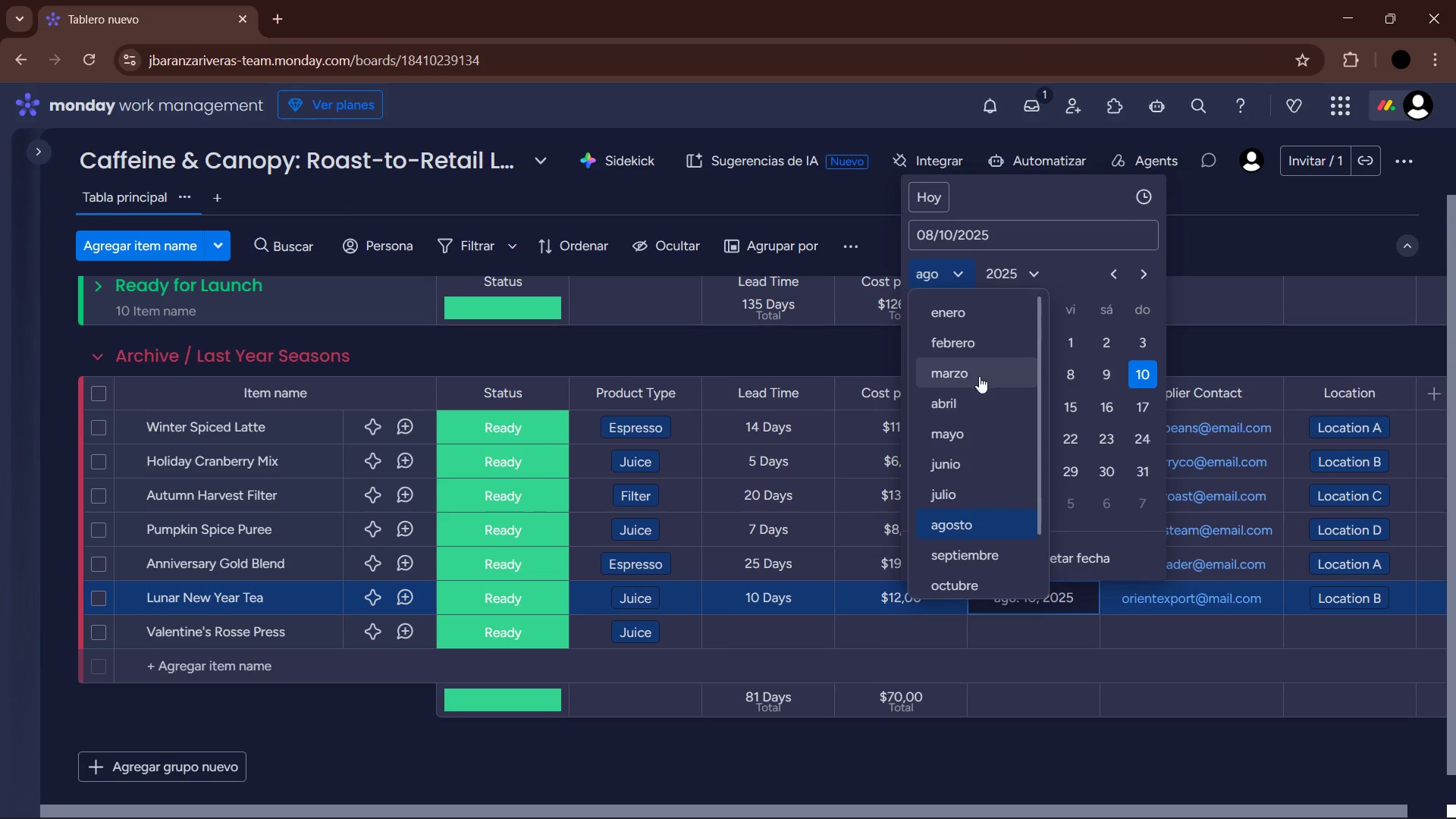 
left_click([979, 350])
 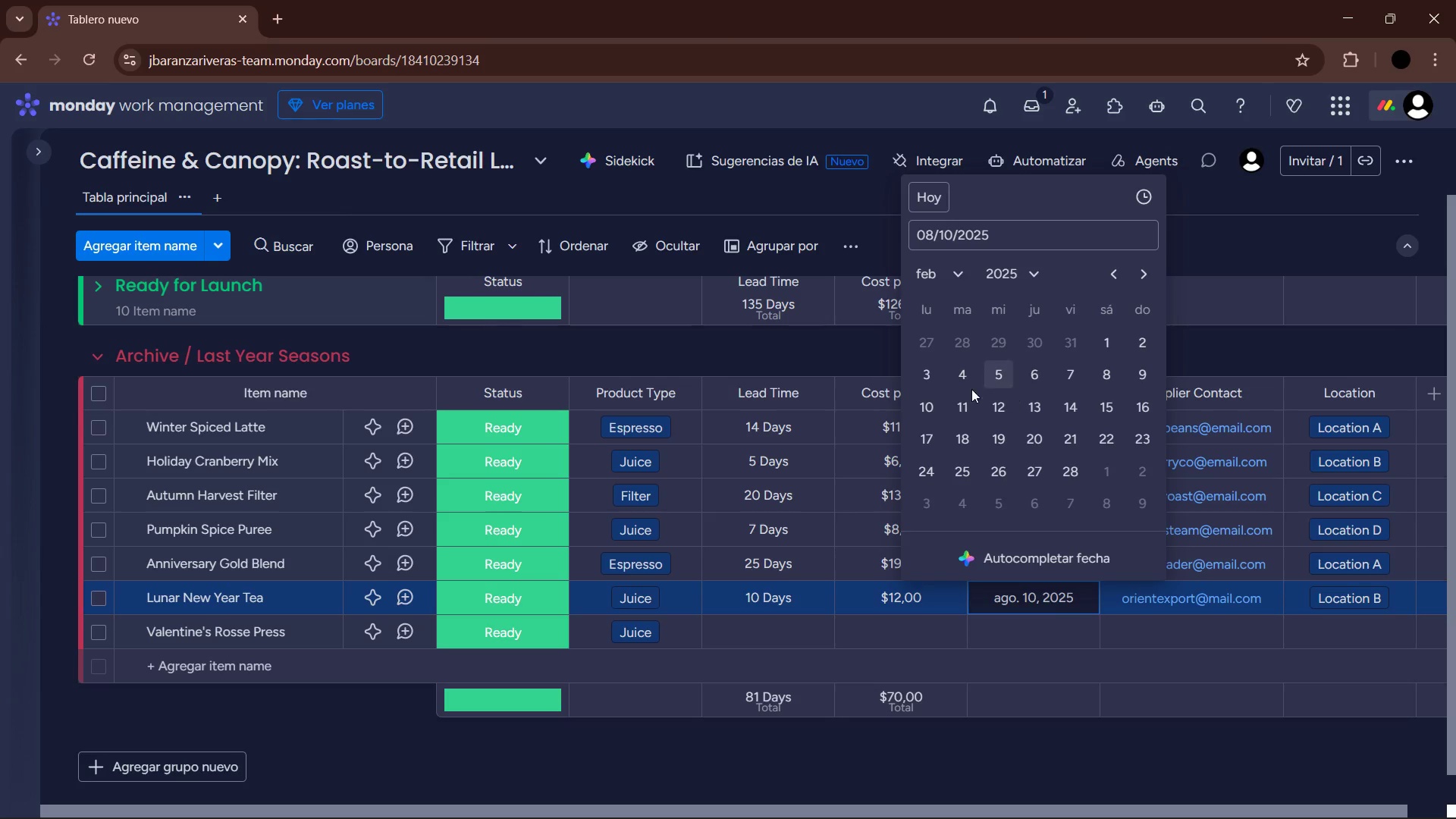 
left_click([929, 403])
 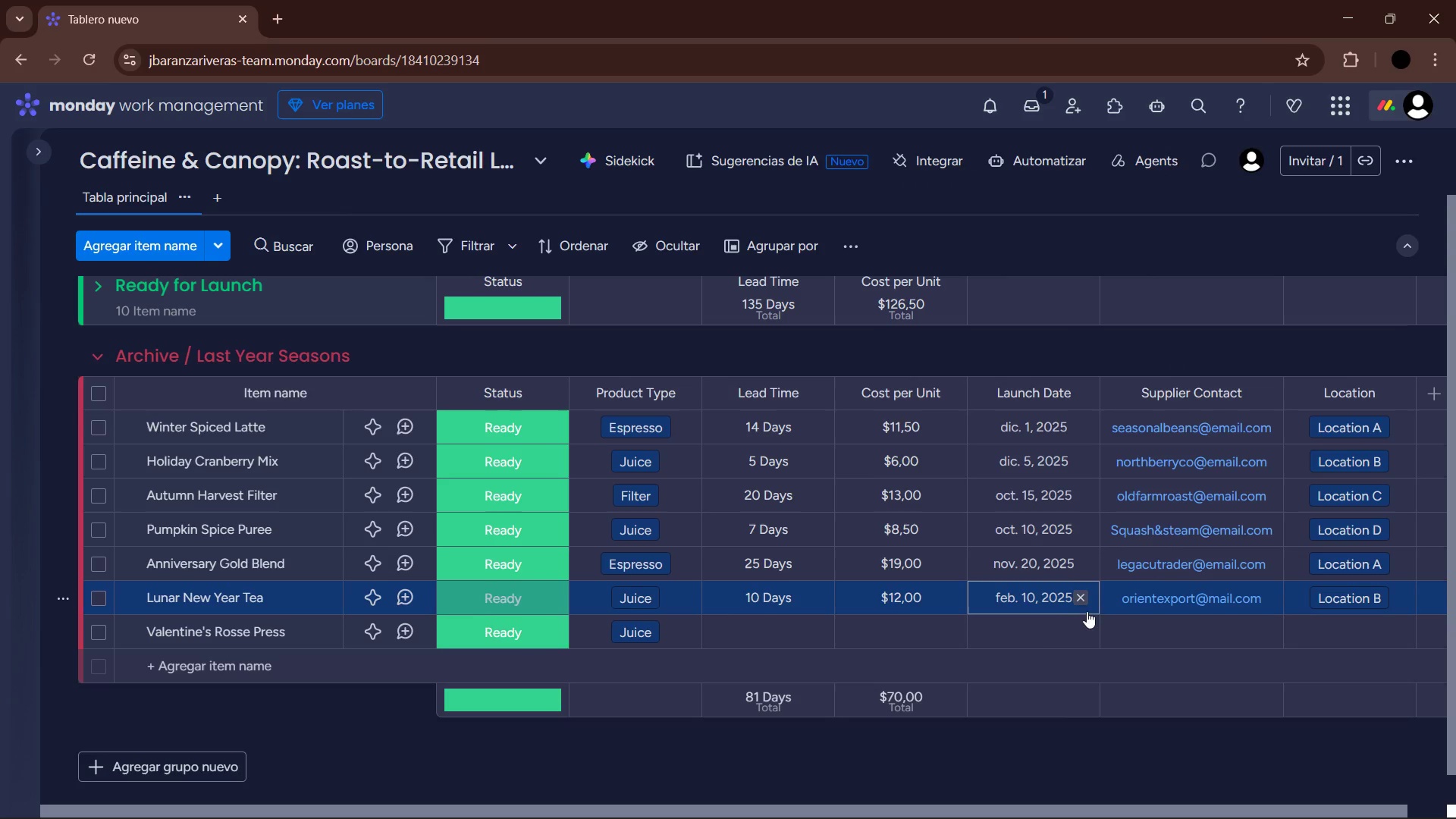 
left_click([1038, 626])
 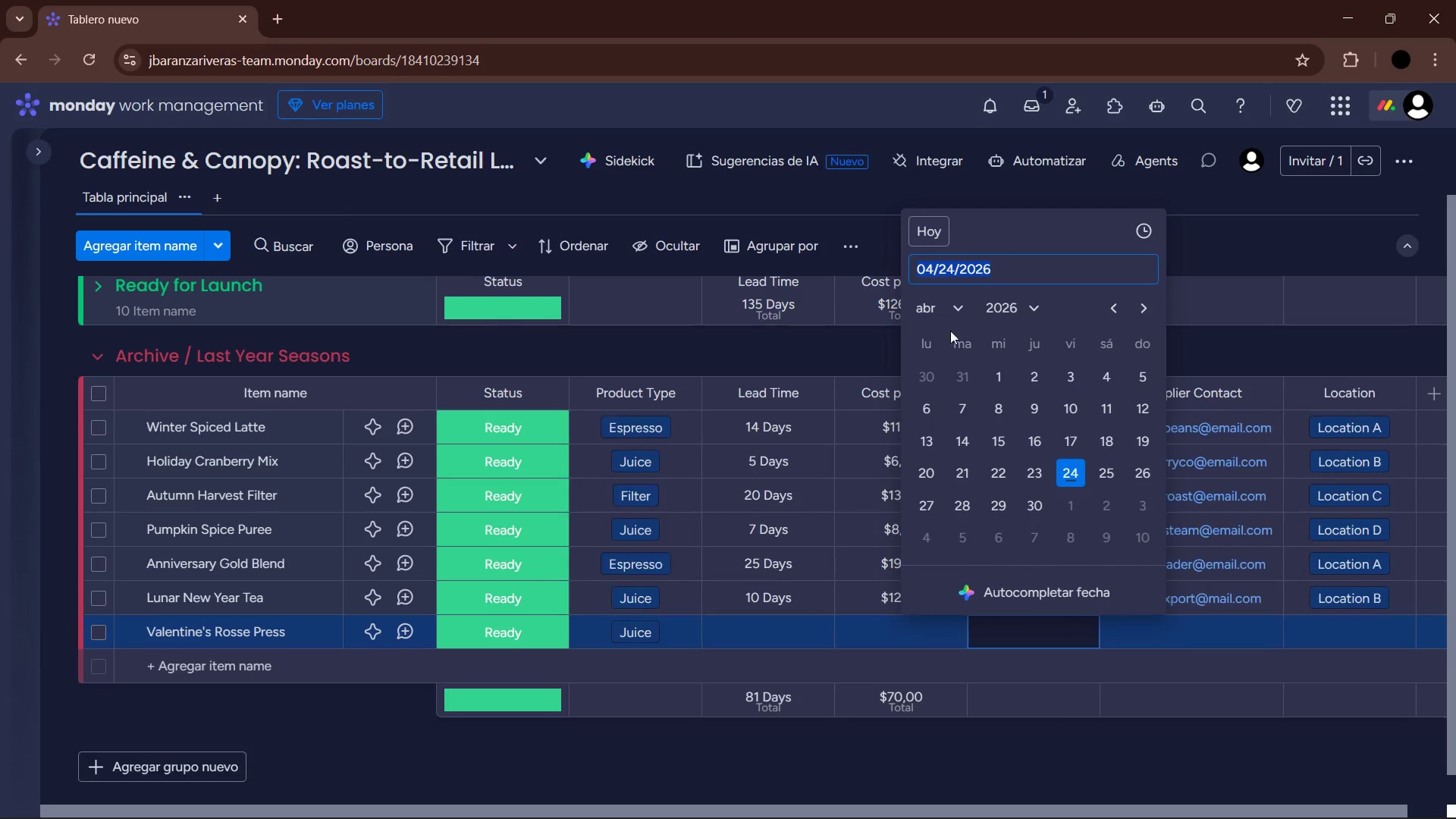 
left_click([957, 311])
 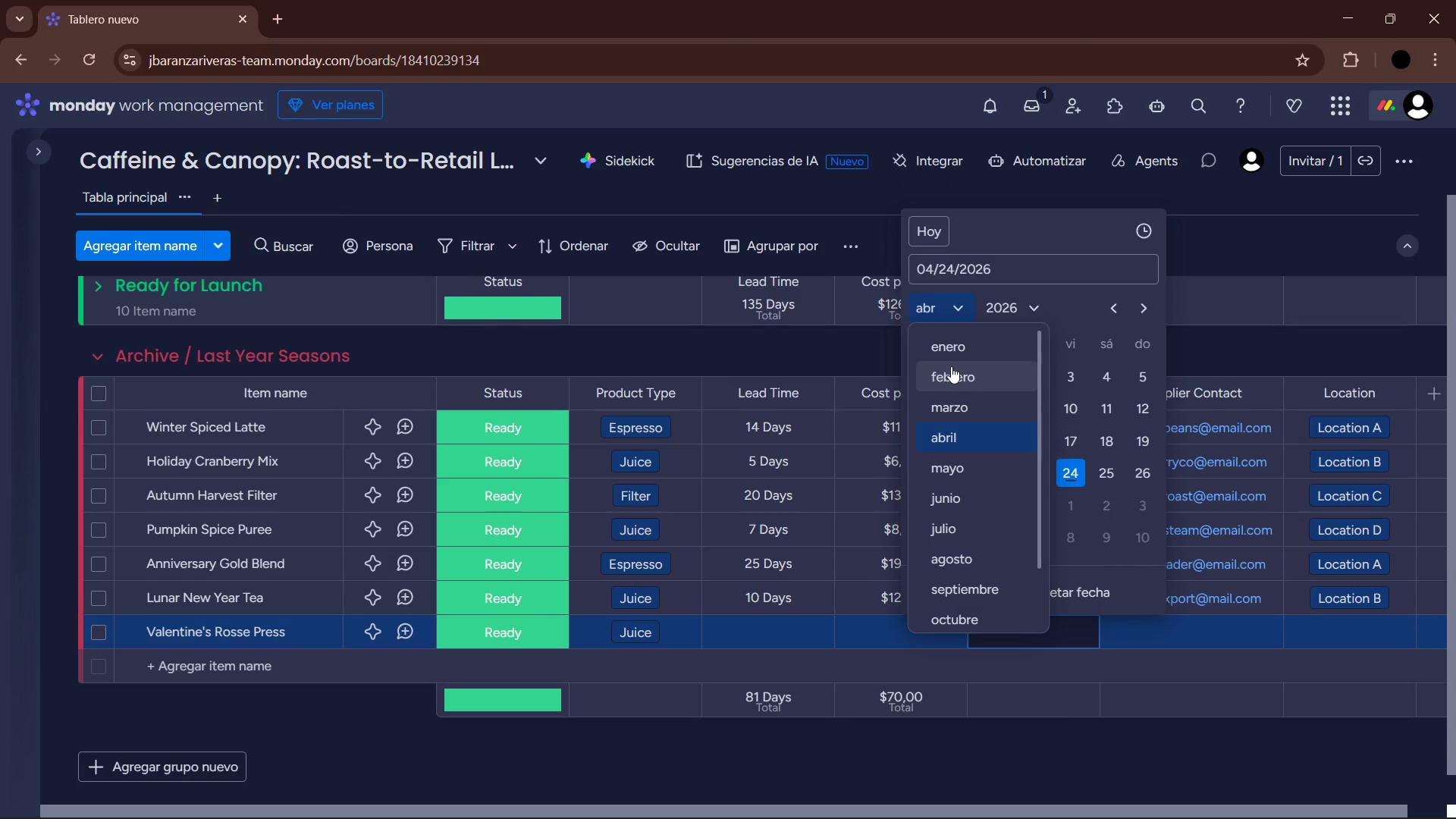 
left_click([965, 372])
 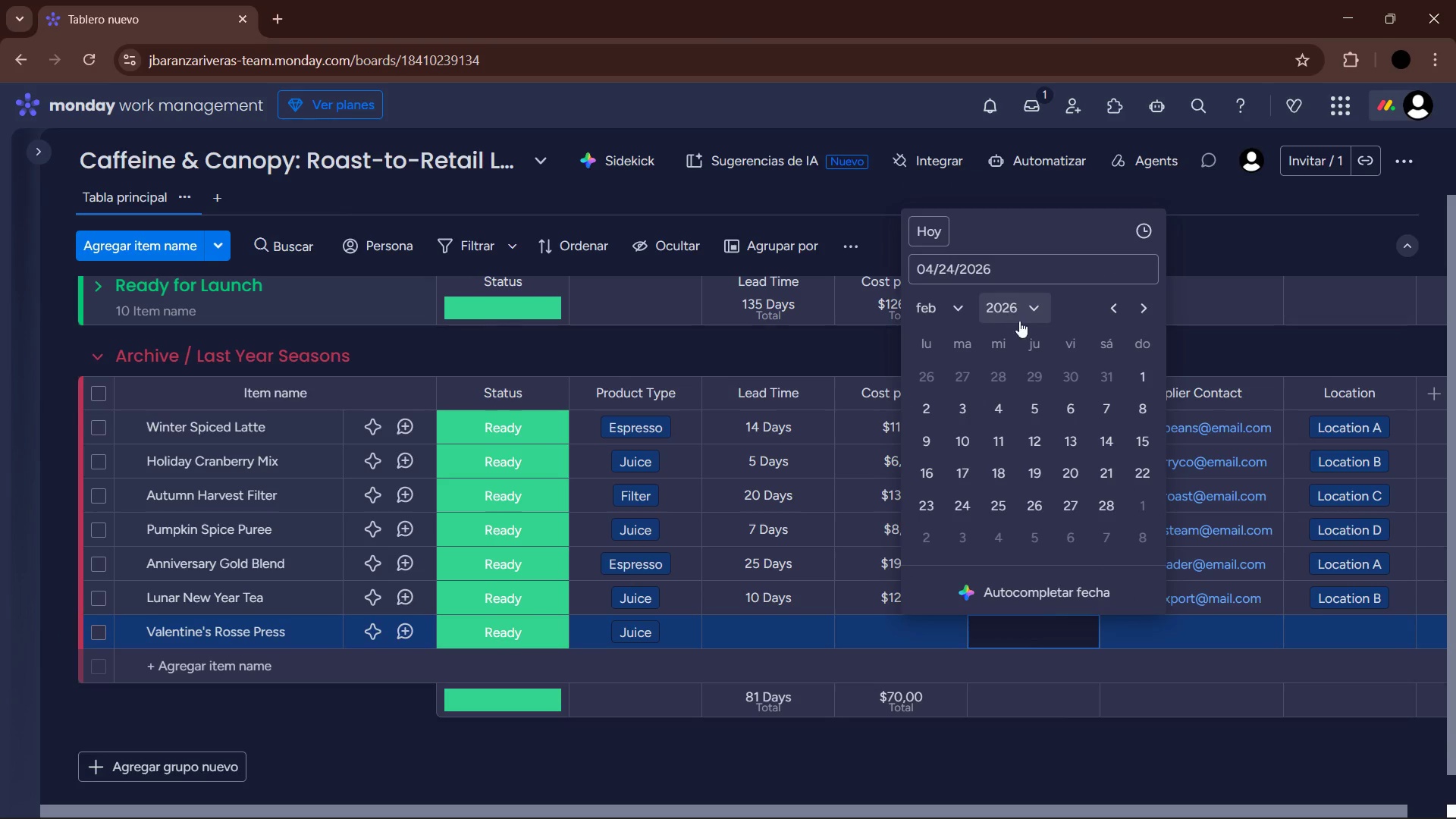 
left_click([1025, 314])
 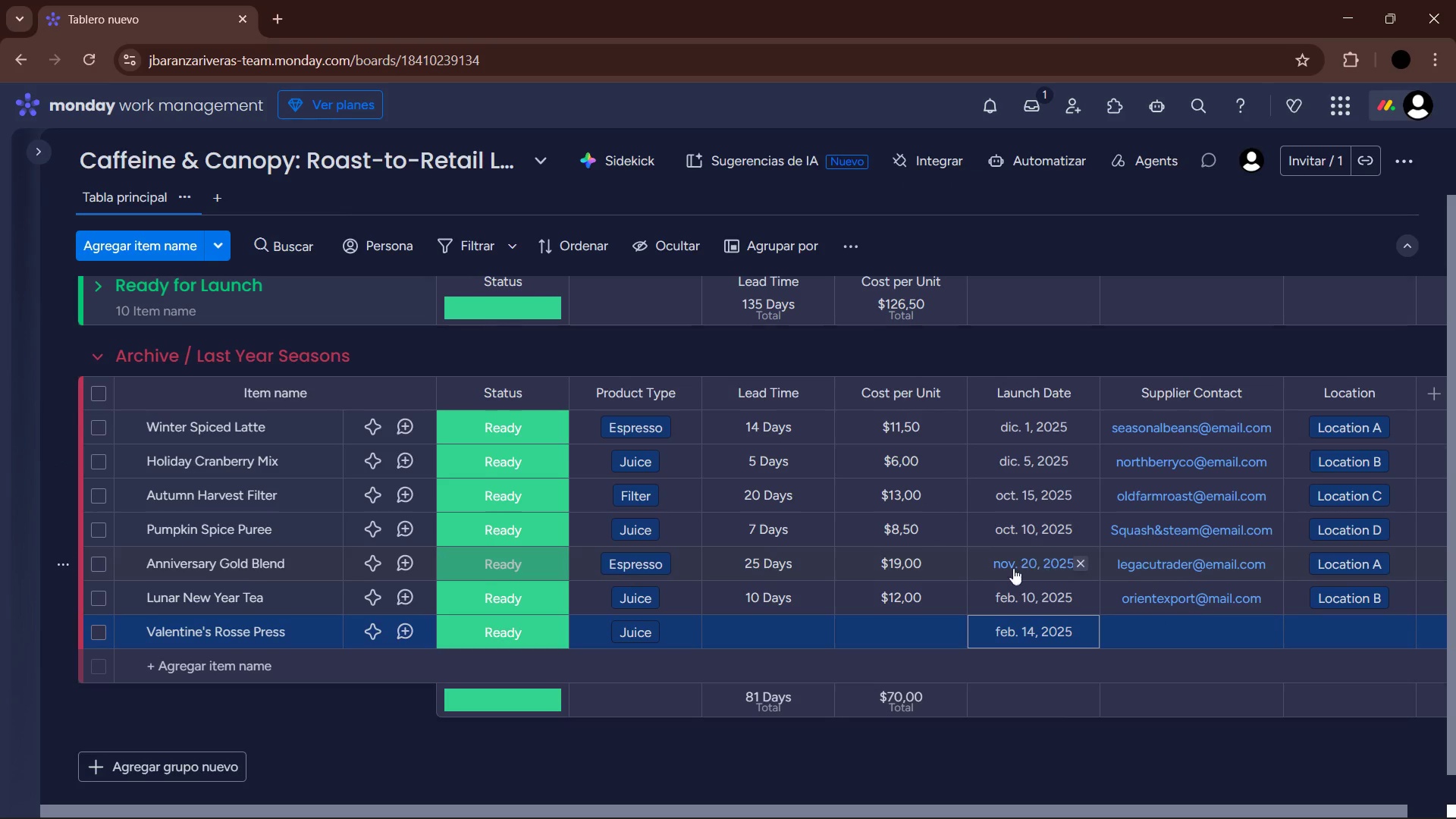 
left_click([753, 629])
 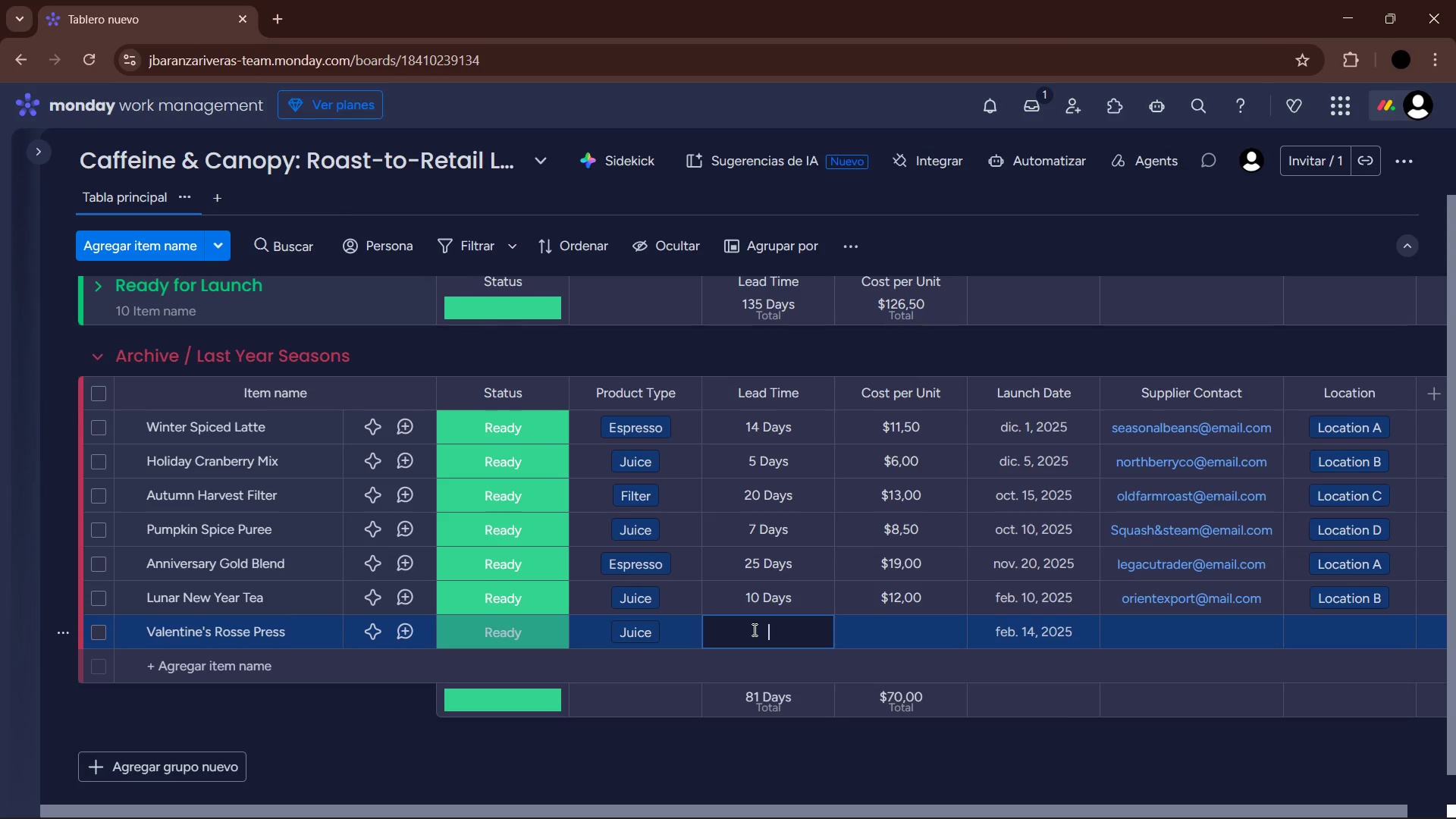 
key(Numpad6)
 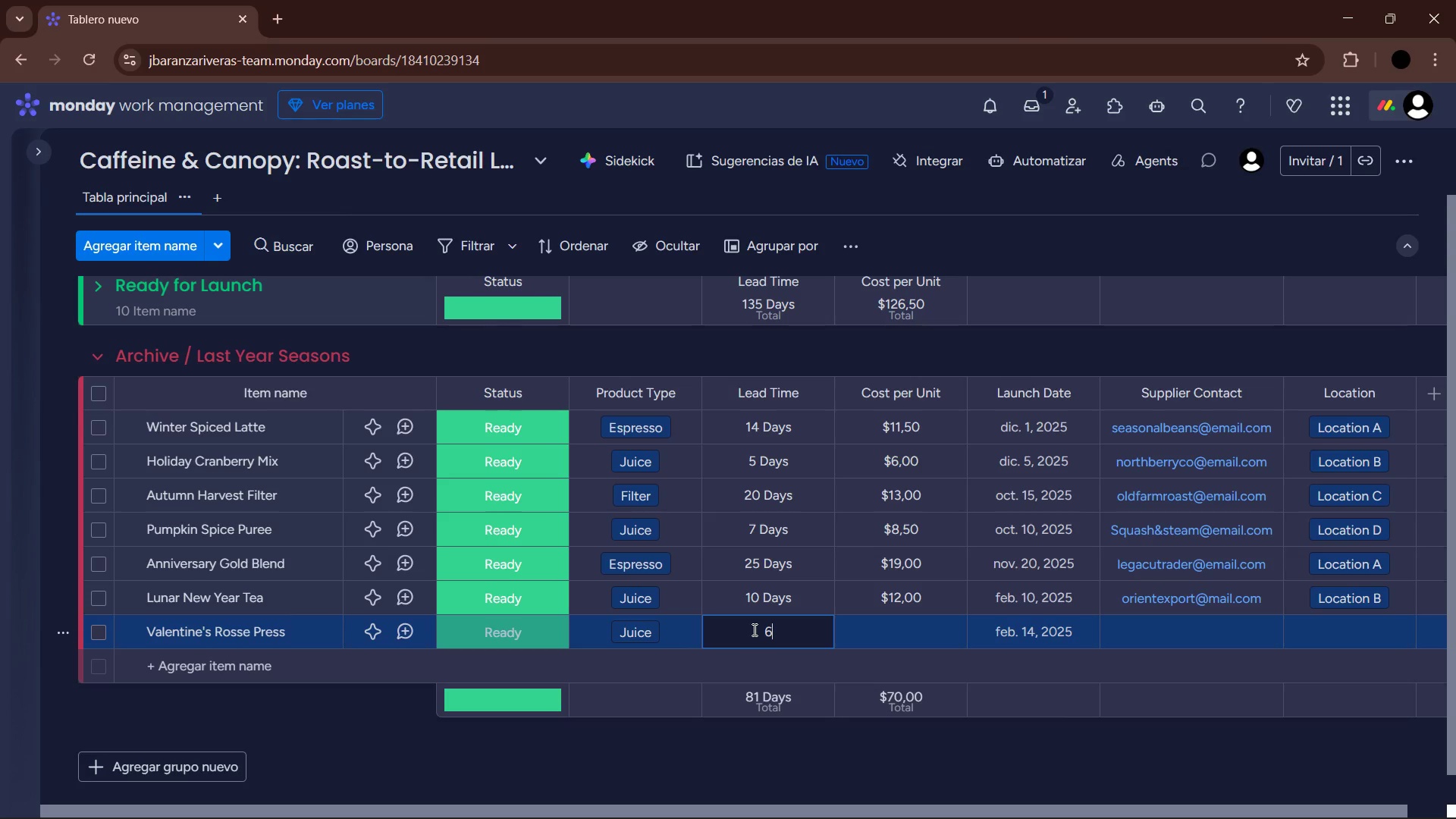 
key(Enter)
 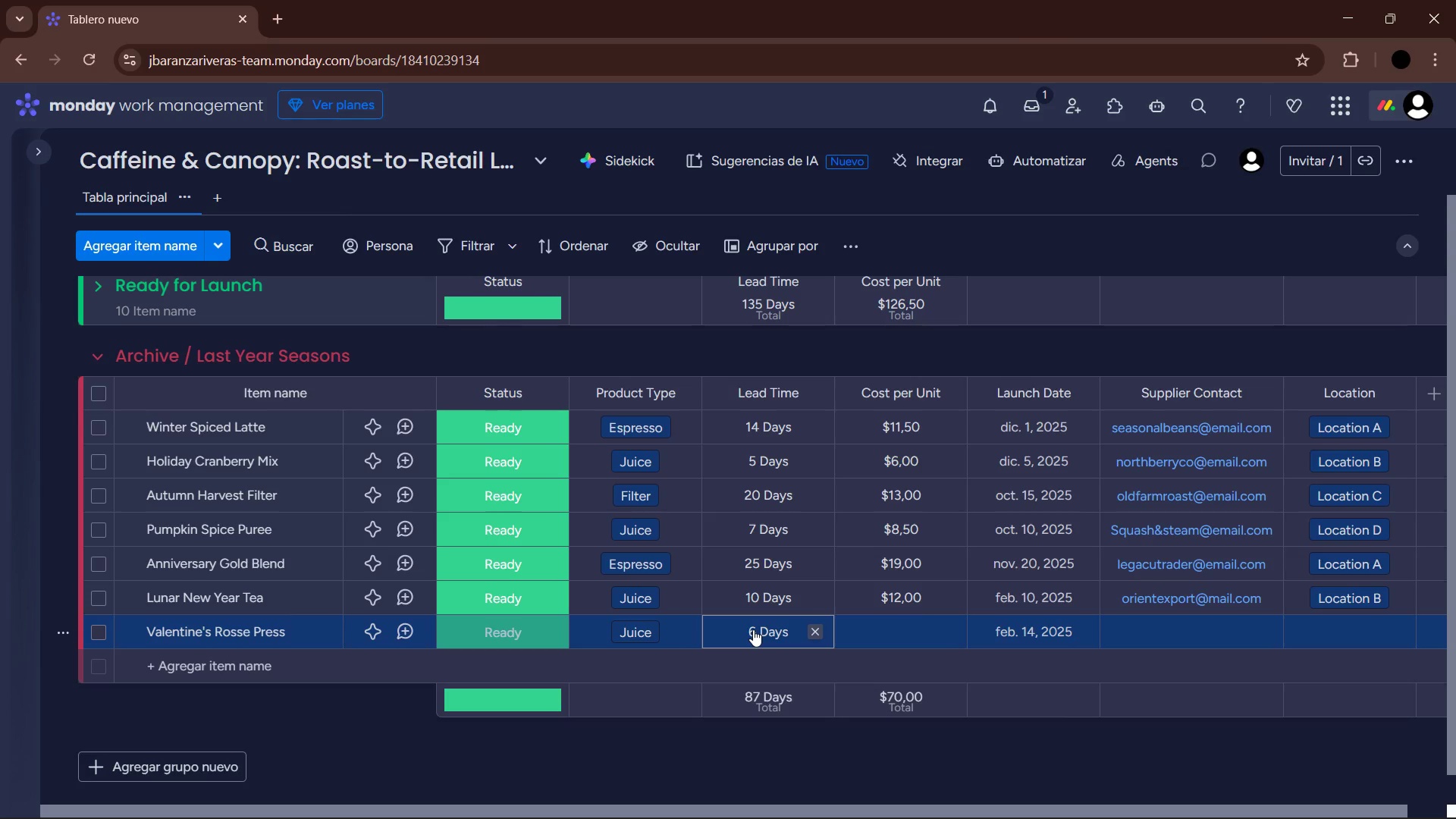 
left_click([890, 623])
 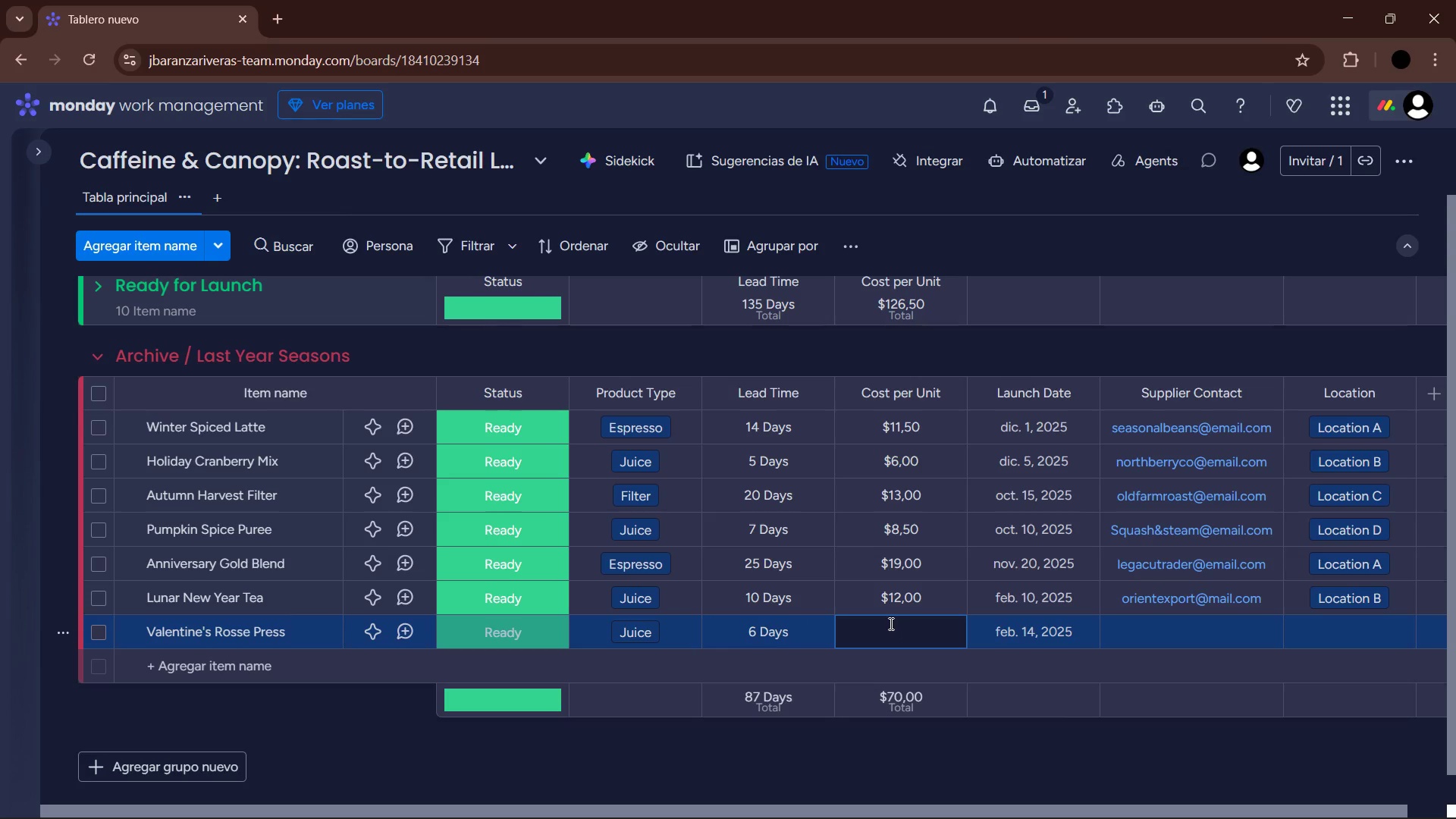 
key(Numpad9)
 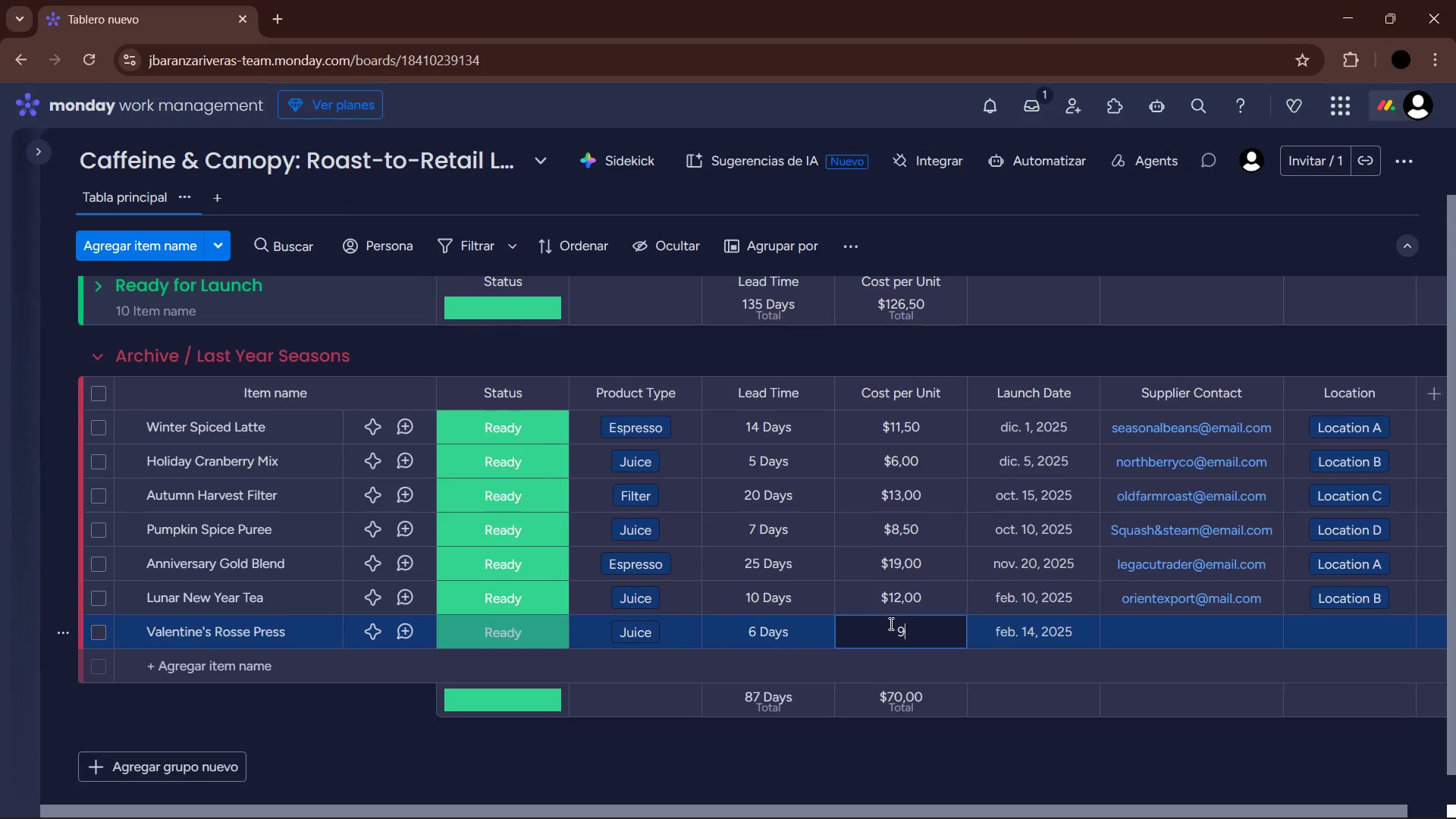 
key(Enter)
 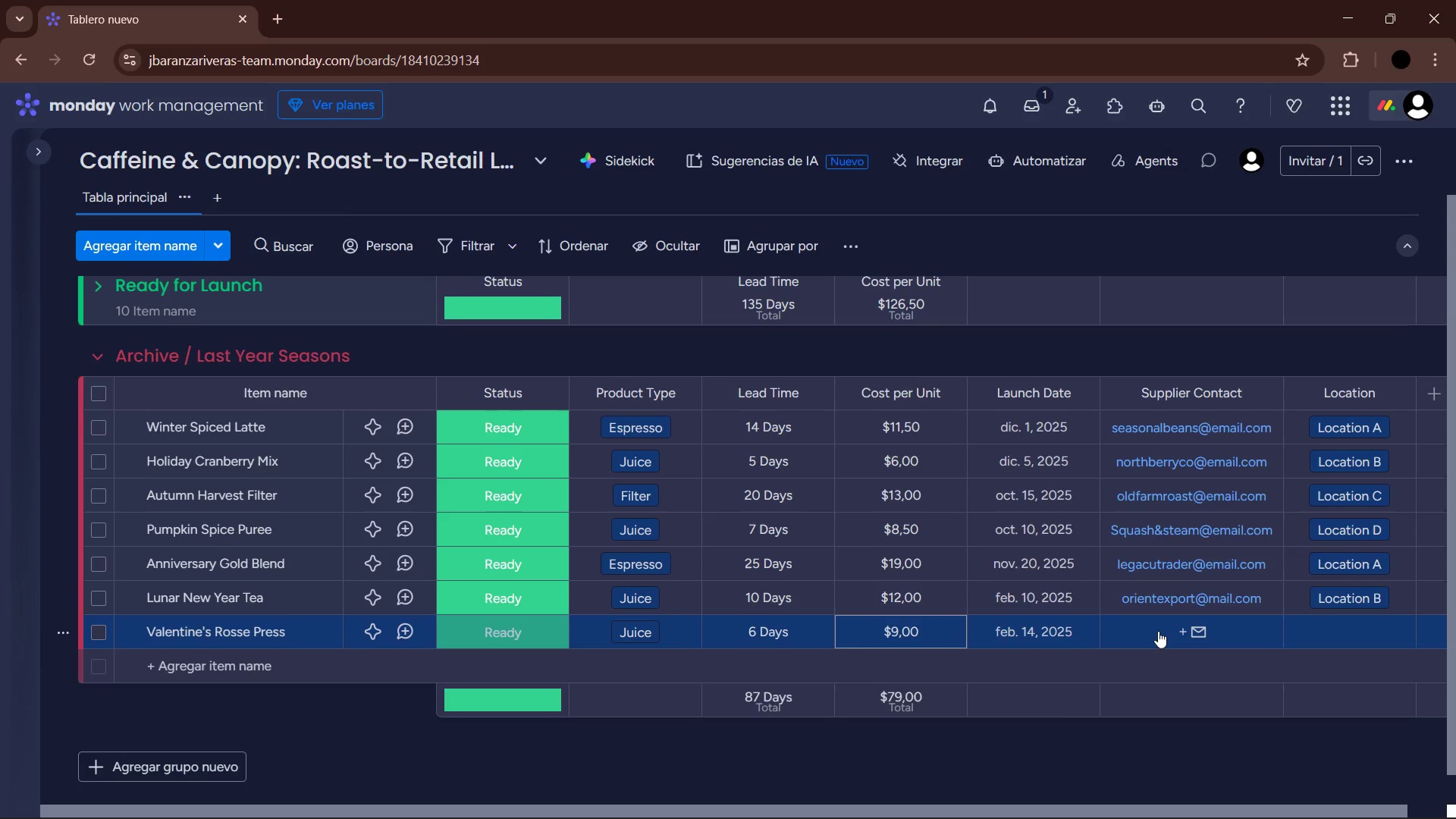 
left_click([1158, 631])
 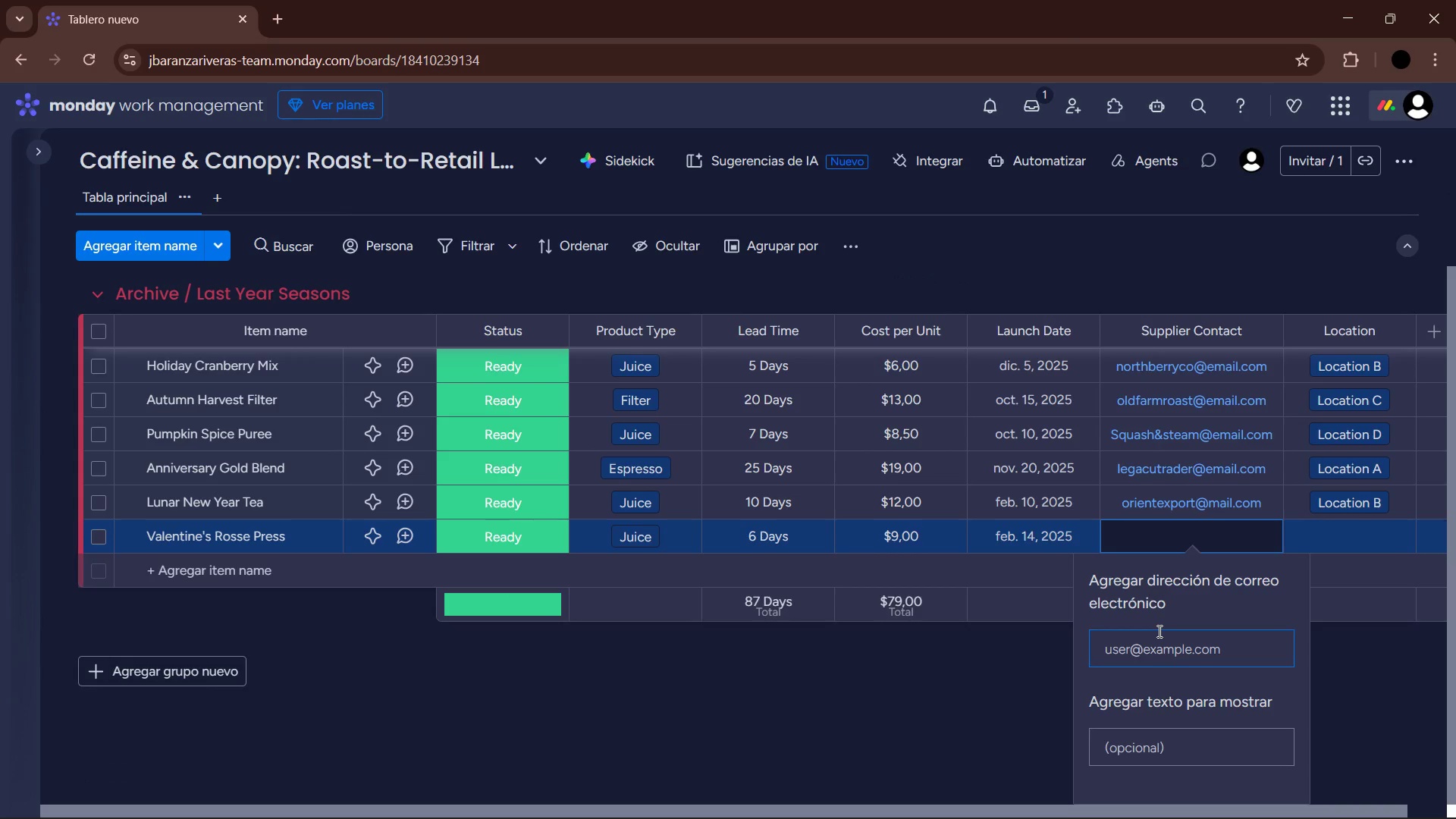 
type(petsa)
key(Backspace)
key(Backspace)
type(al^por)
 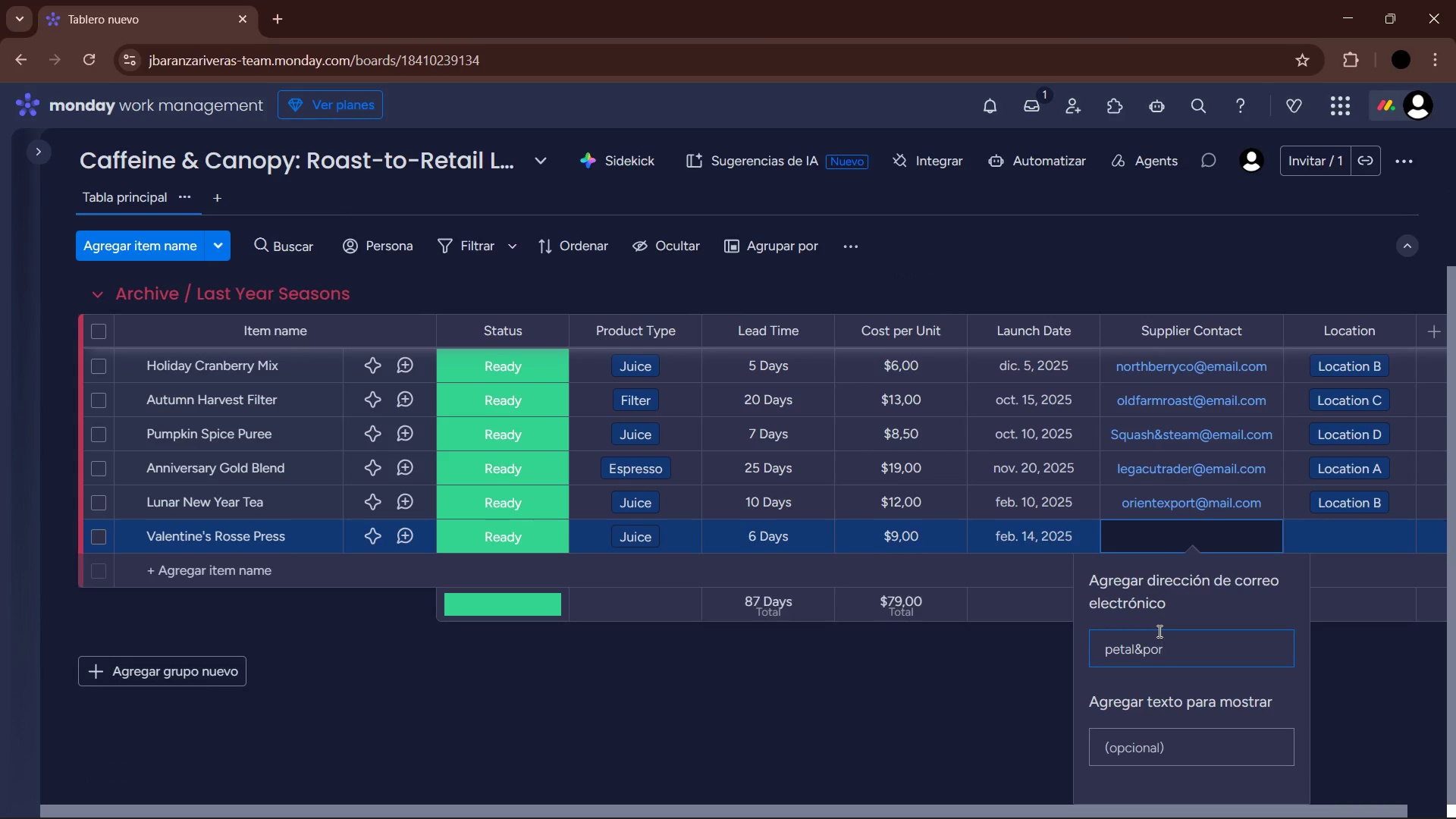 
key(Alt+Control+Q)
 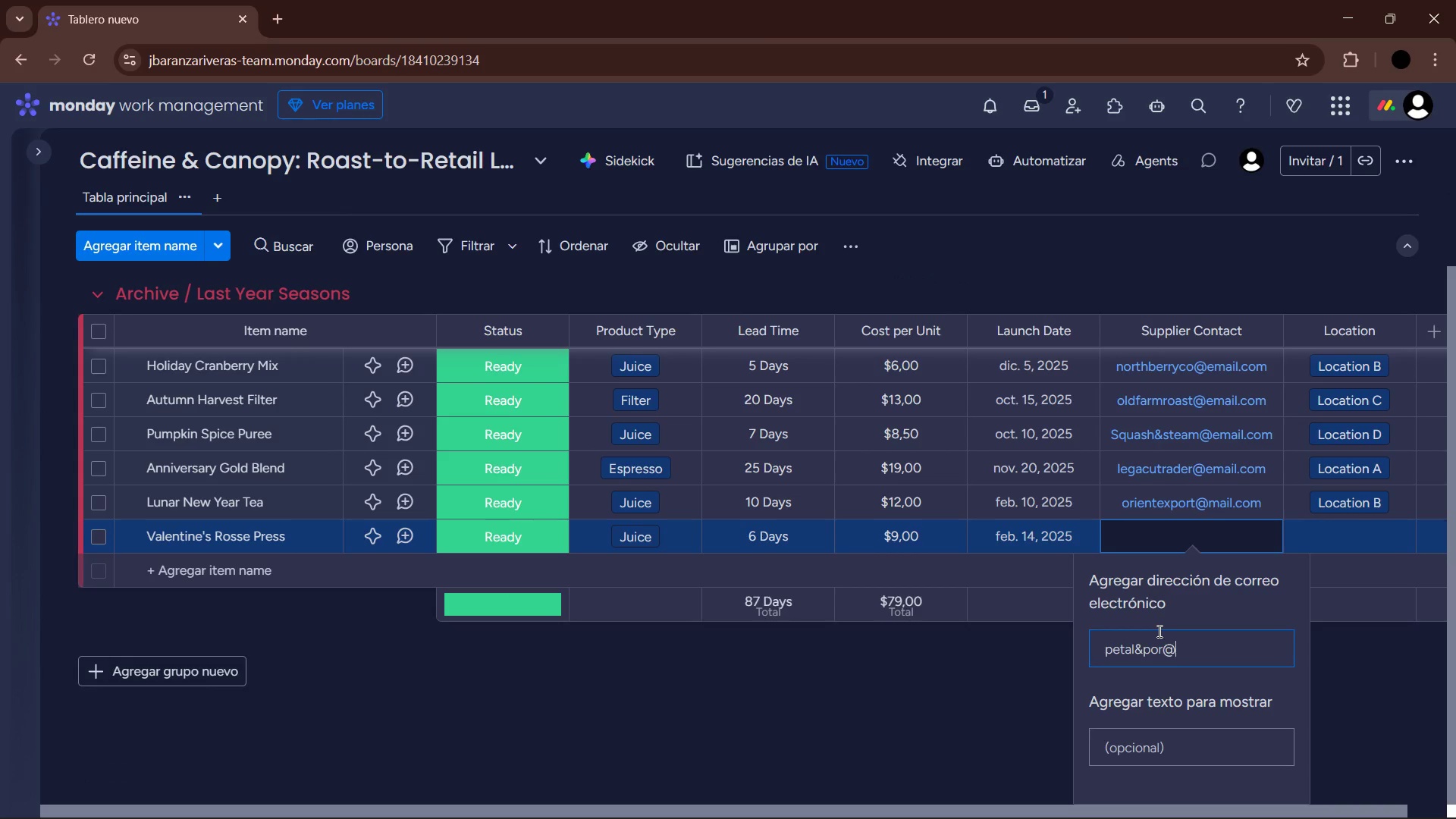 
type(email.com)
 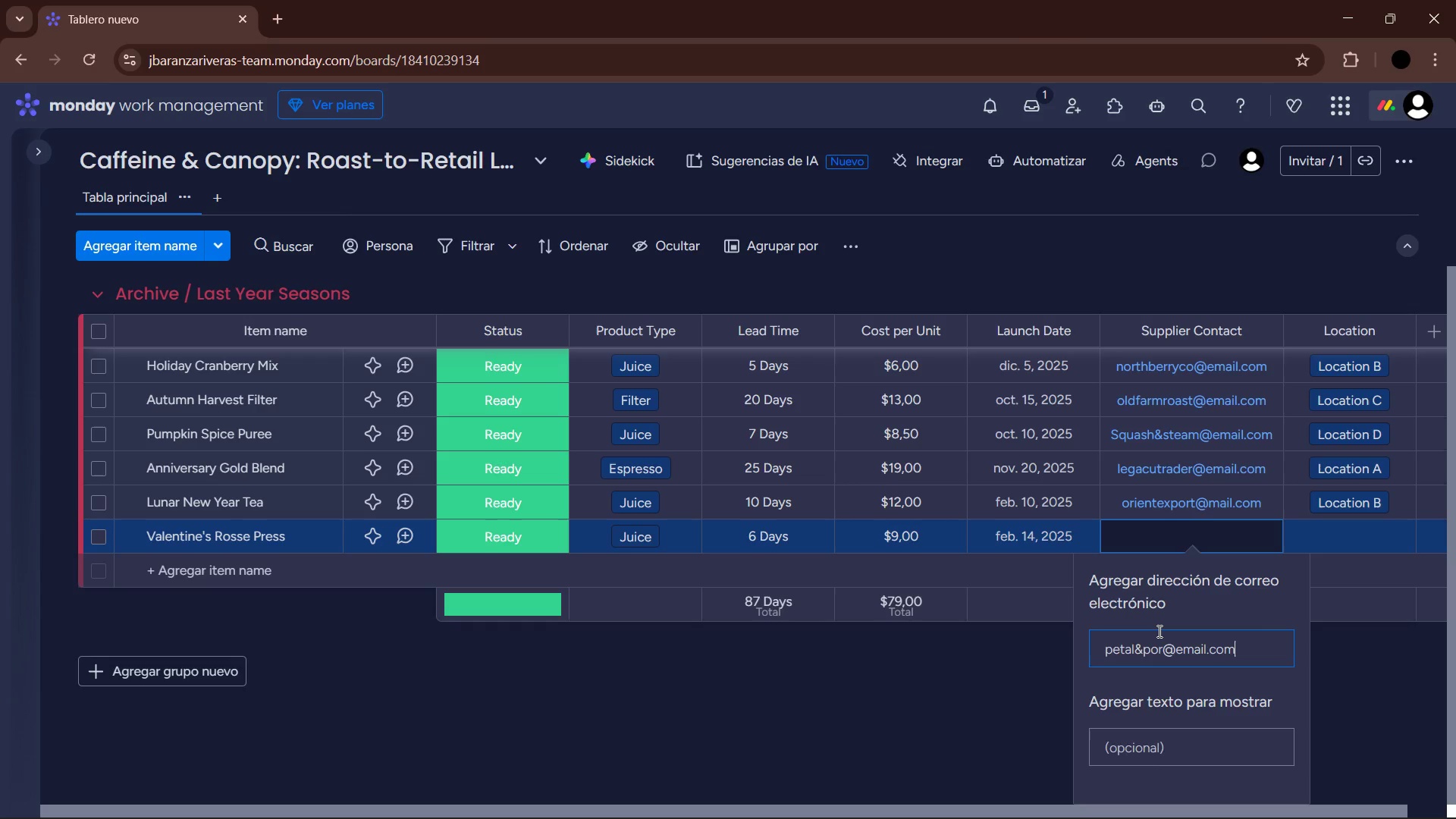 
key(Enter)
 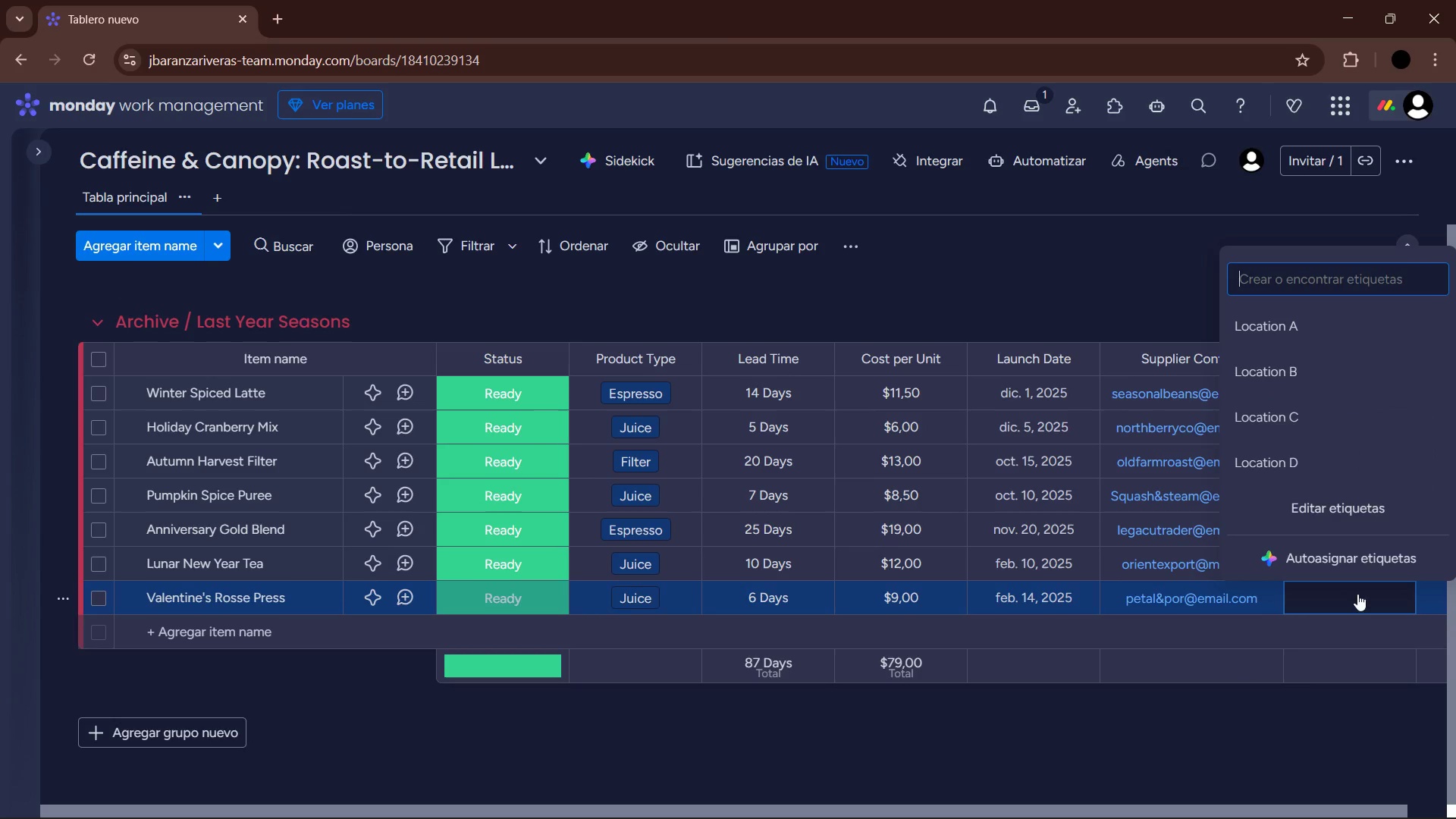 
left_click([1302, 414])
 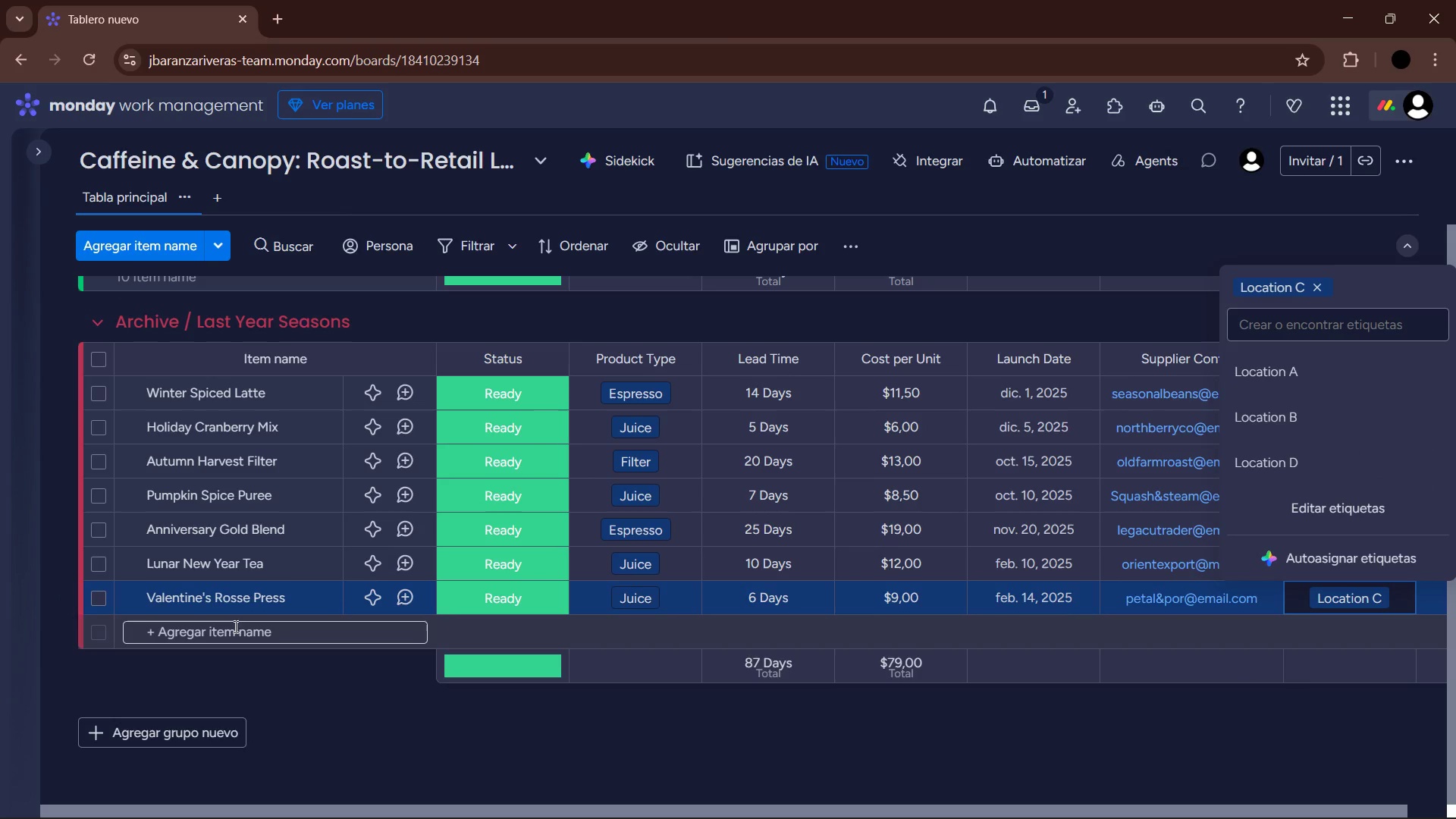 
left_click([213, 630])
 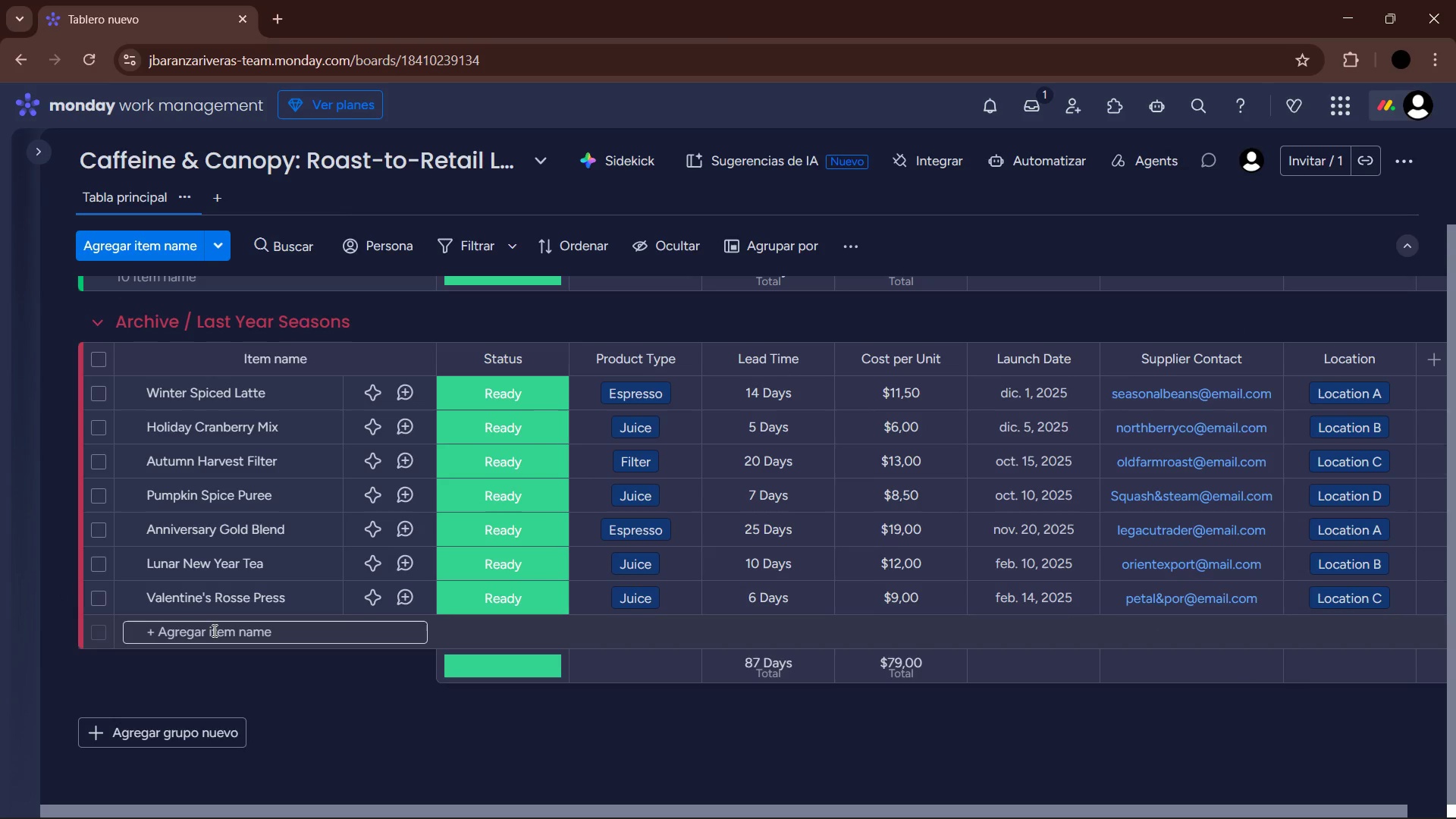 
left_click([213, 630])
 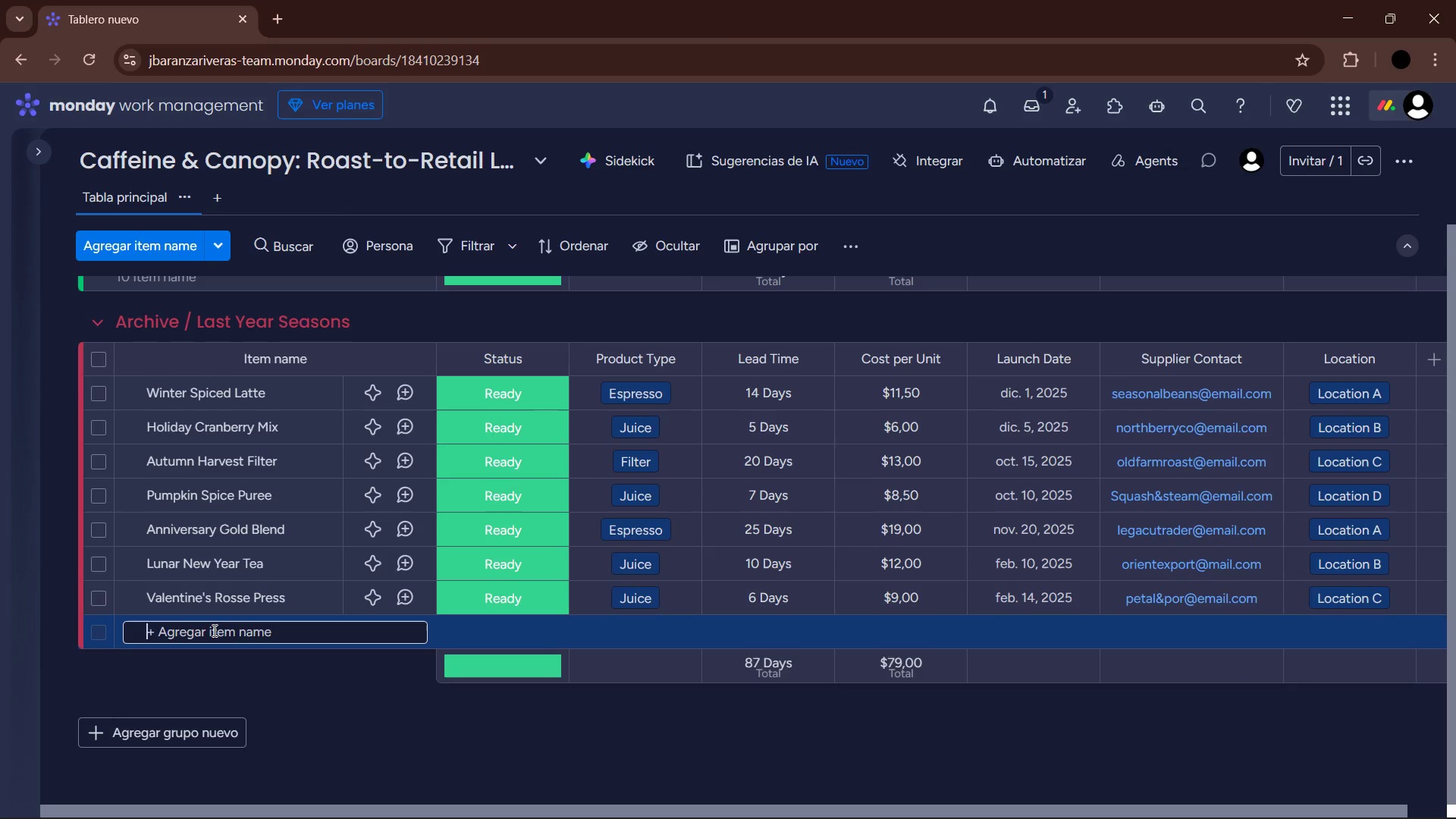 
type(Early Spring Blossom )
 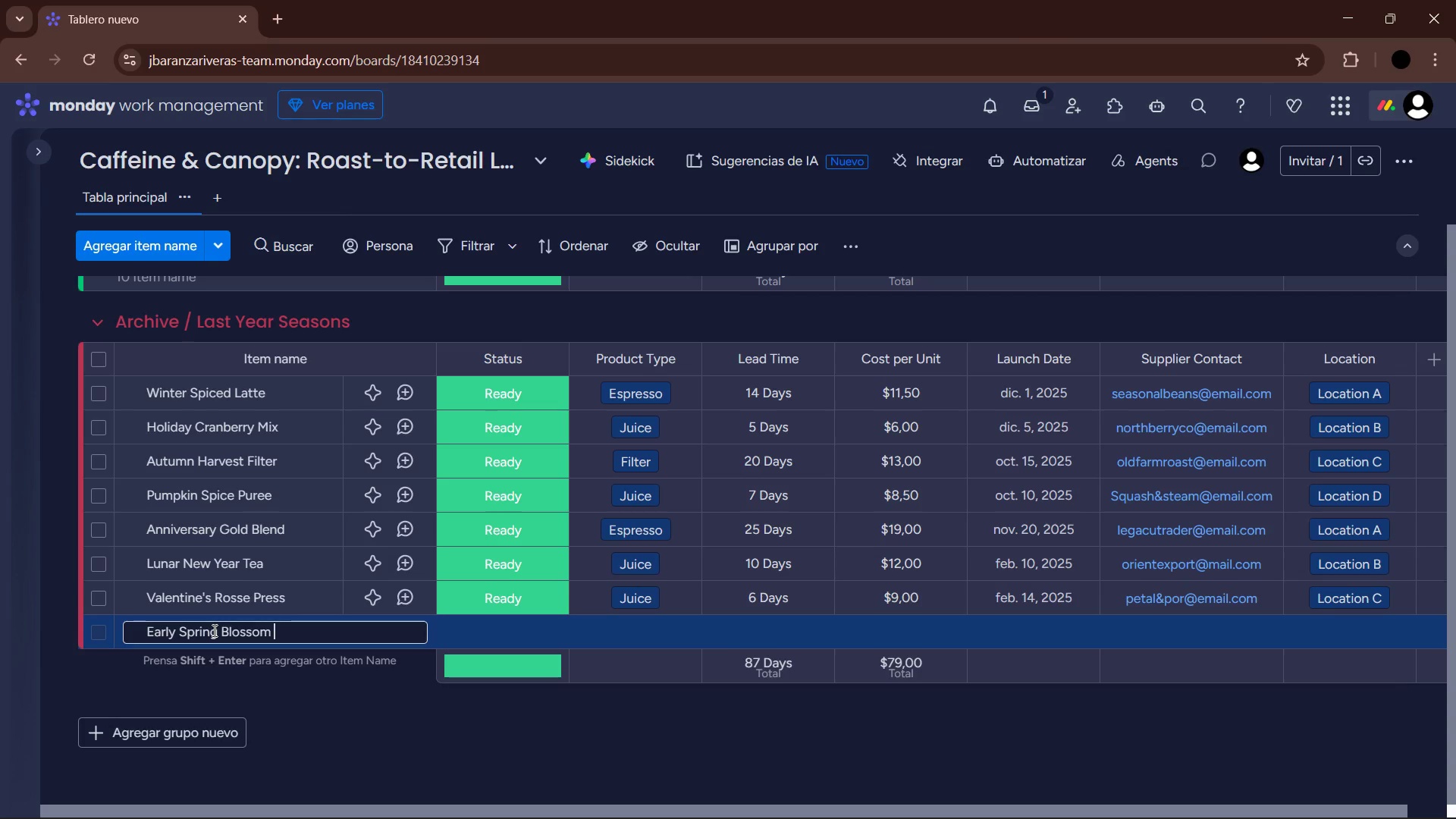 
key(Enter)
 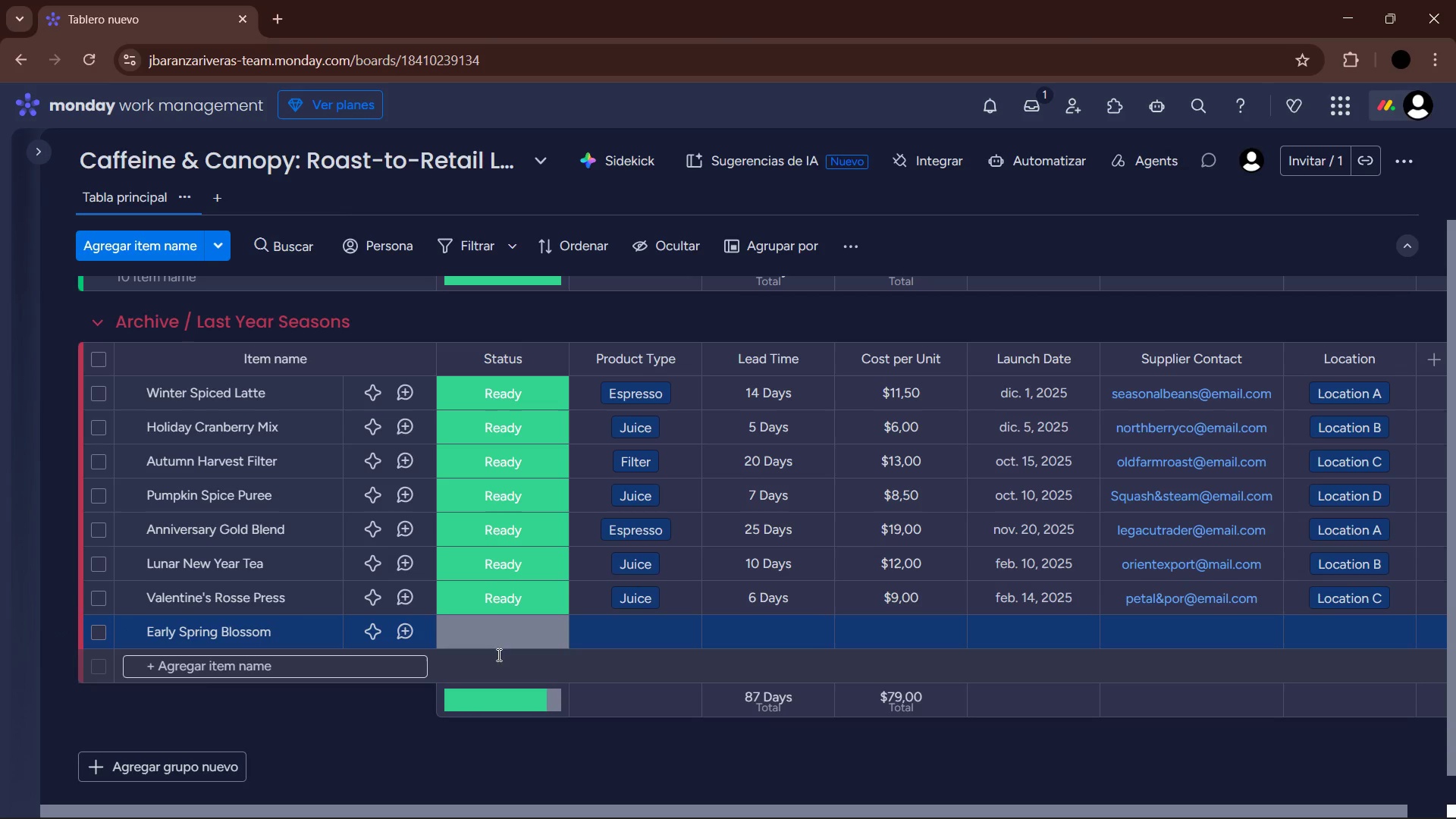 
double_click([541, 627])
 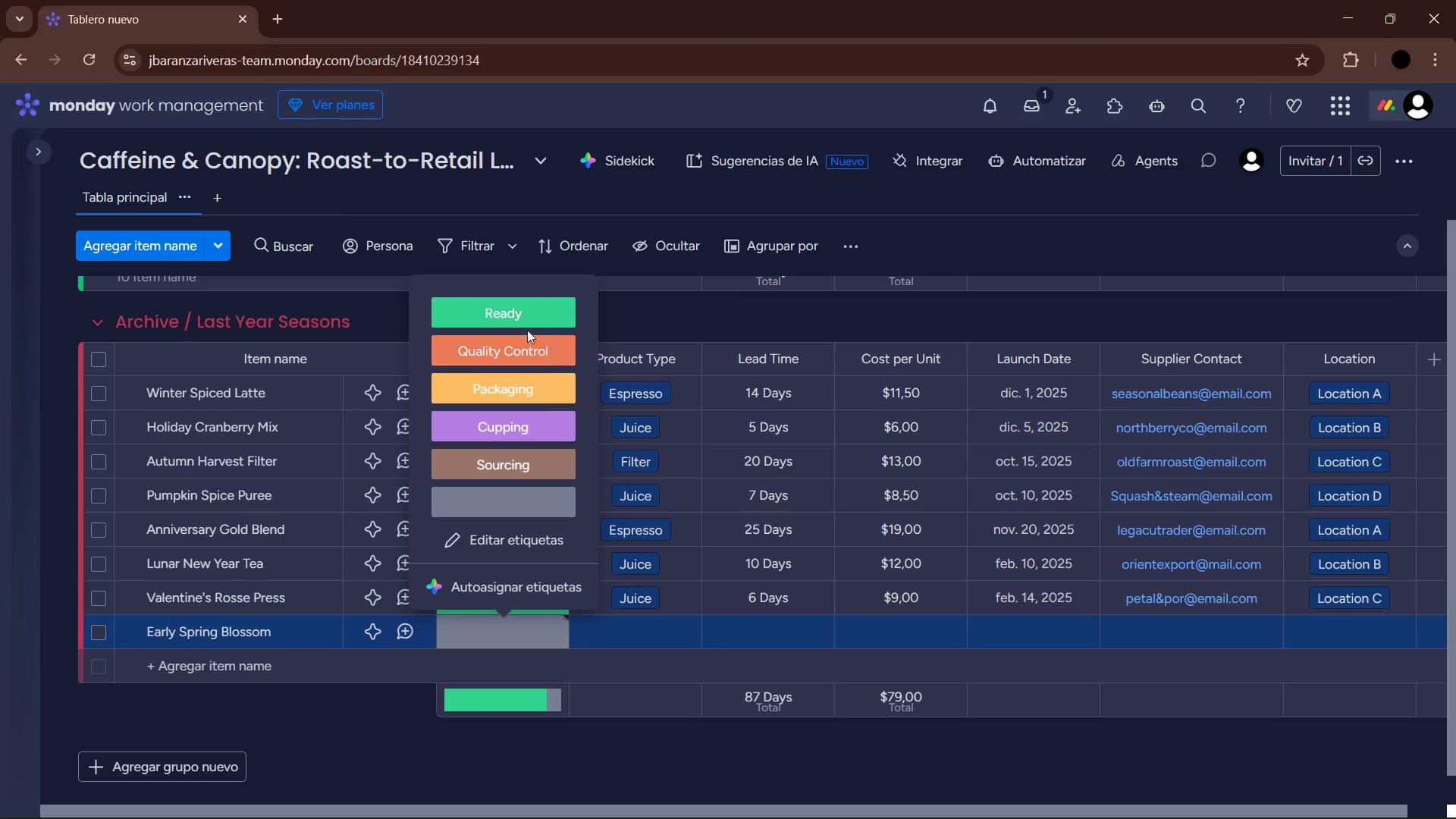 
left_click([528, 315])
 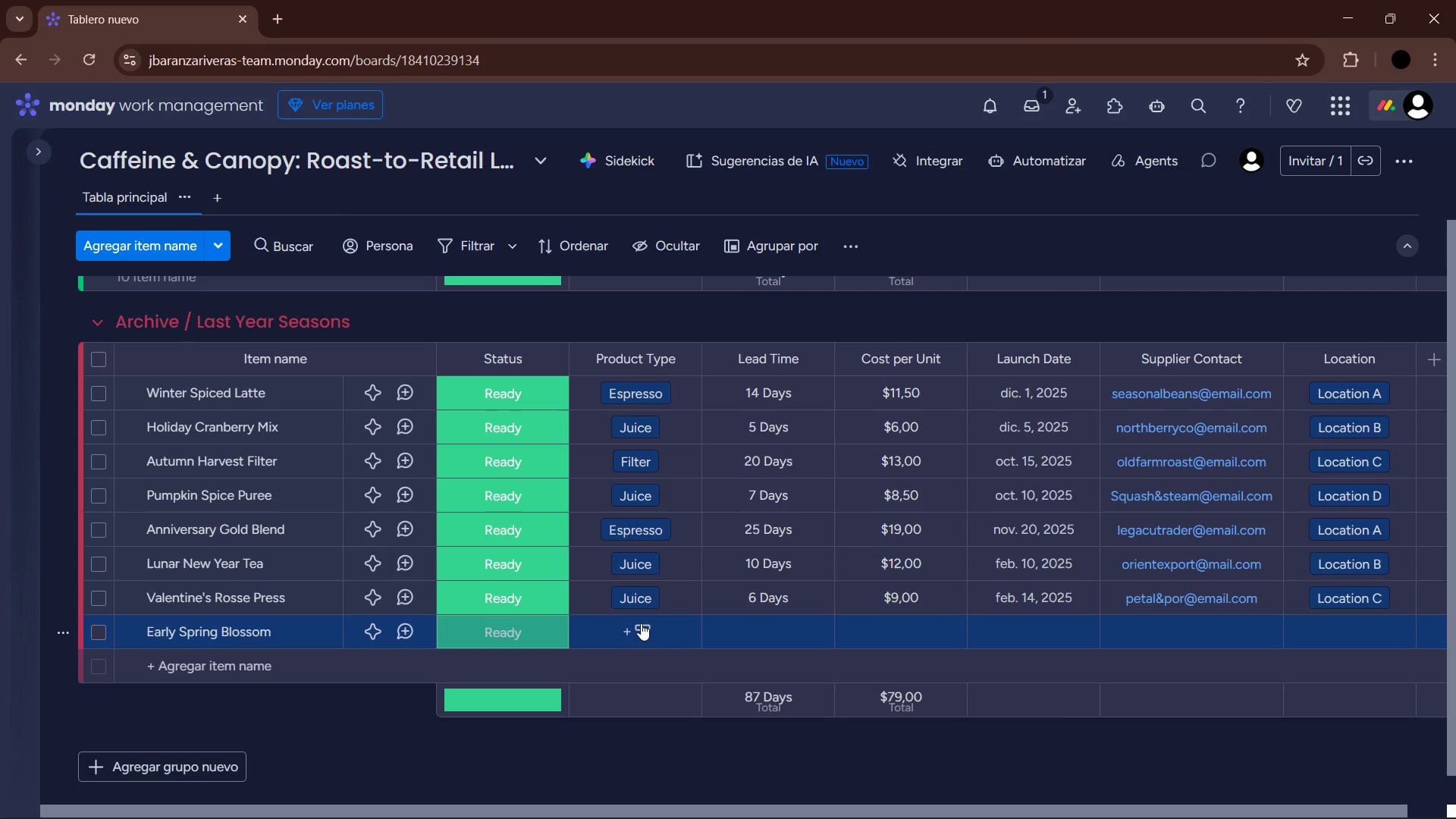 
wait(6.56)
 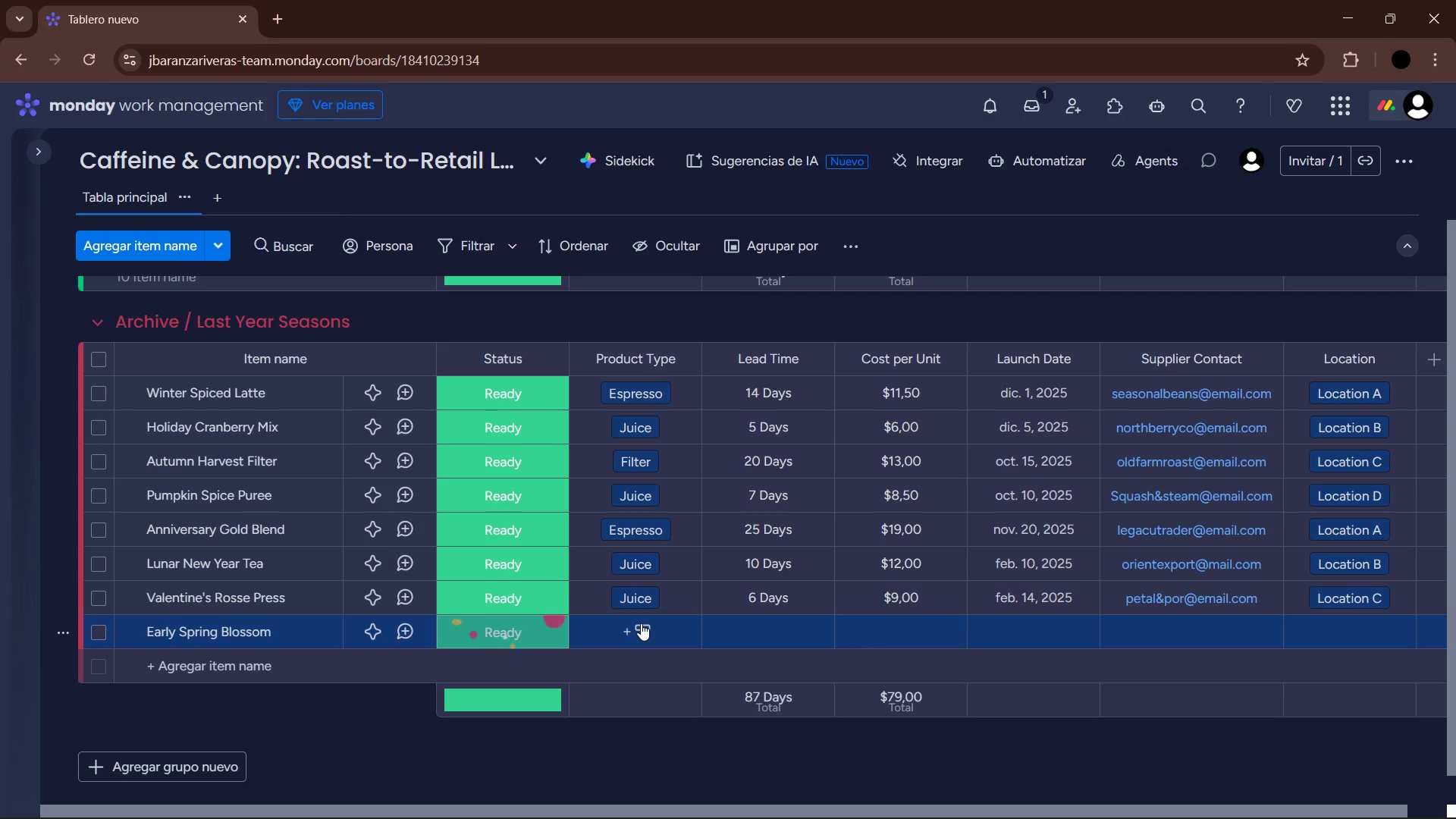 
left_click([641, 623])
 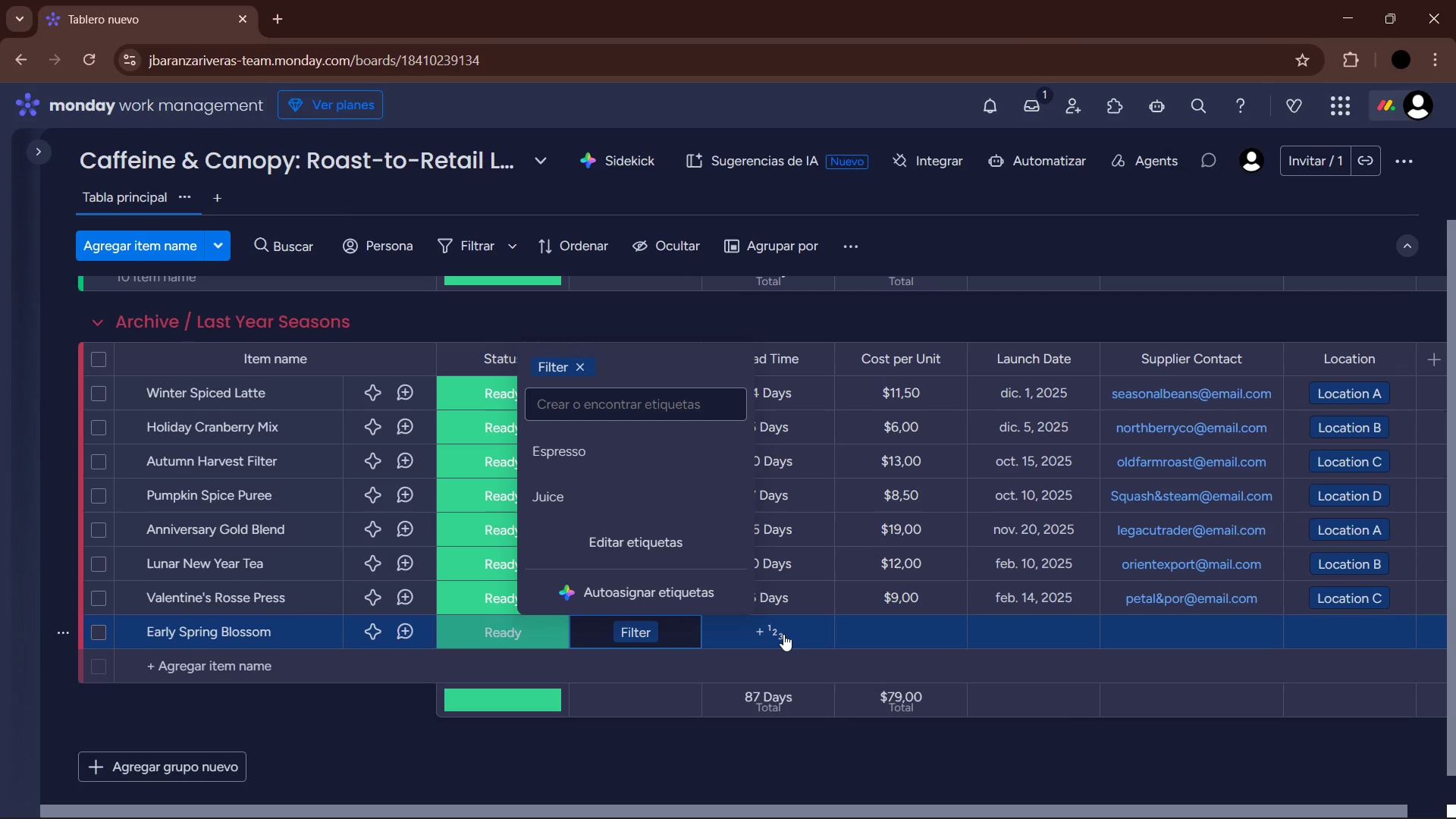 
left_click([783, 634])
 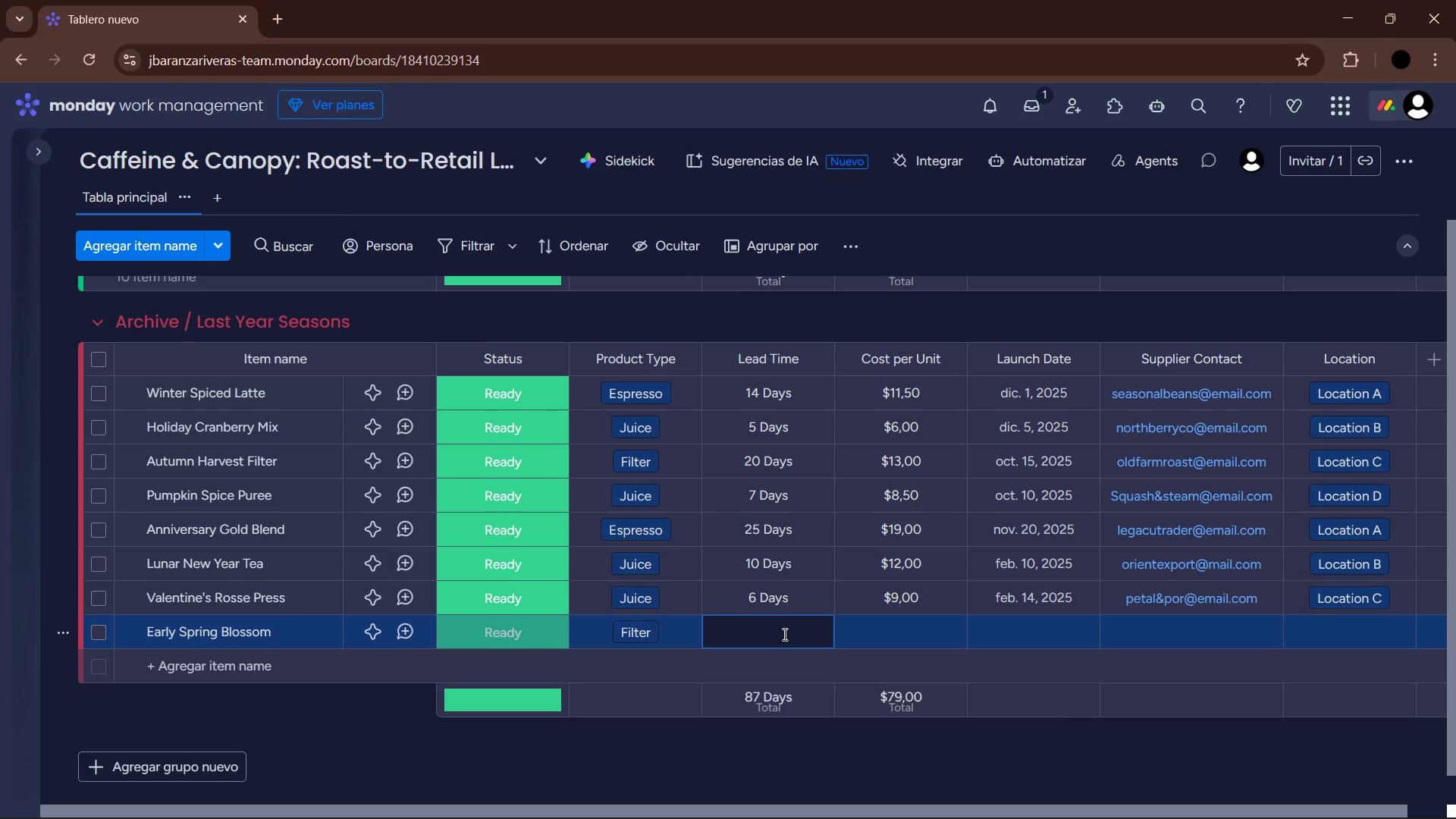 
key(Numpad1)
 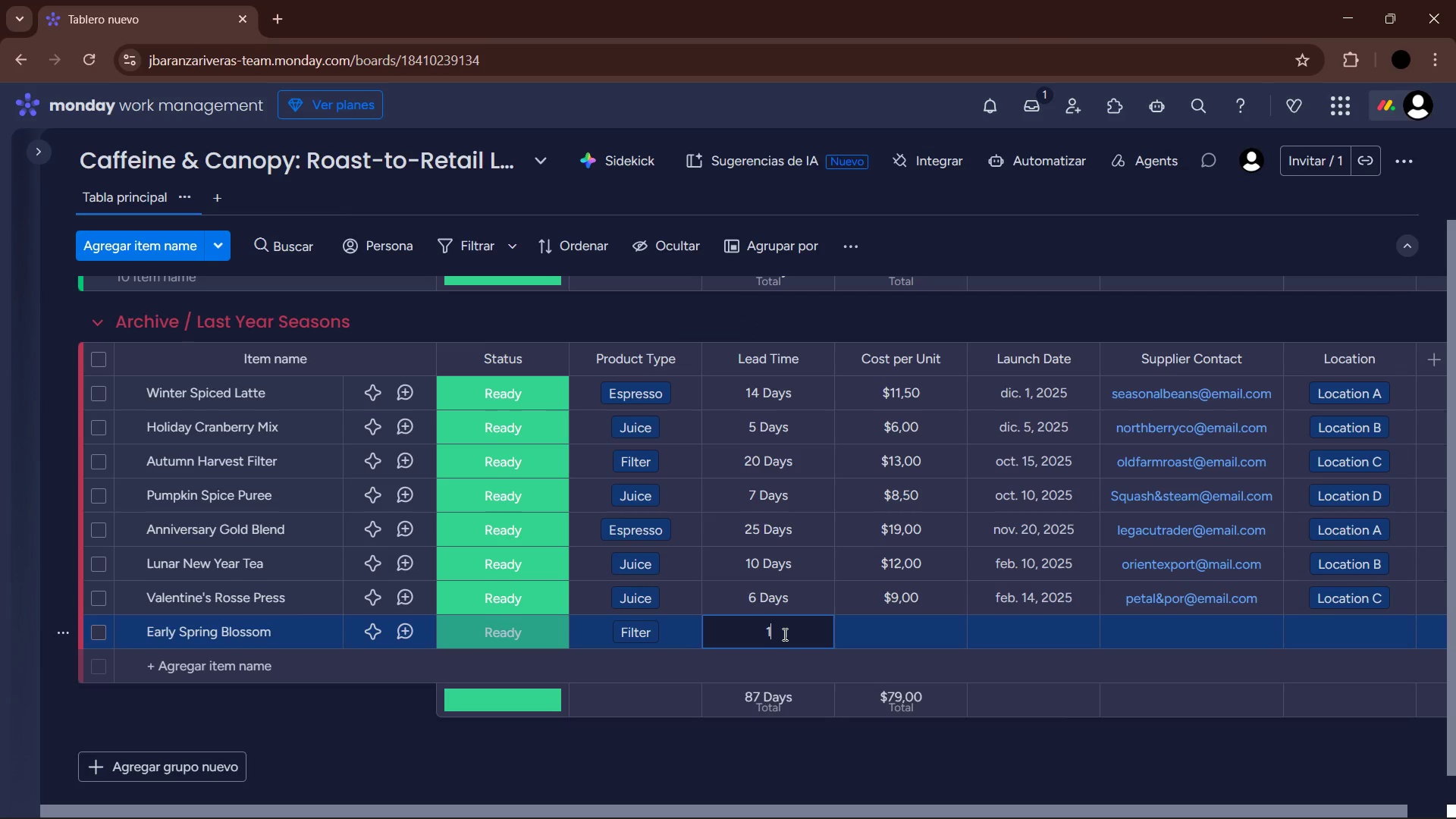 
key(Numpad5)
 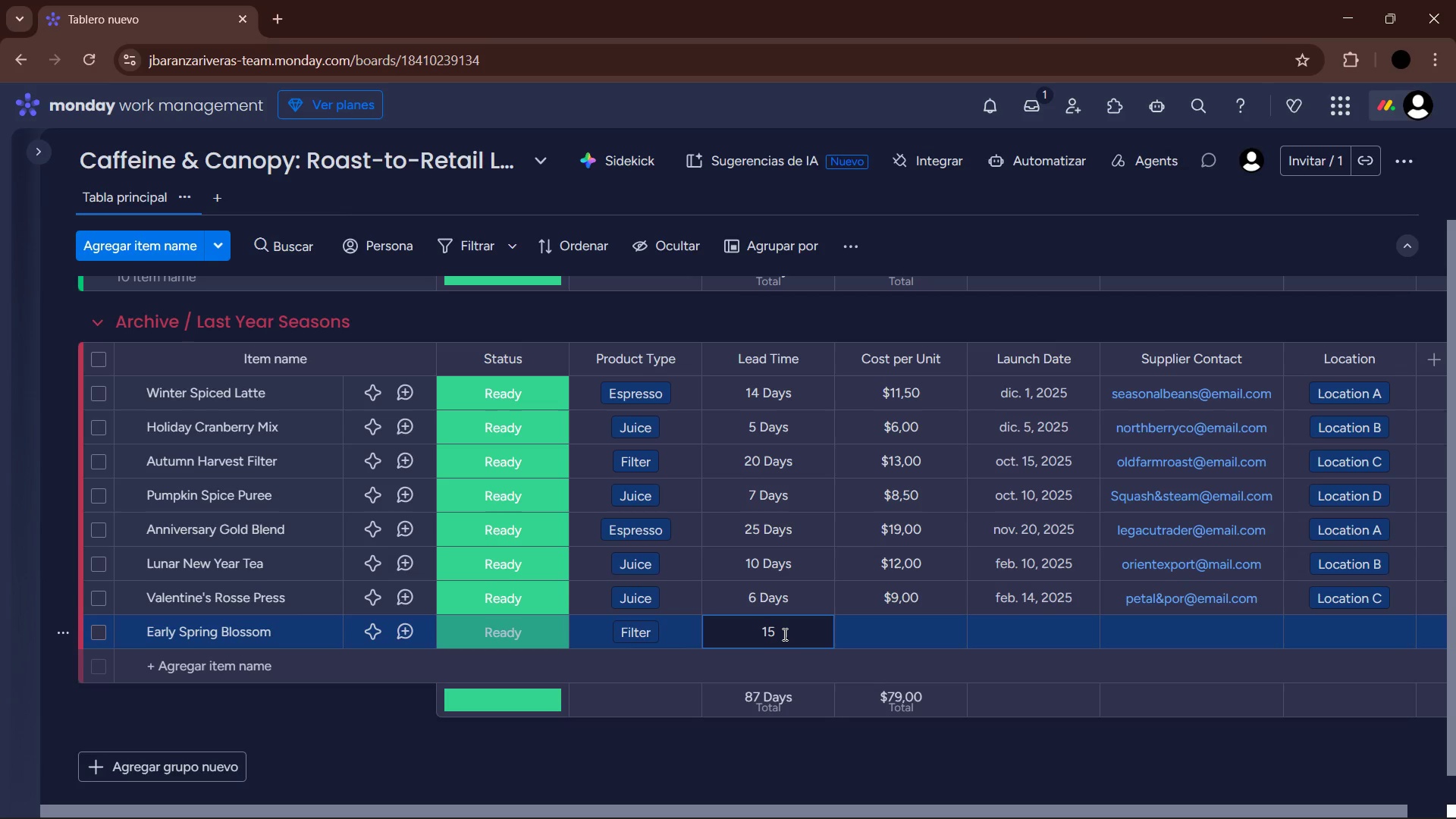 
key(Enter)
 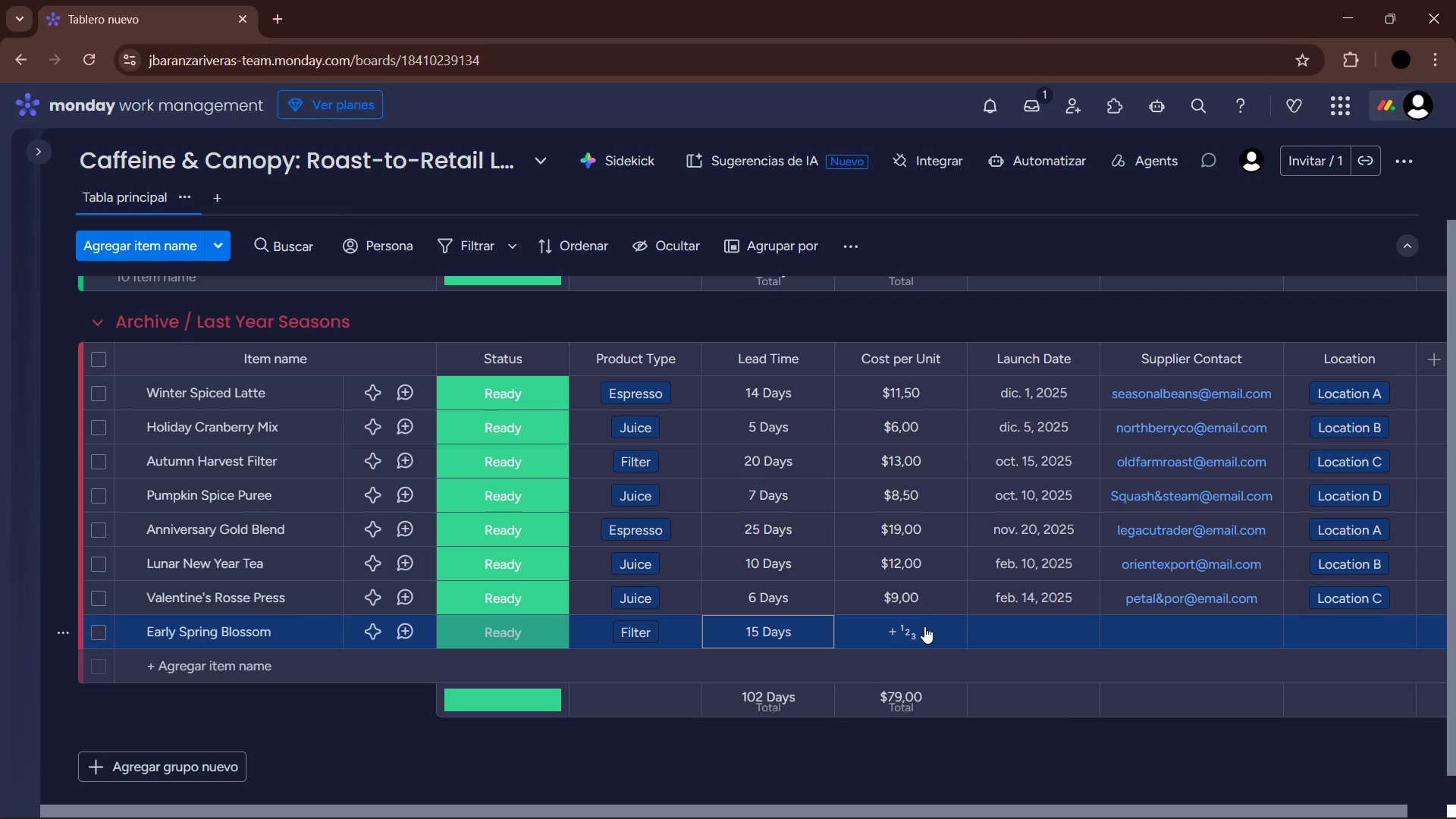 
key(Numpad1)
 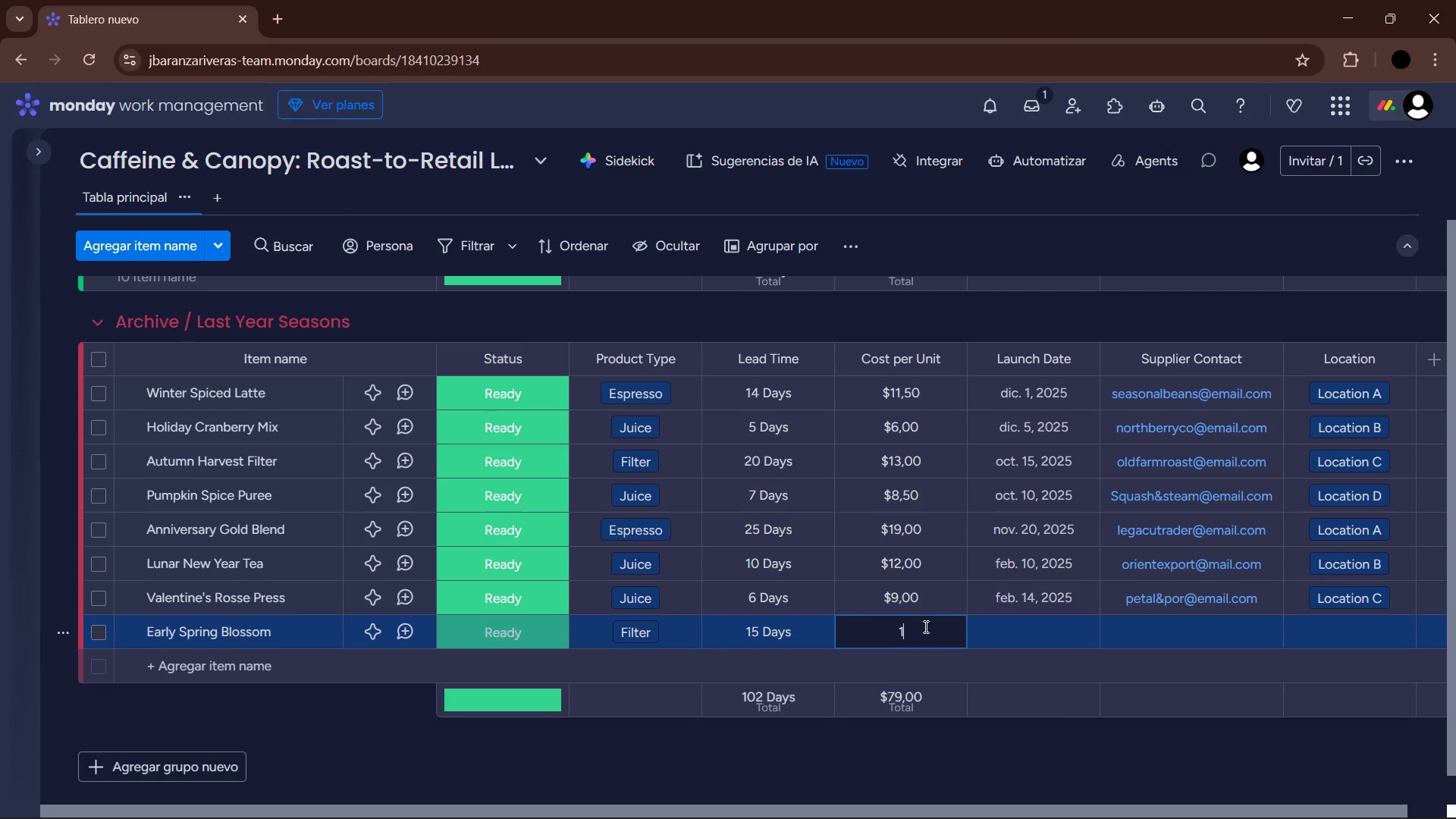 
key(Numpad4)
 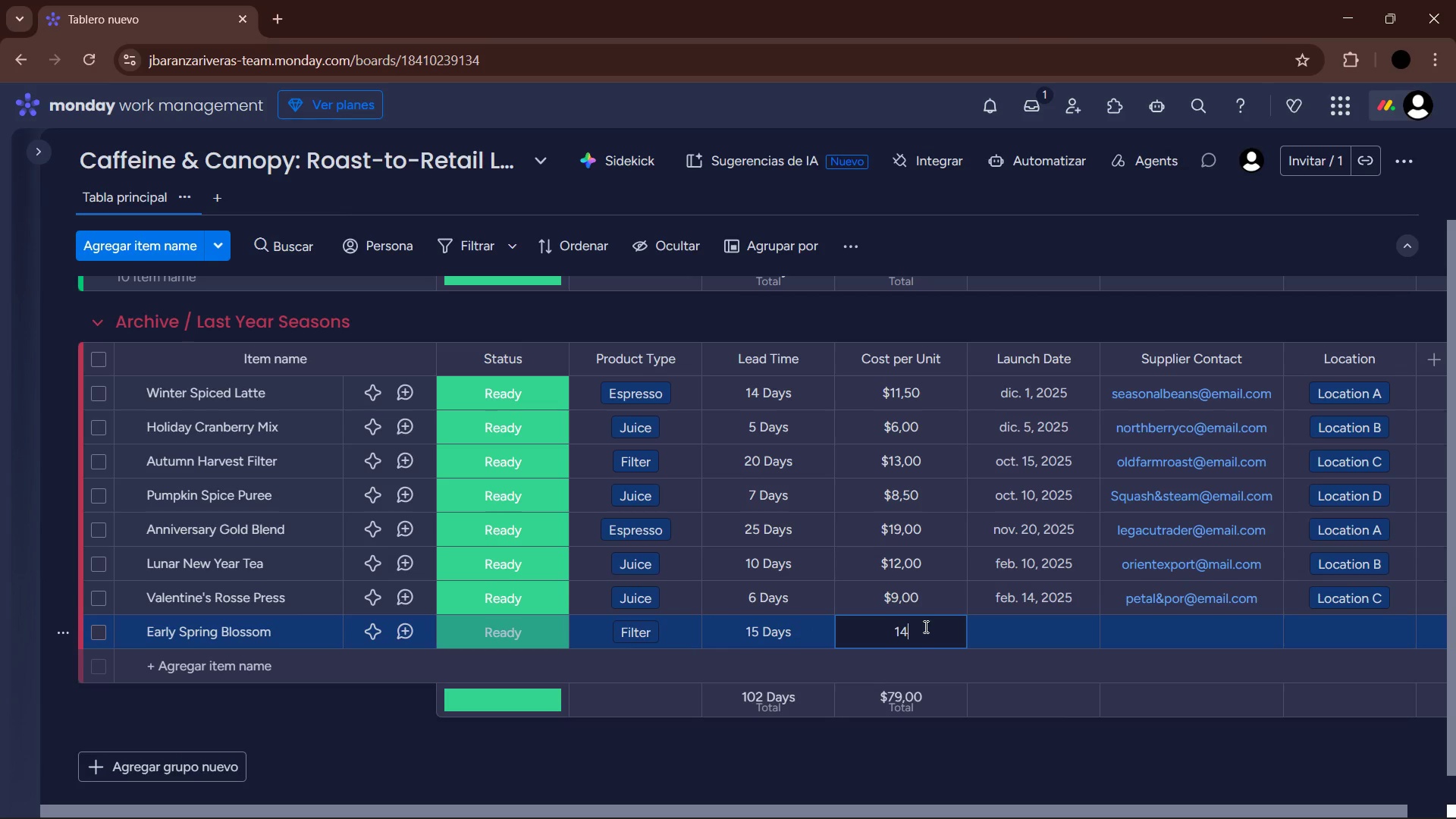 
key(Comma)
 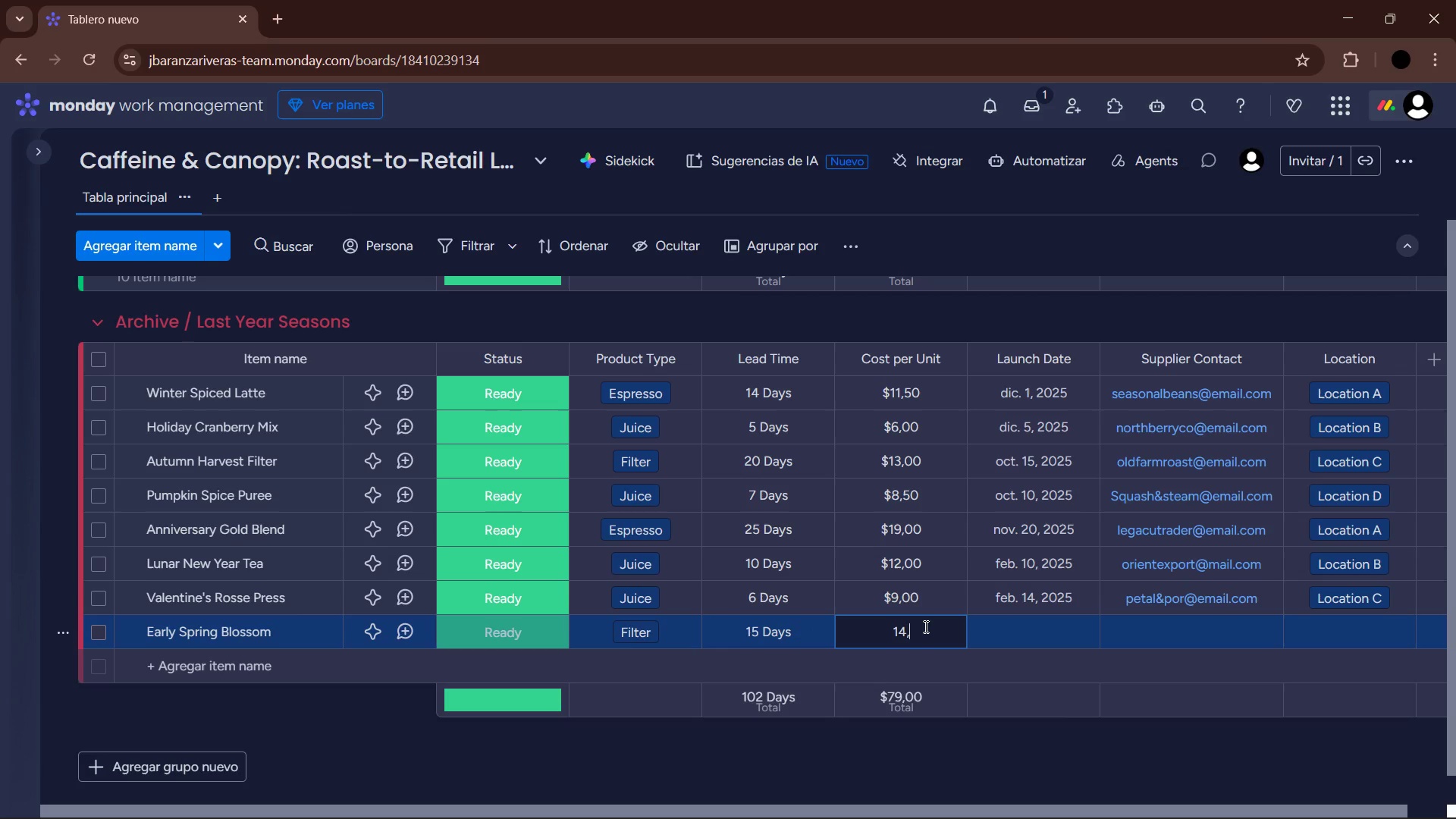 
key(Numpad5)
 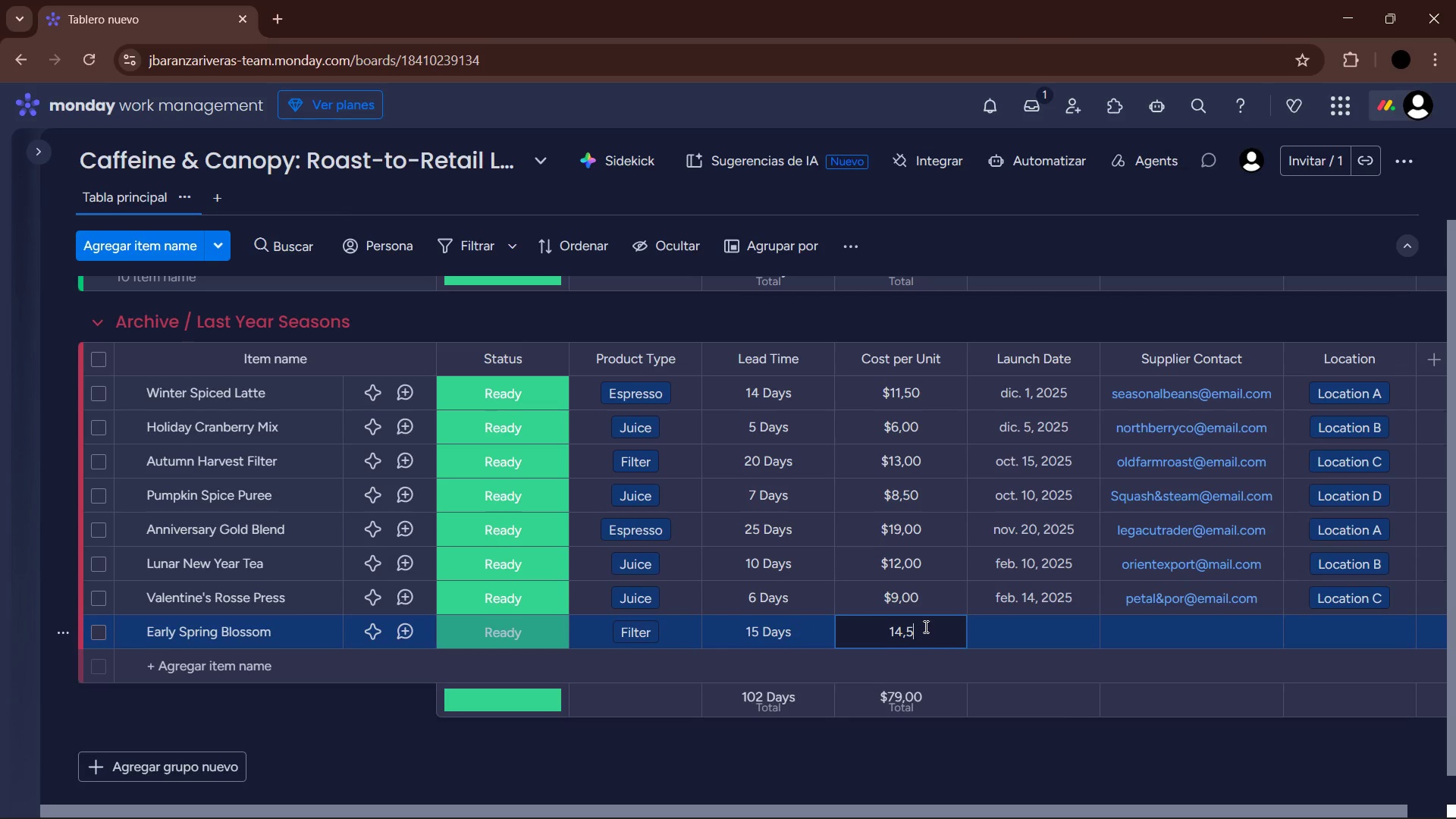 
key(Numpad0)
 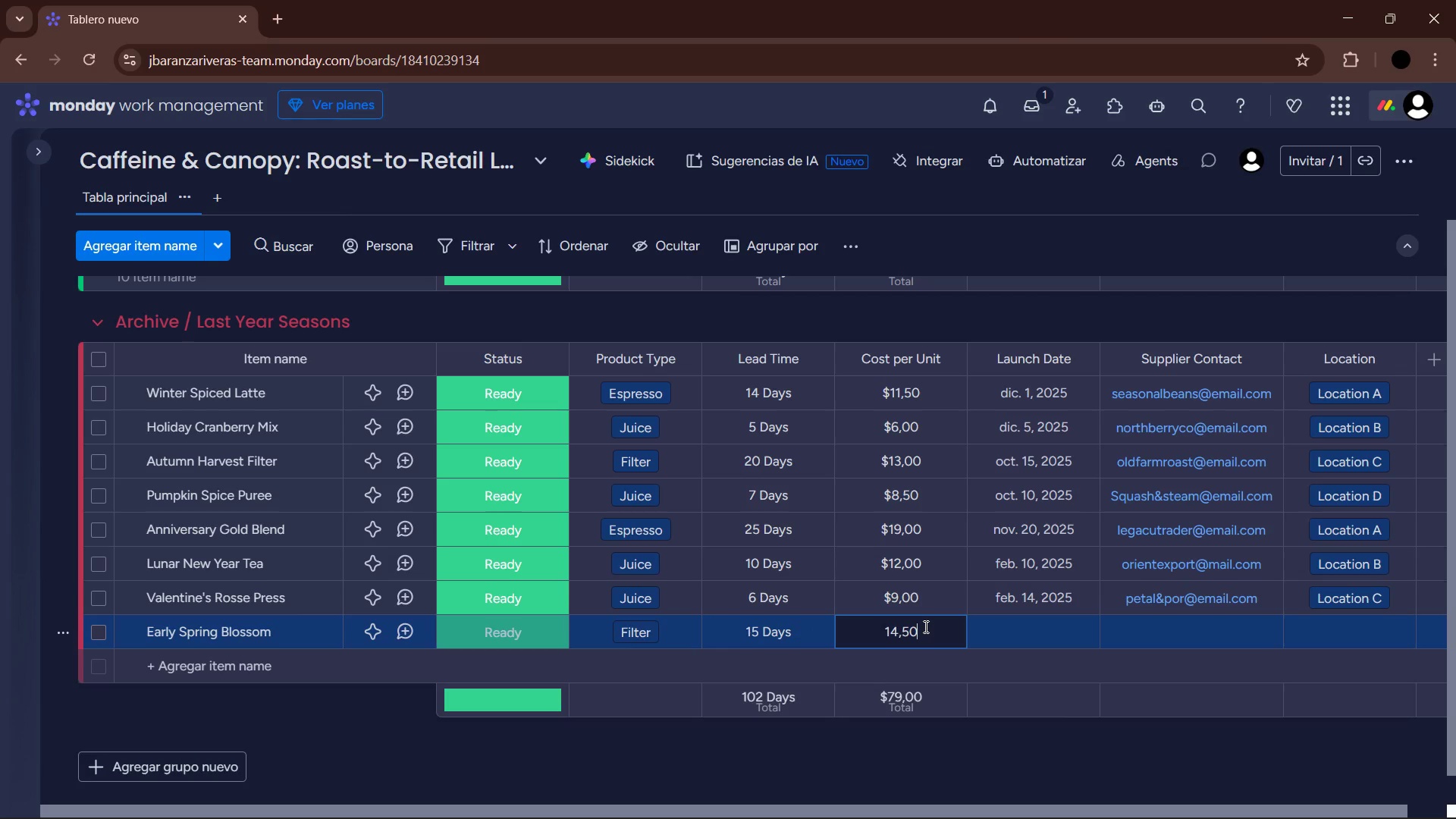 
key(Enter)
 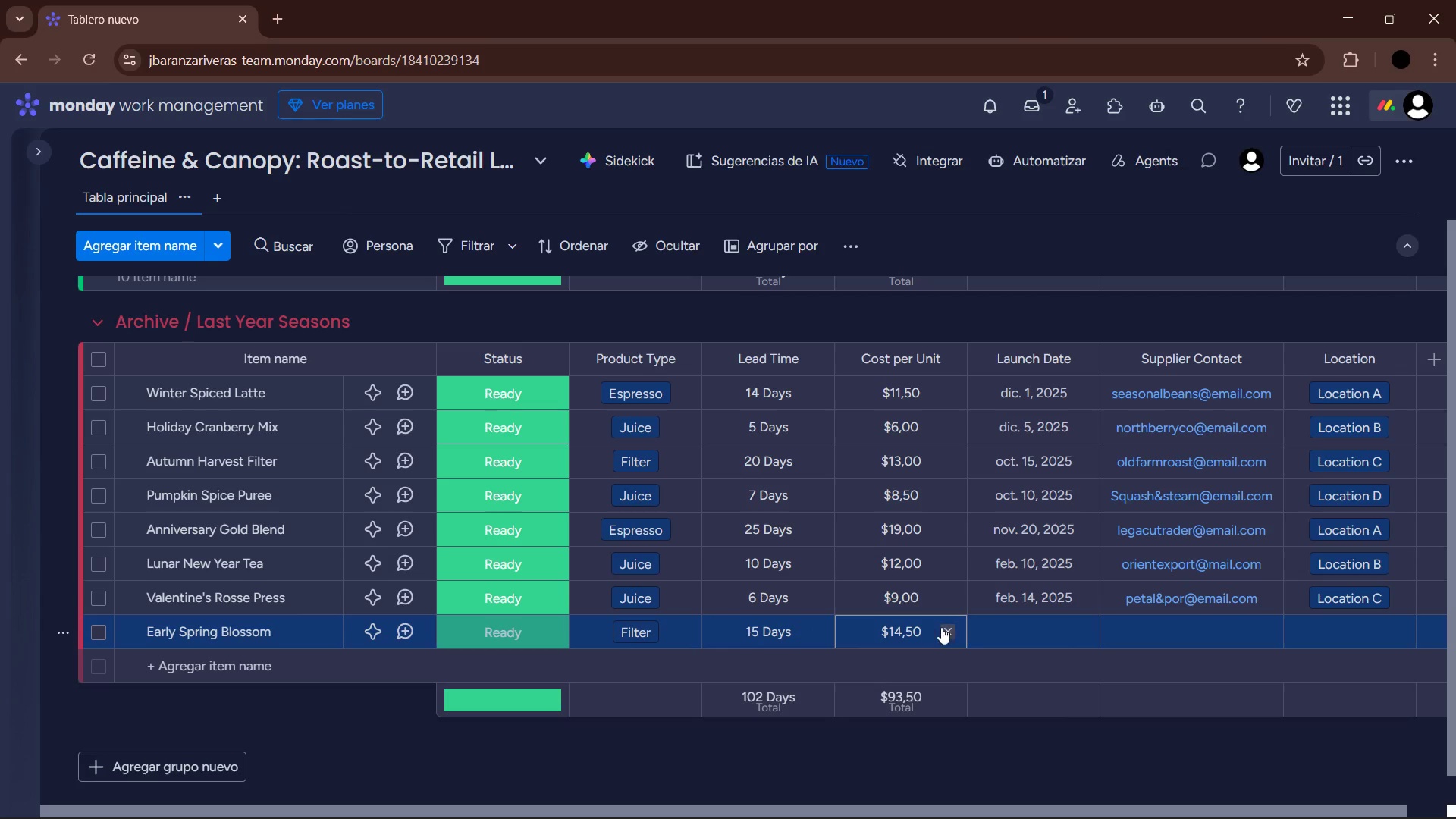 
left_click([1026, 641])
 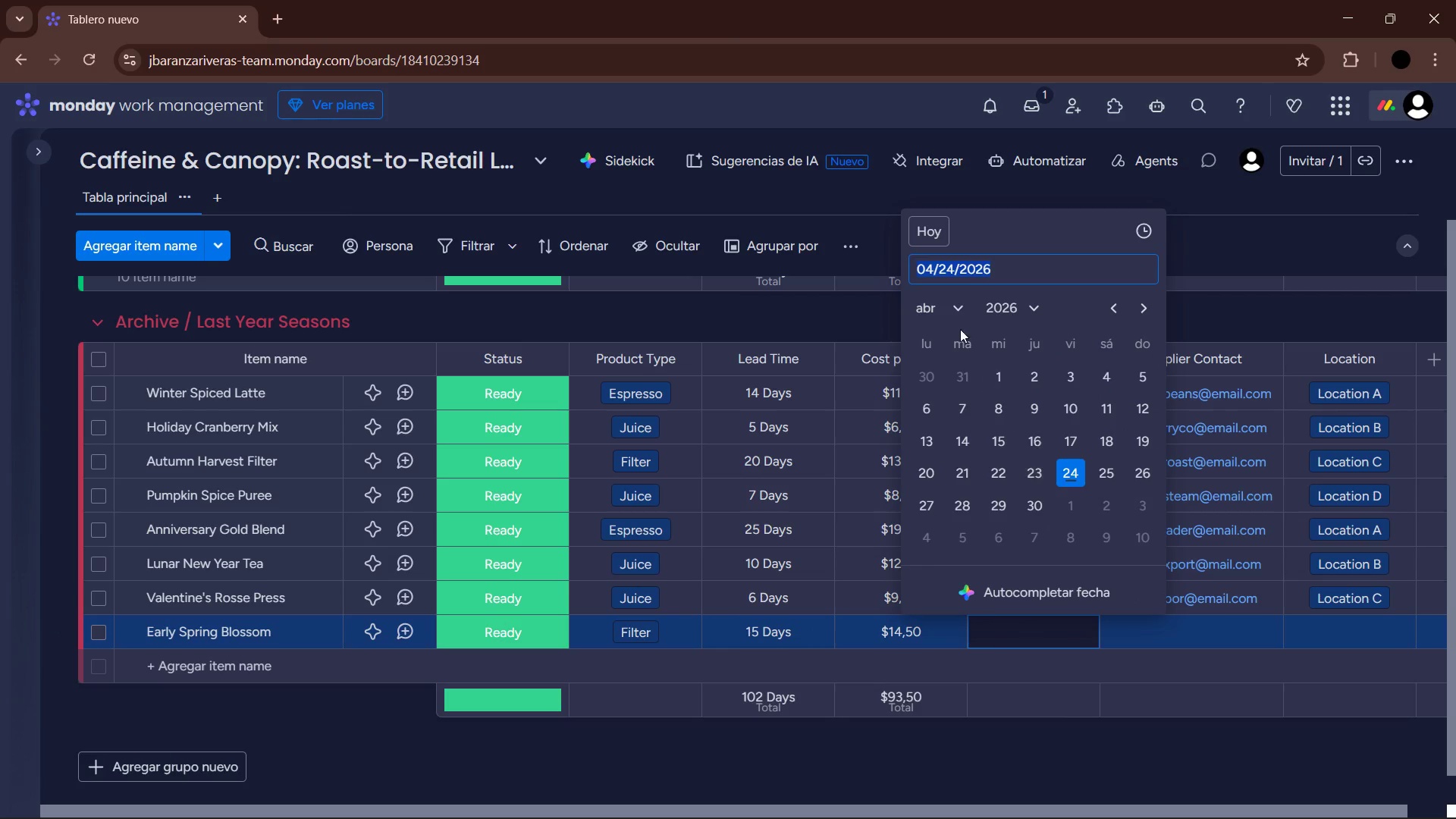 
left_click([954, 303])
 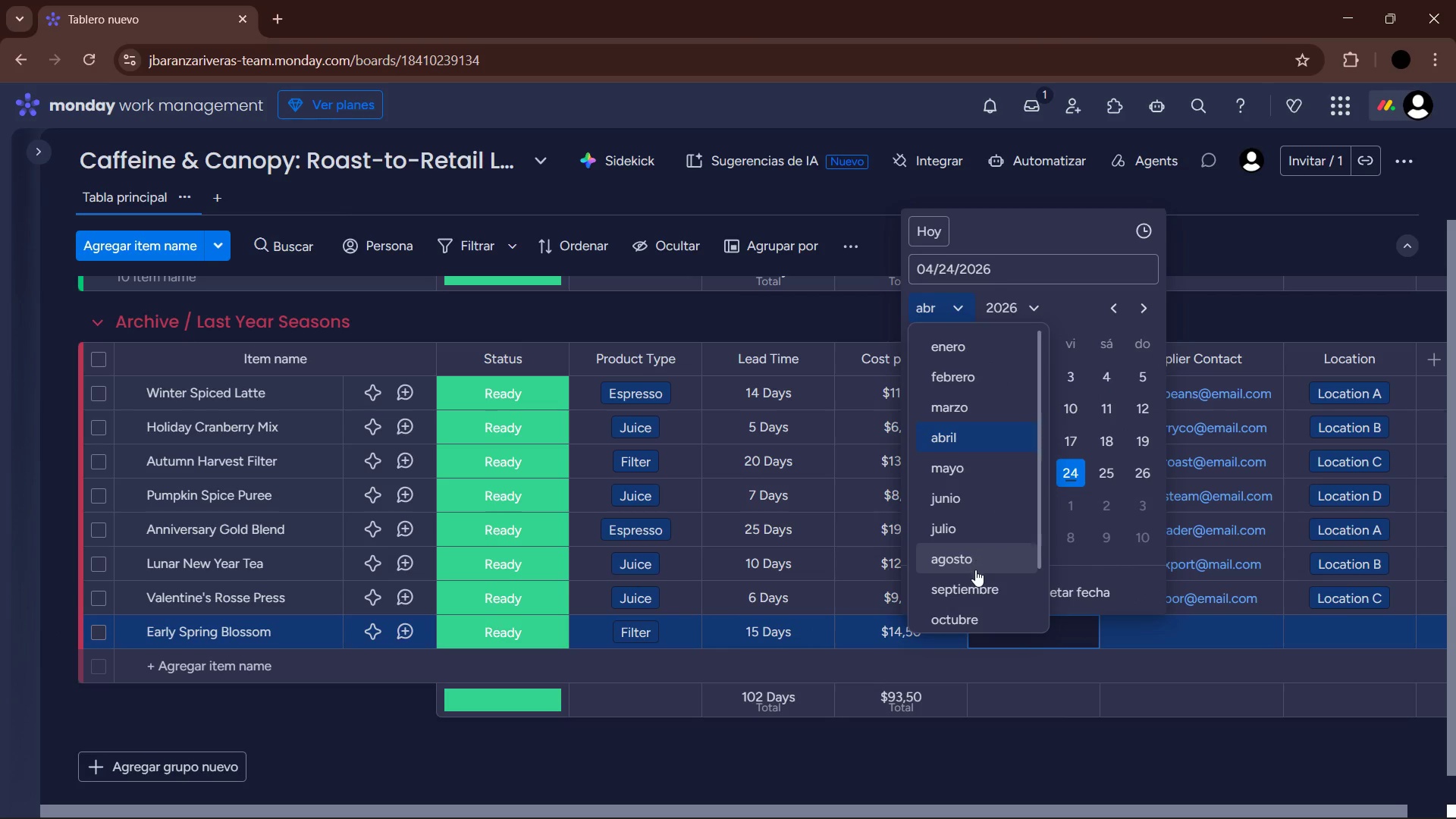 
scroll: coordinate [976, 570], scroll_direction: down, amount: 1.0
 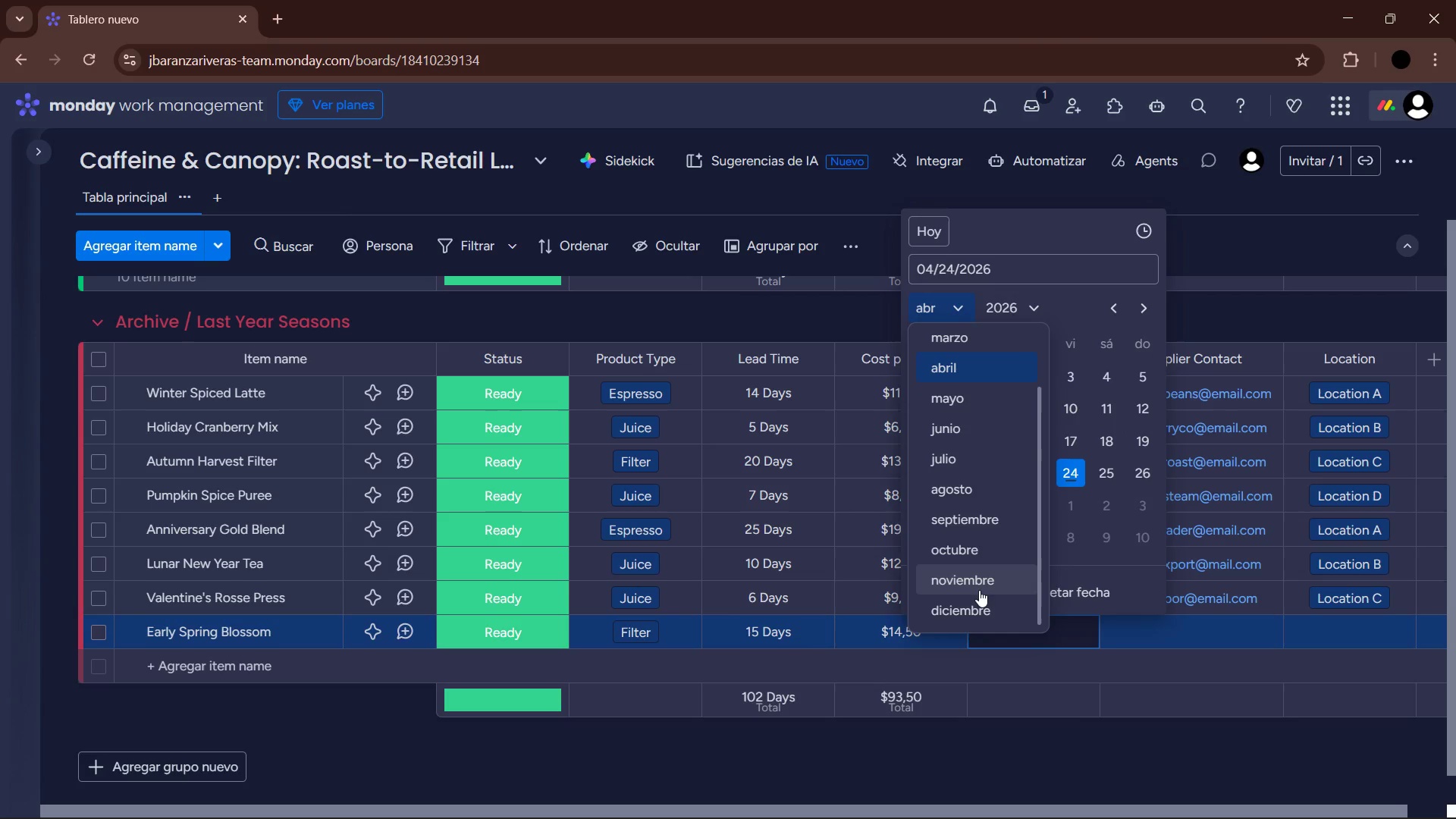 
left_click([980, 583])
 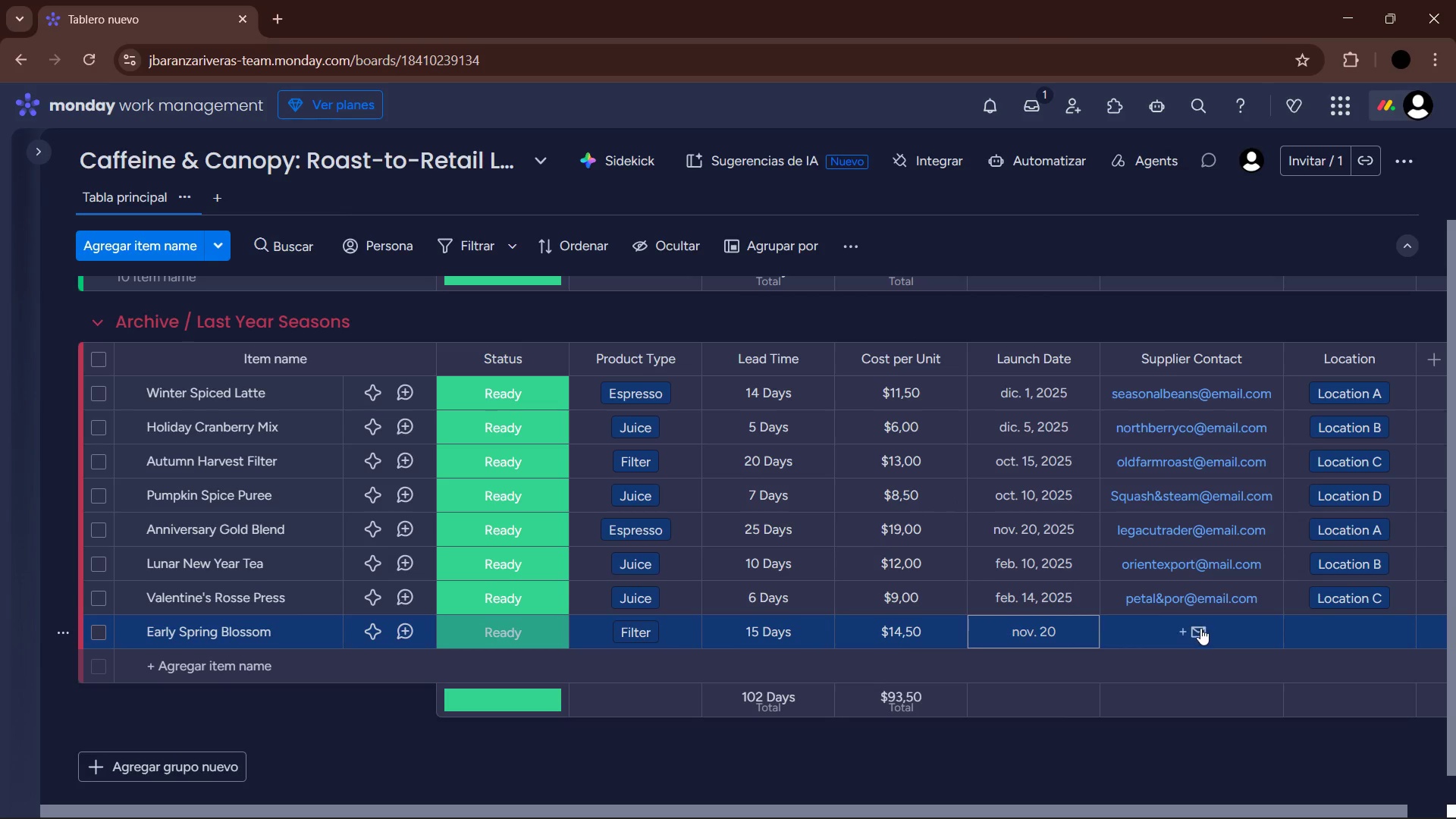 
left_click([1037, 632])
 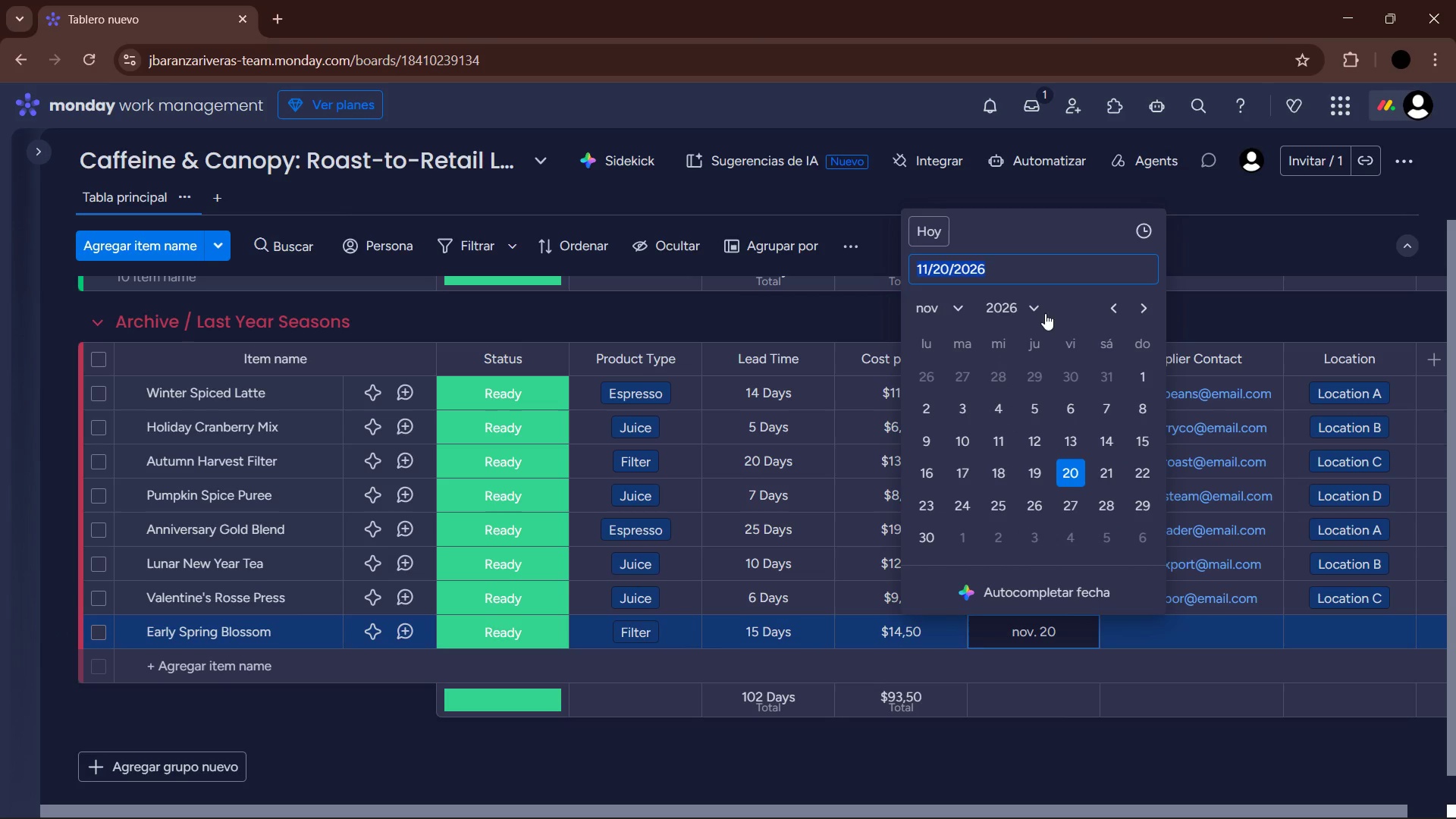 
left_click([983, 314])
 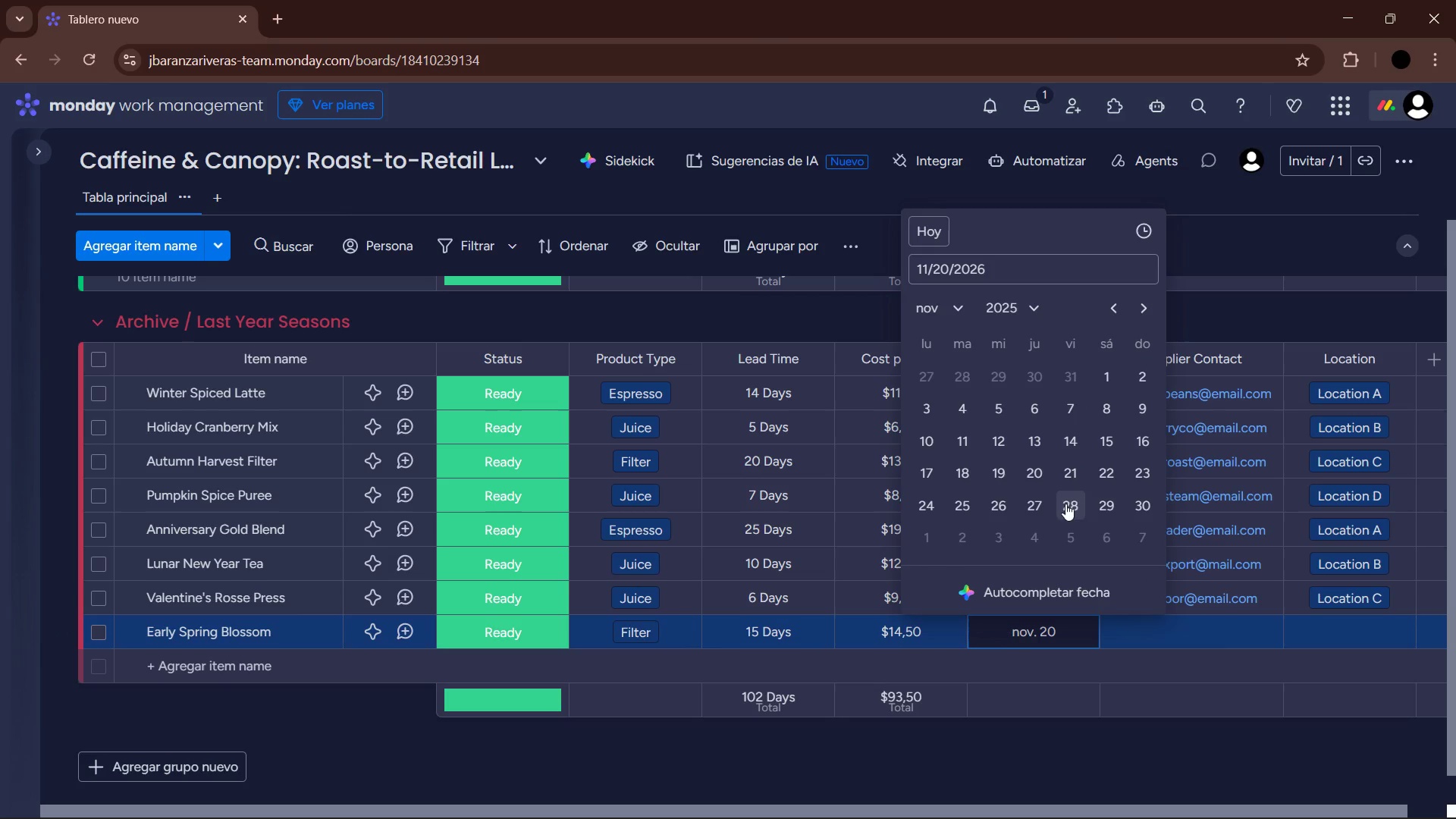 
left_click([1034, 479])
 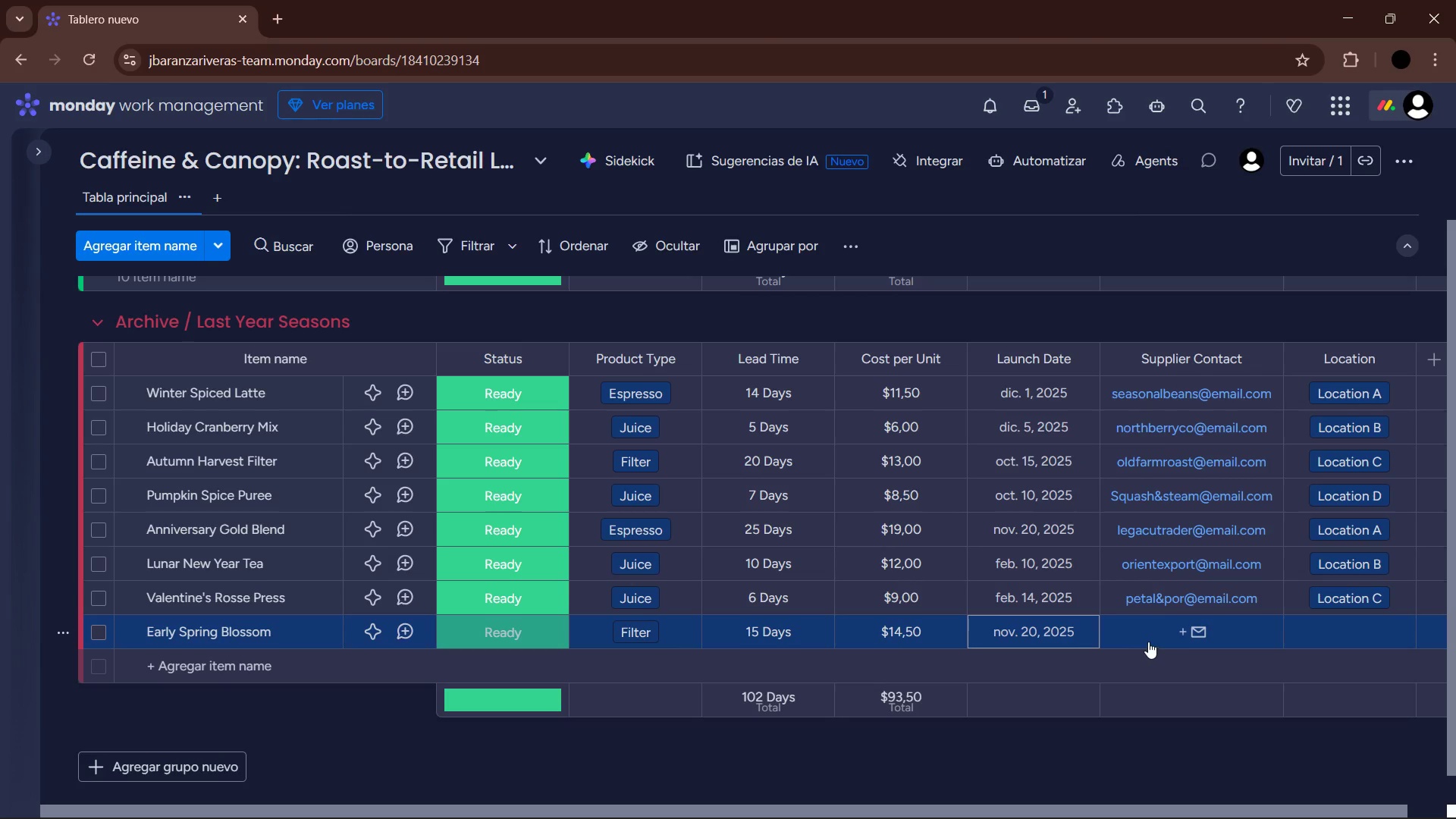 
left_click([1150, 629])
 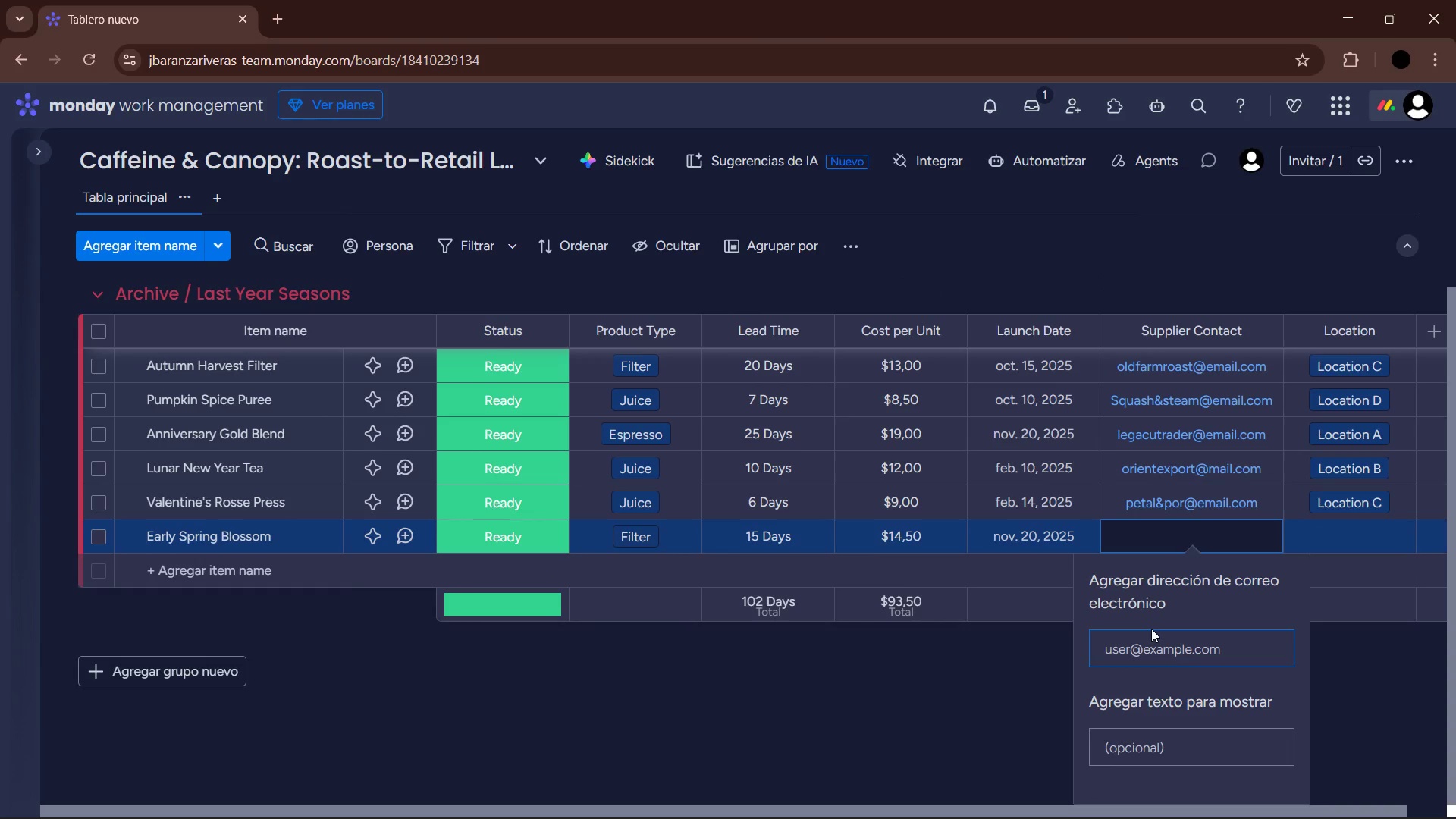 
type(vermontsupply)
 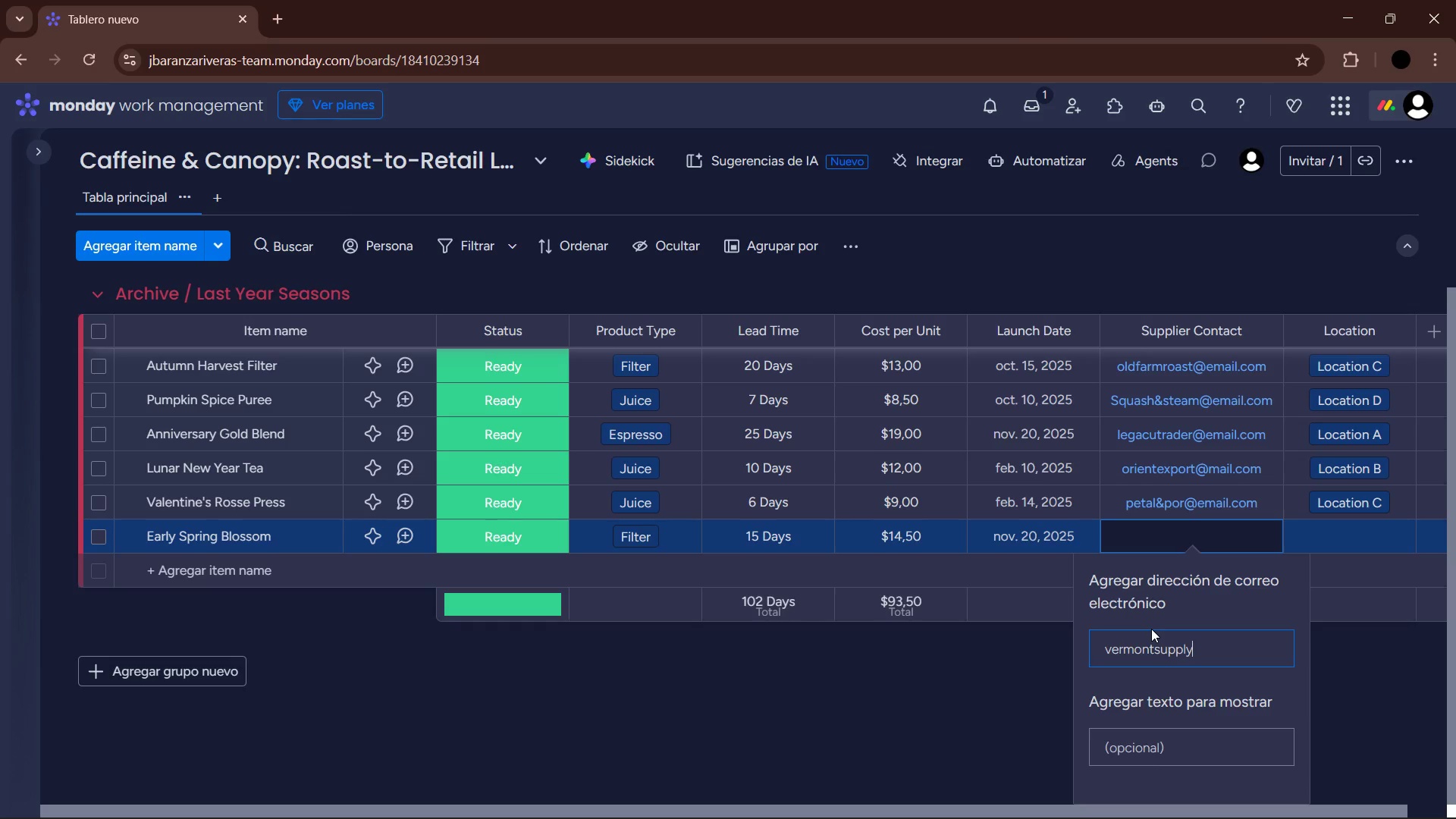 
key(Alt+Control+Q)
 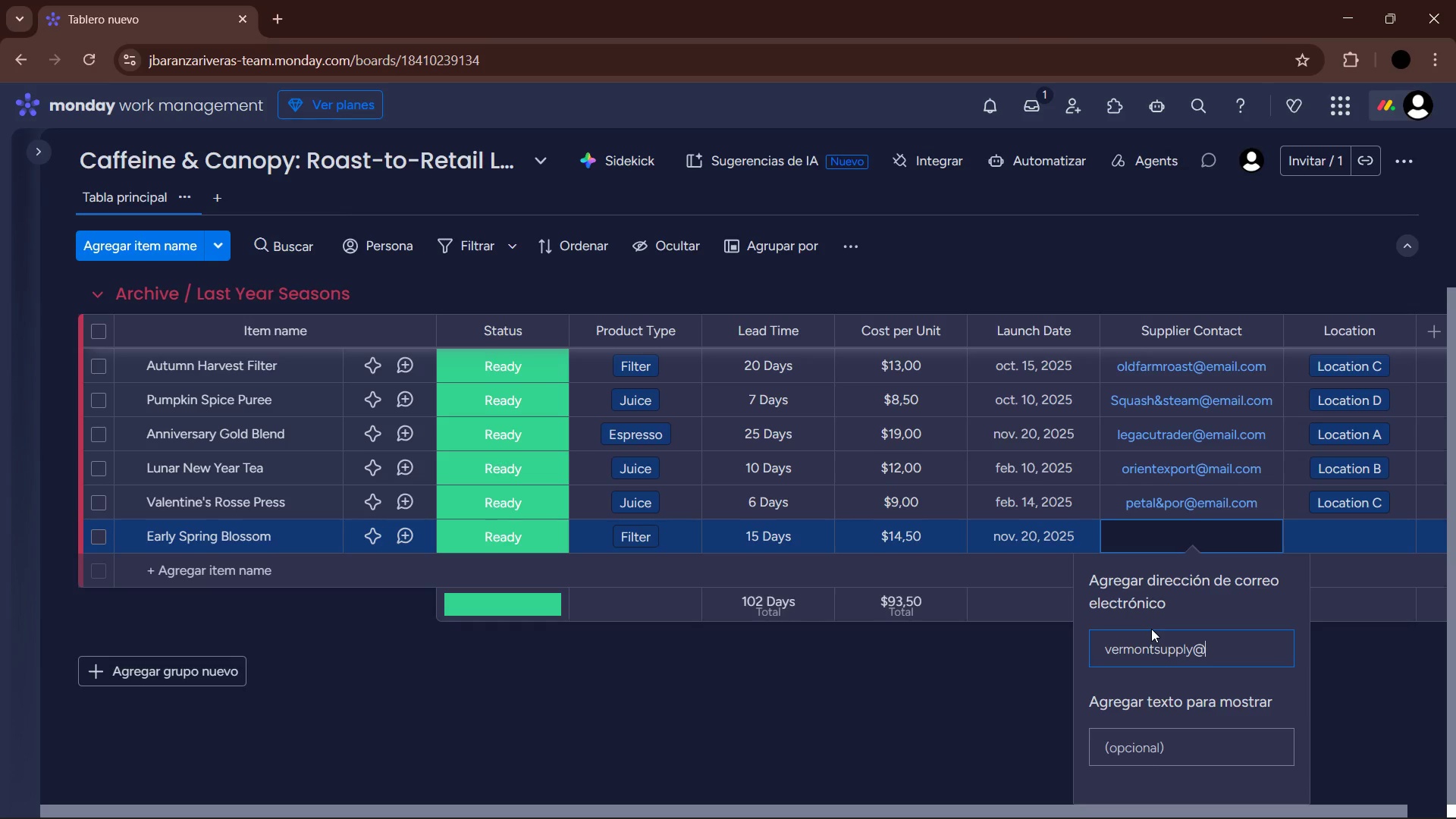 
type(email.com)
 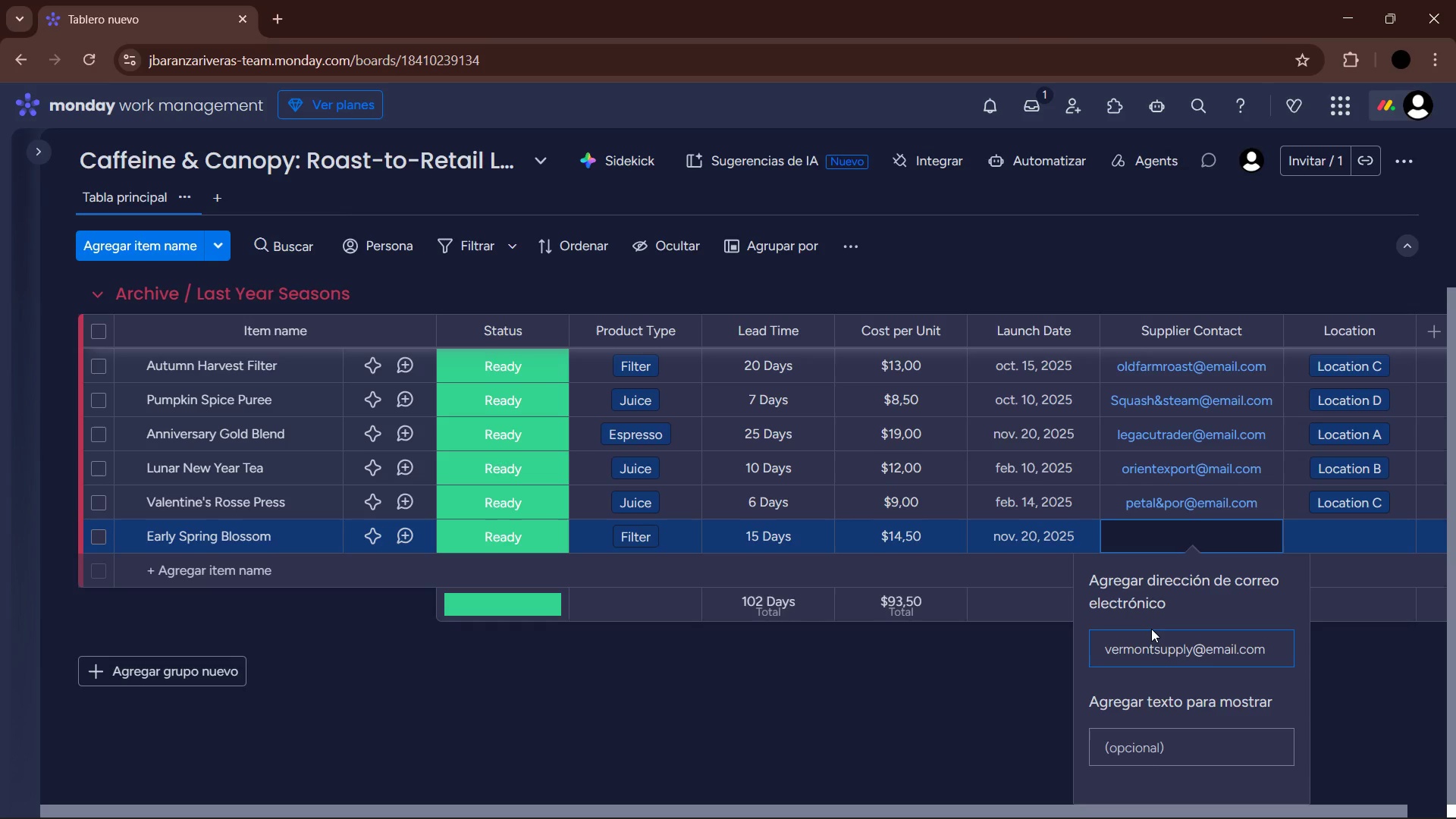 
key(Enter)
 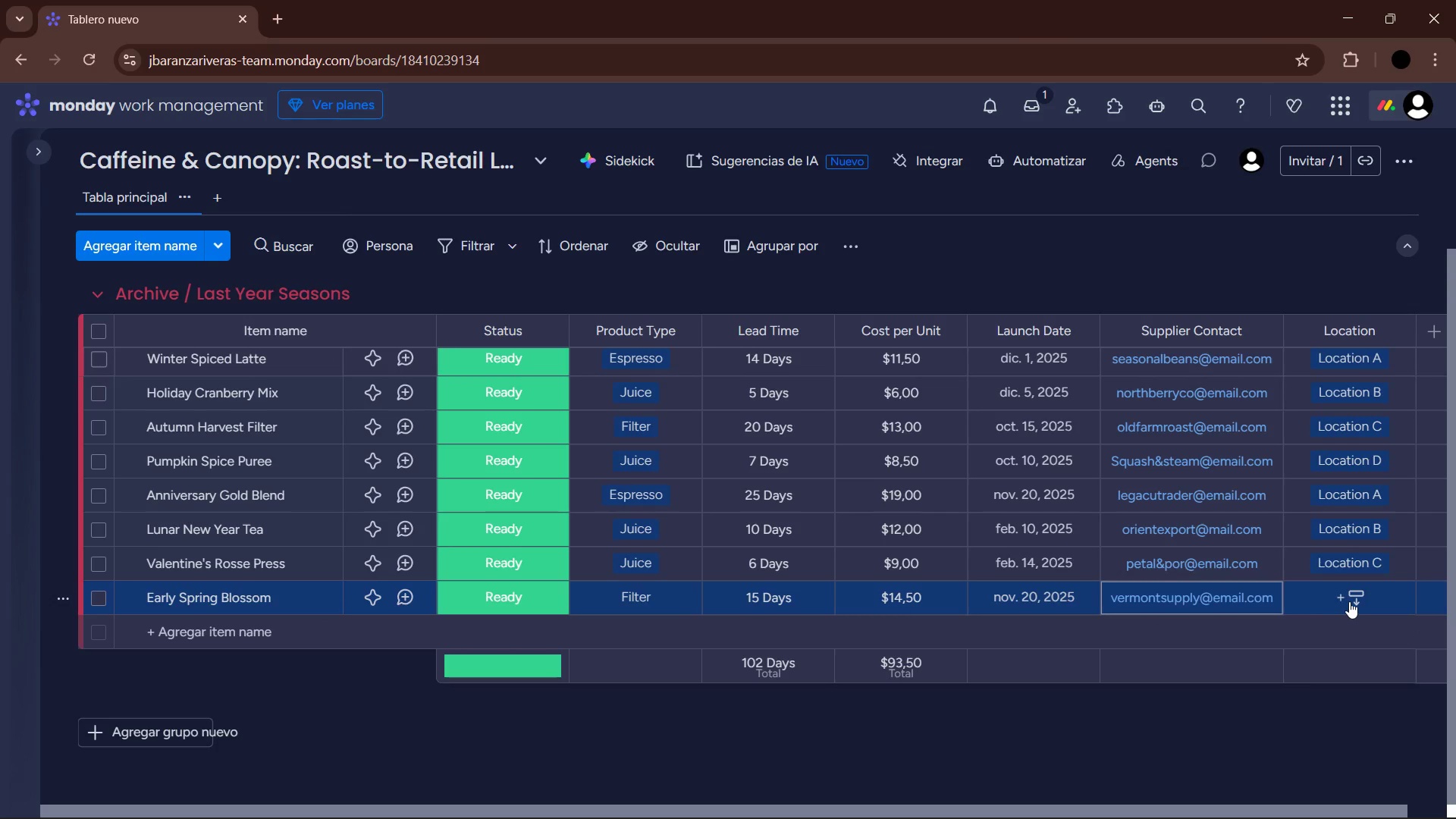 
left_click([1349, 601])
 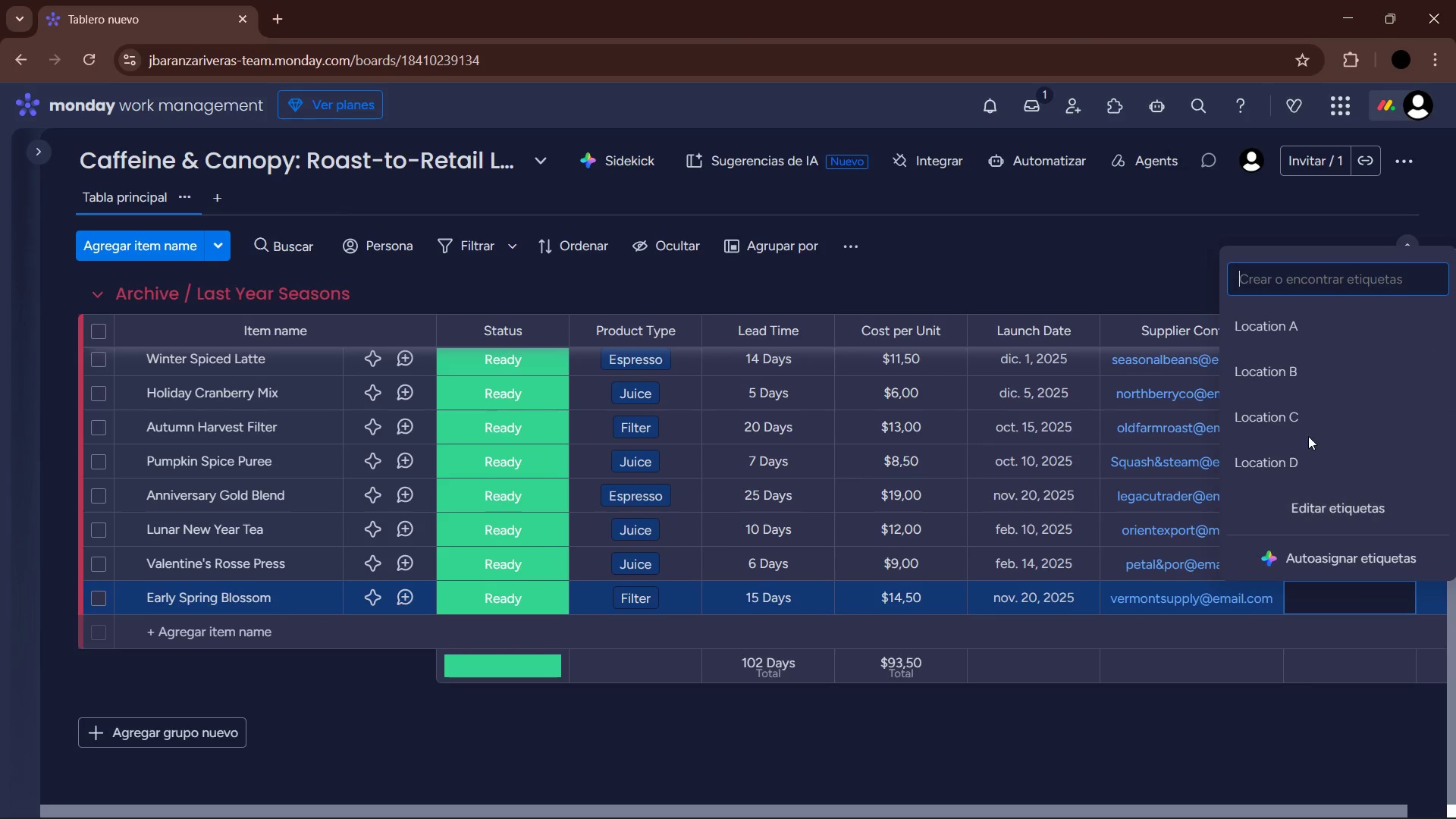 
left_click([1311, 450])
 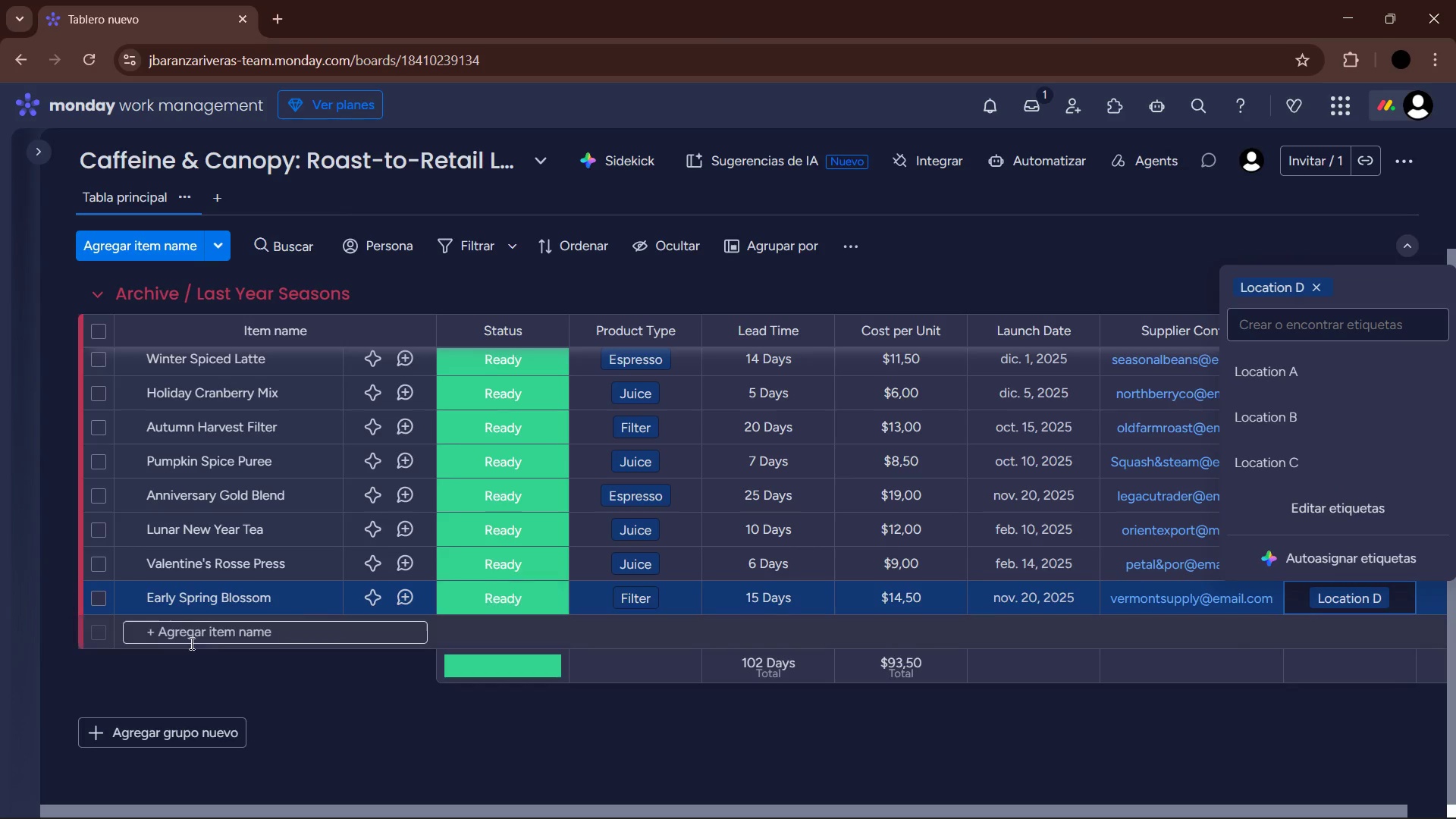 
left_click([217, 637])
 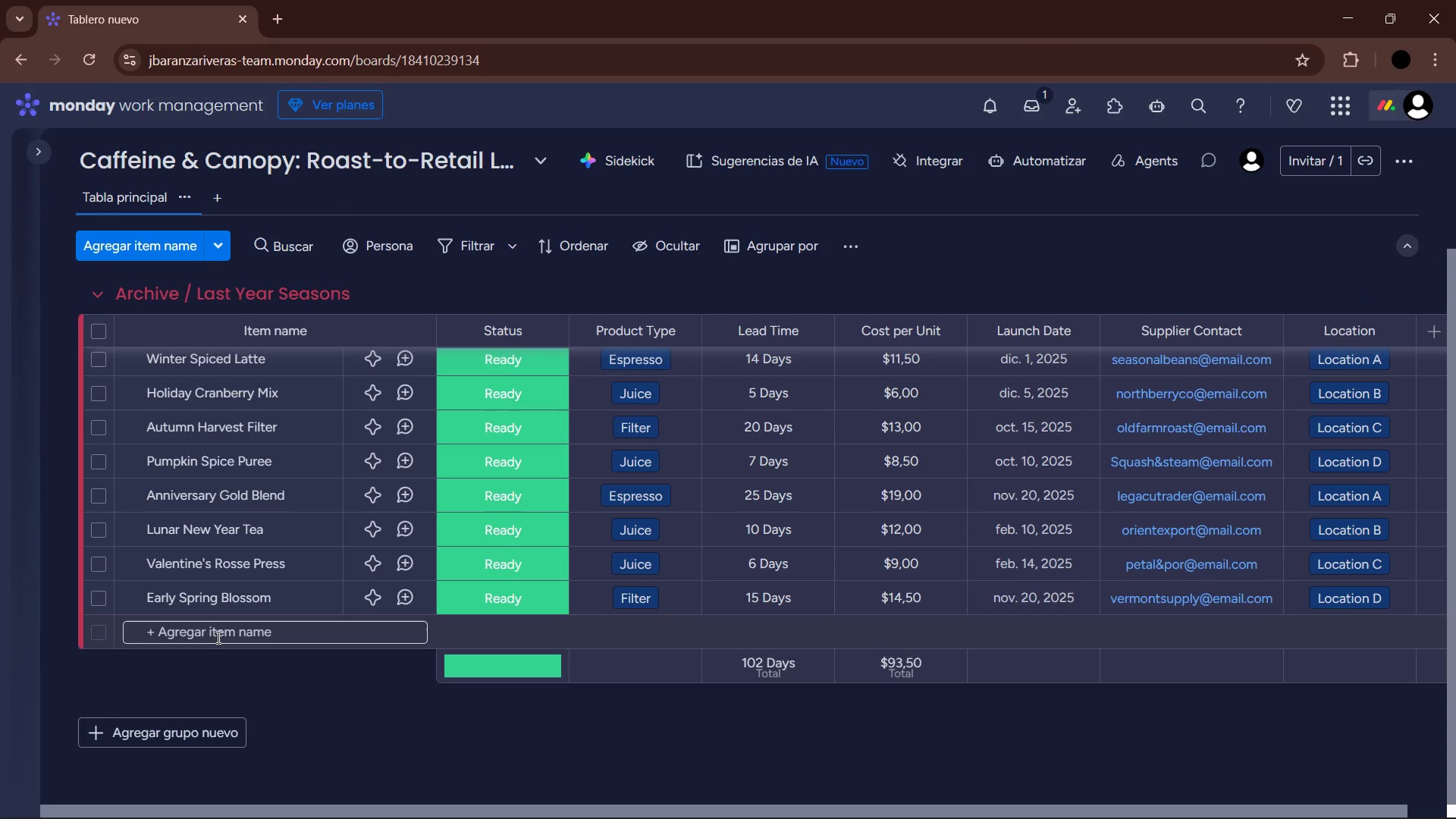 
wait(11.3)
 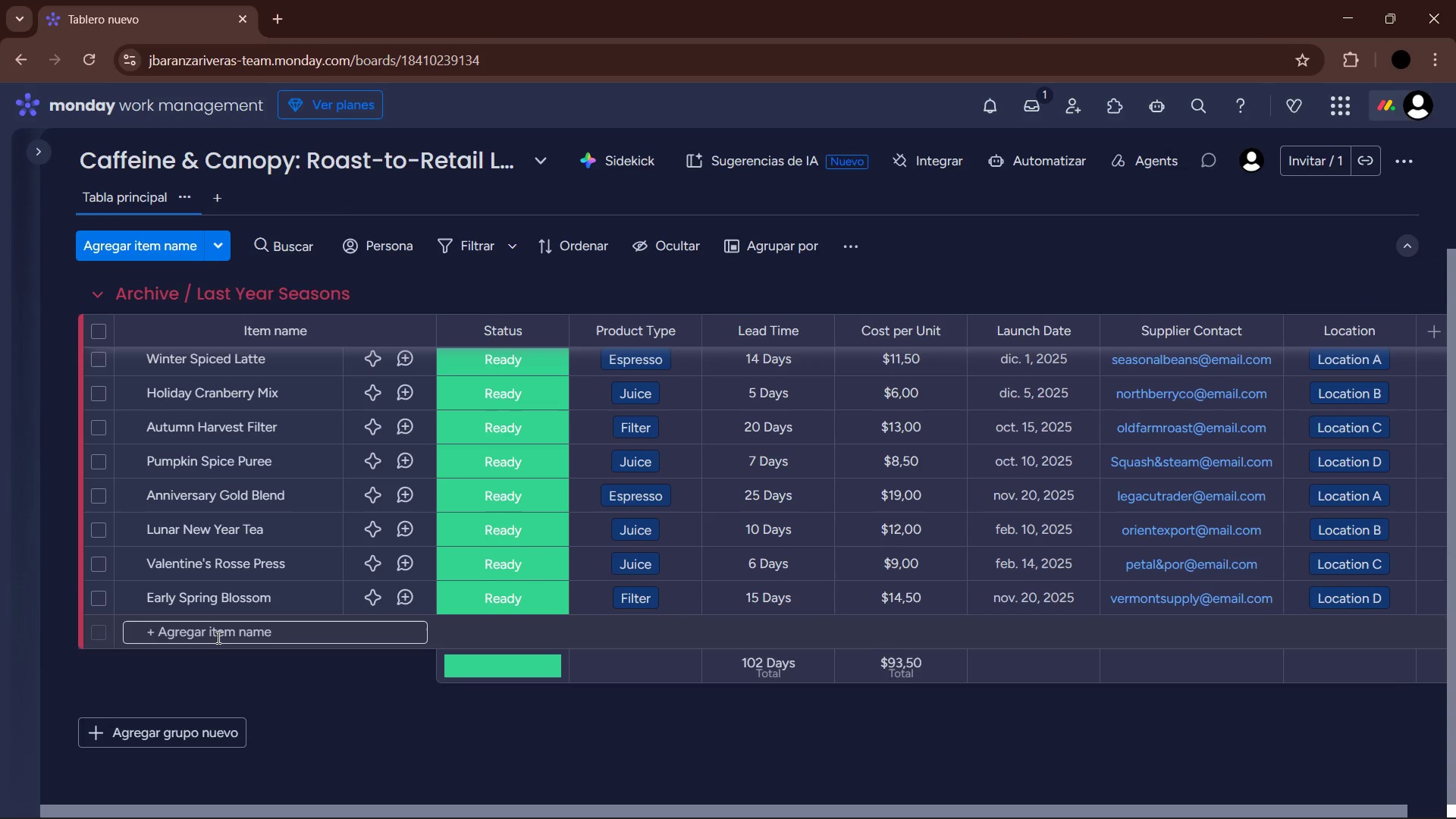 
left_click([223, 640])
 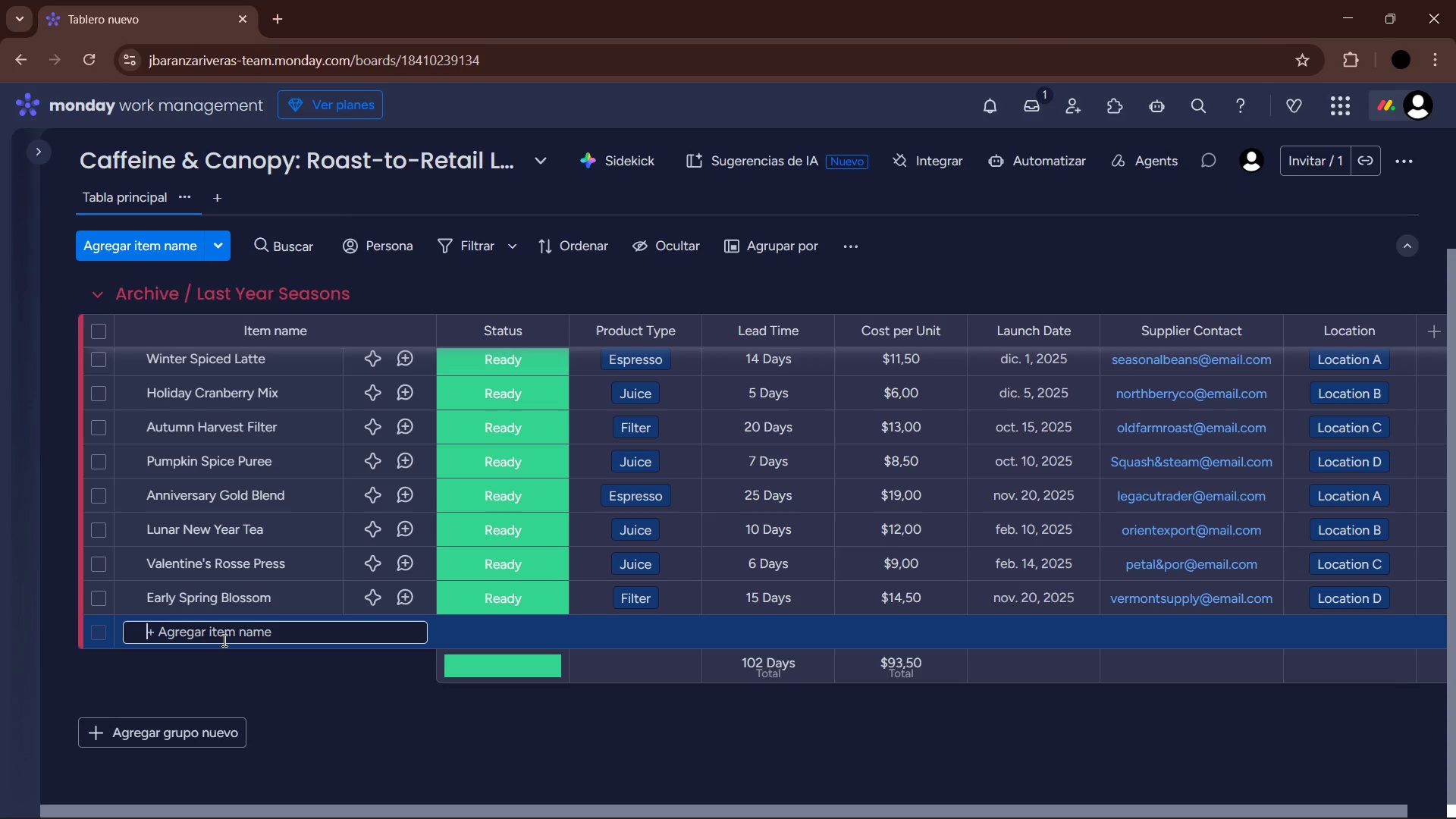 
type(Maple Pecan Infusio)
key(Backspace)
type(on )
 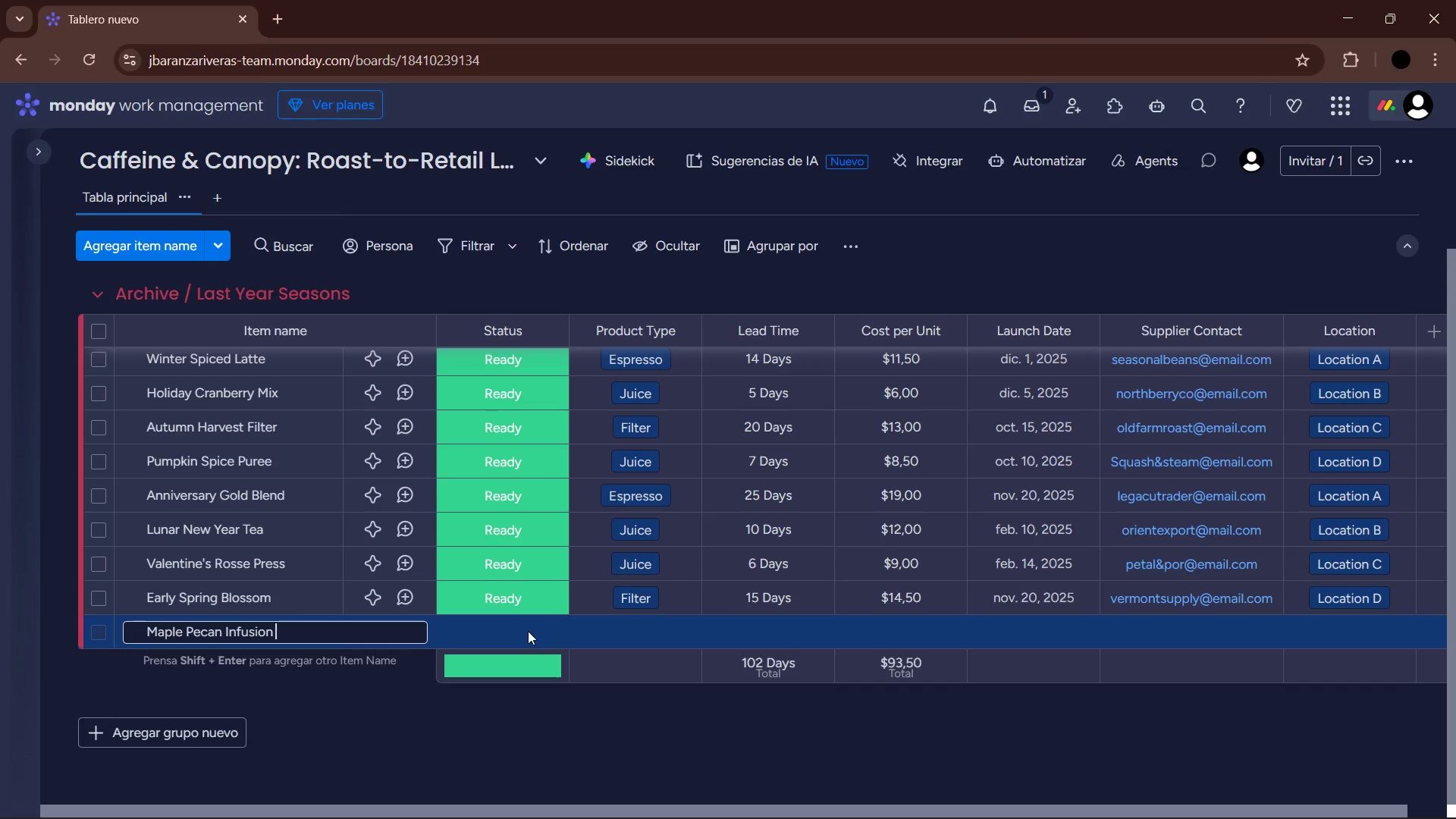 
double_click([528, 631])
 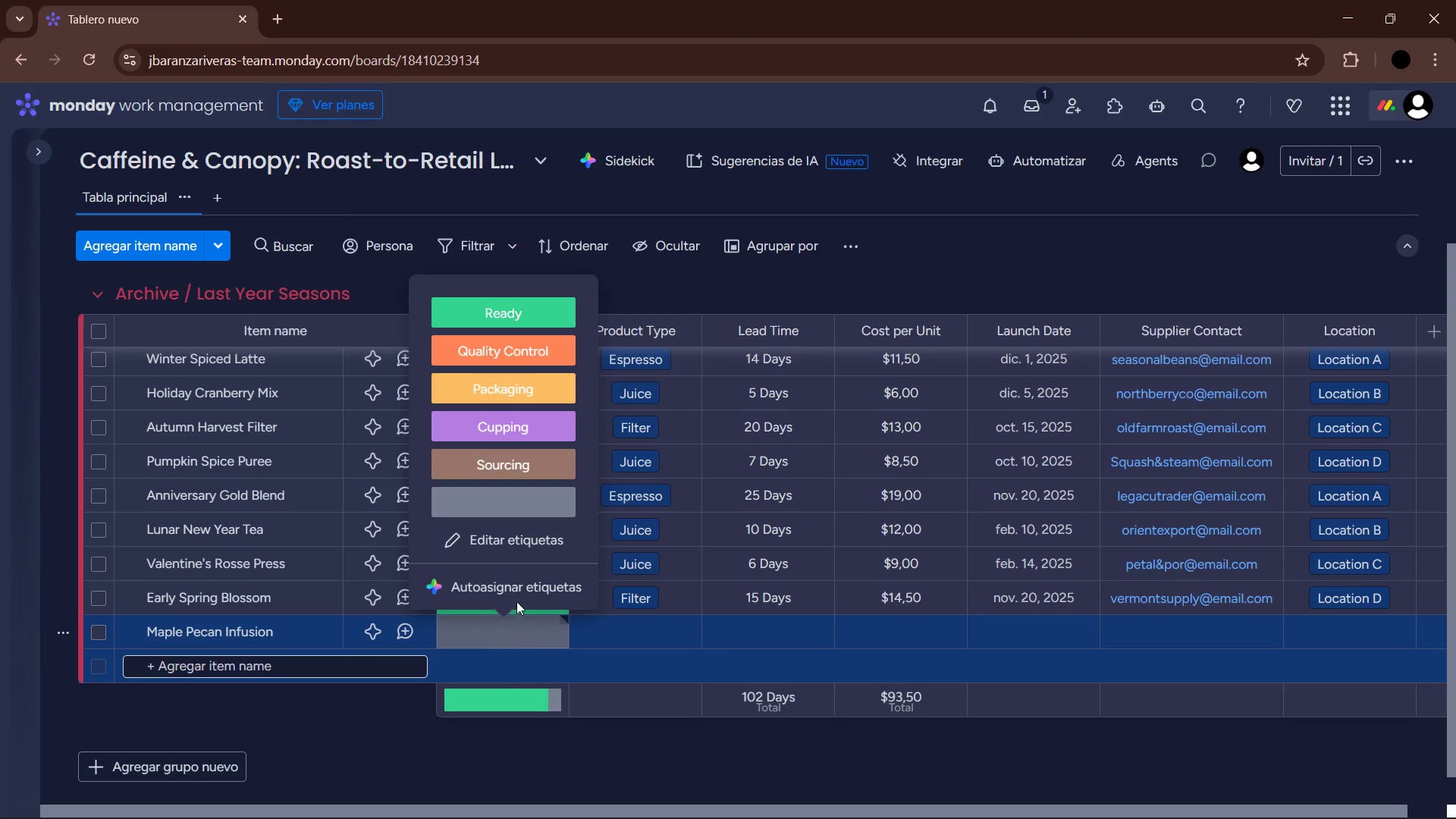 
left_click([494, 322])
 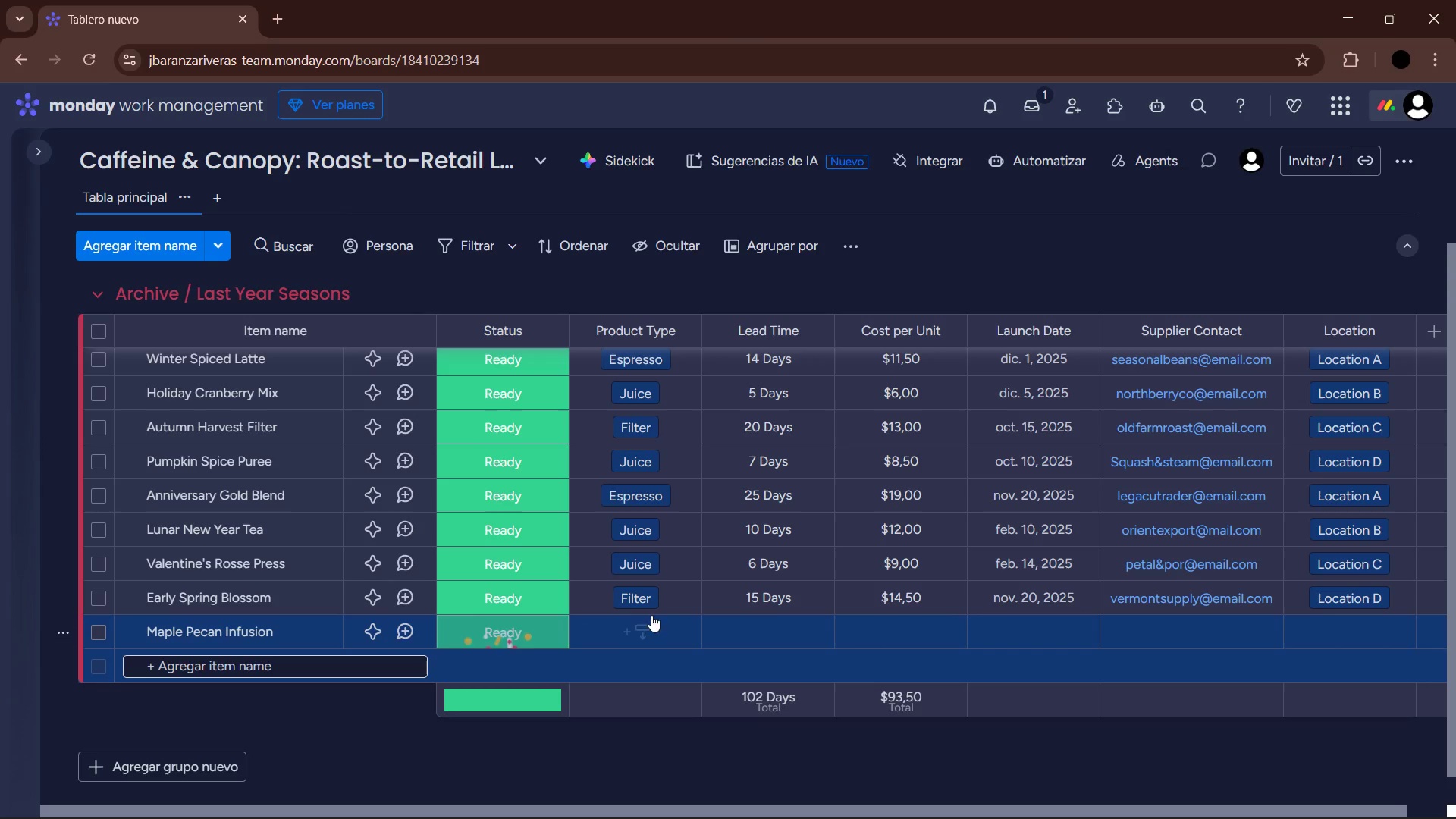 
left_click([641, 628])
 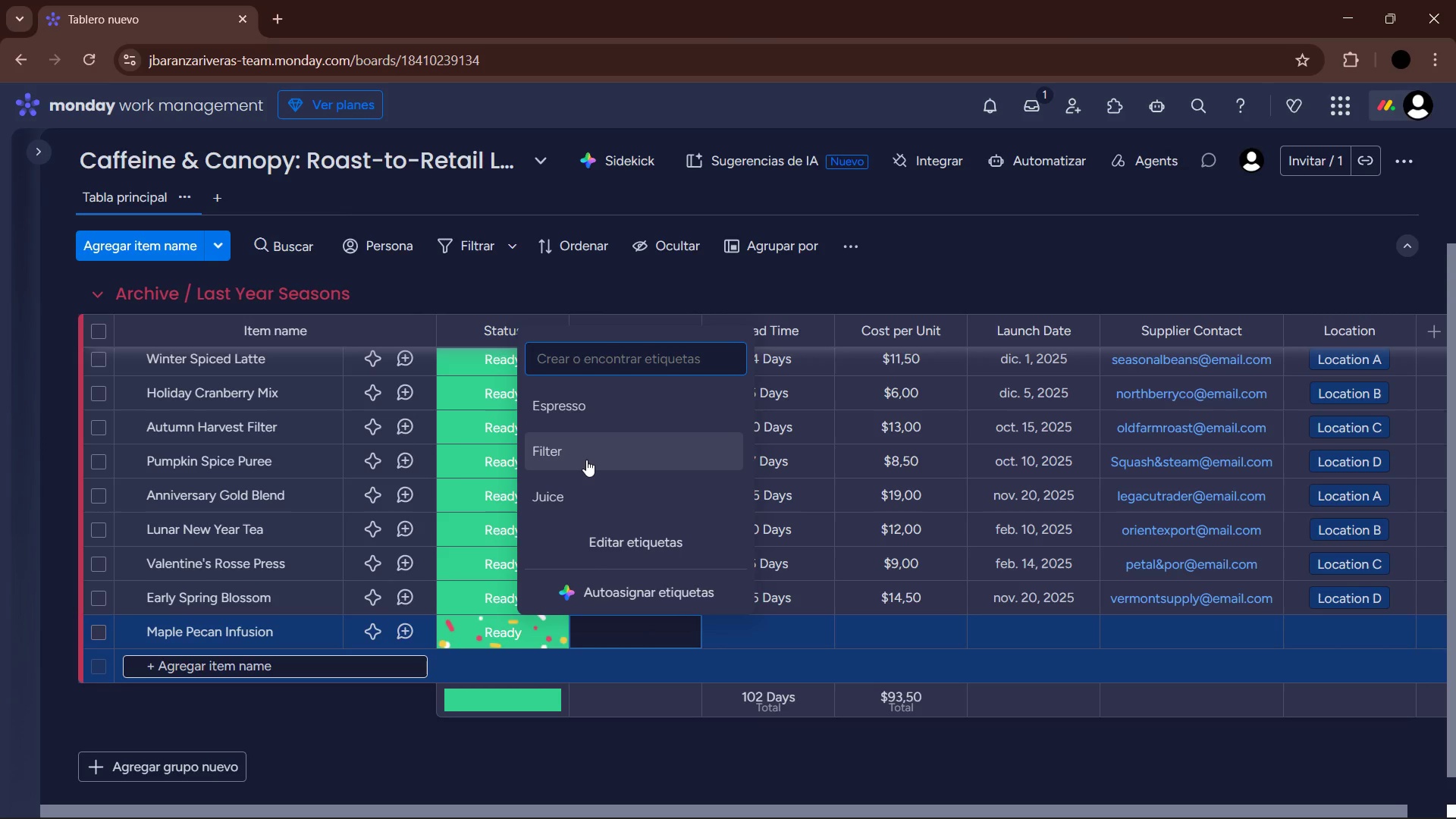 
left_click([586, 460])
 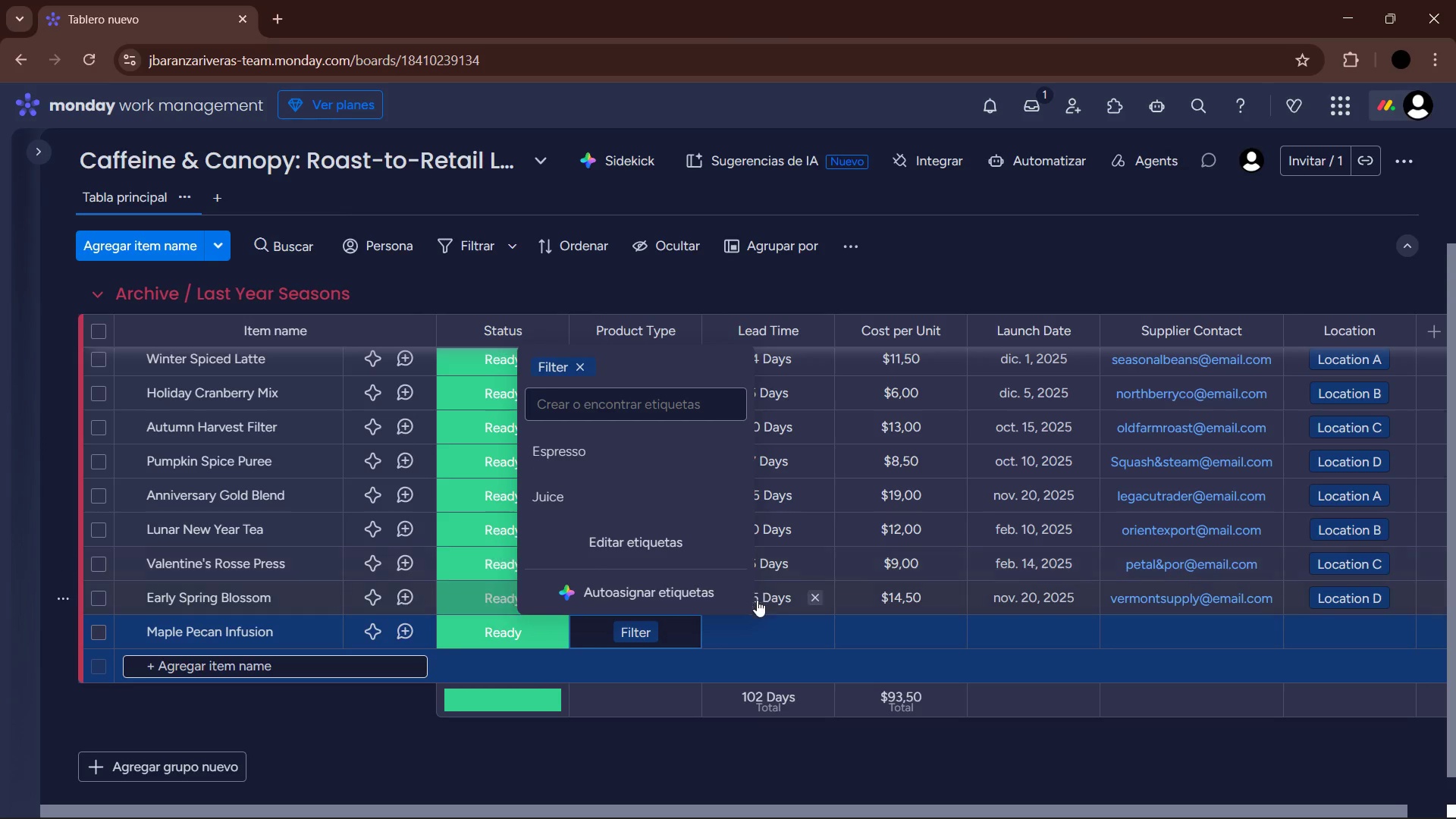 
left_click([759, 621])
 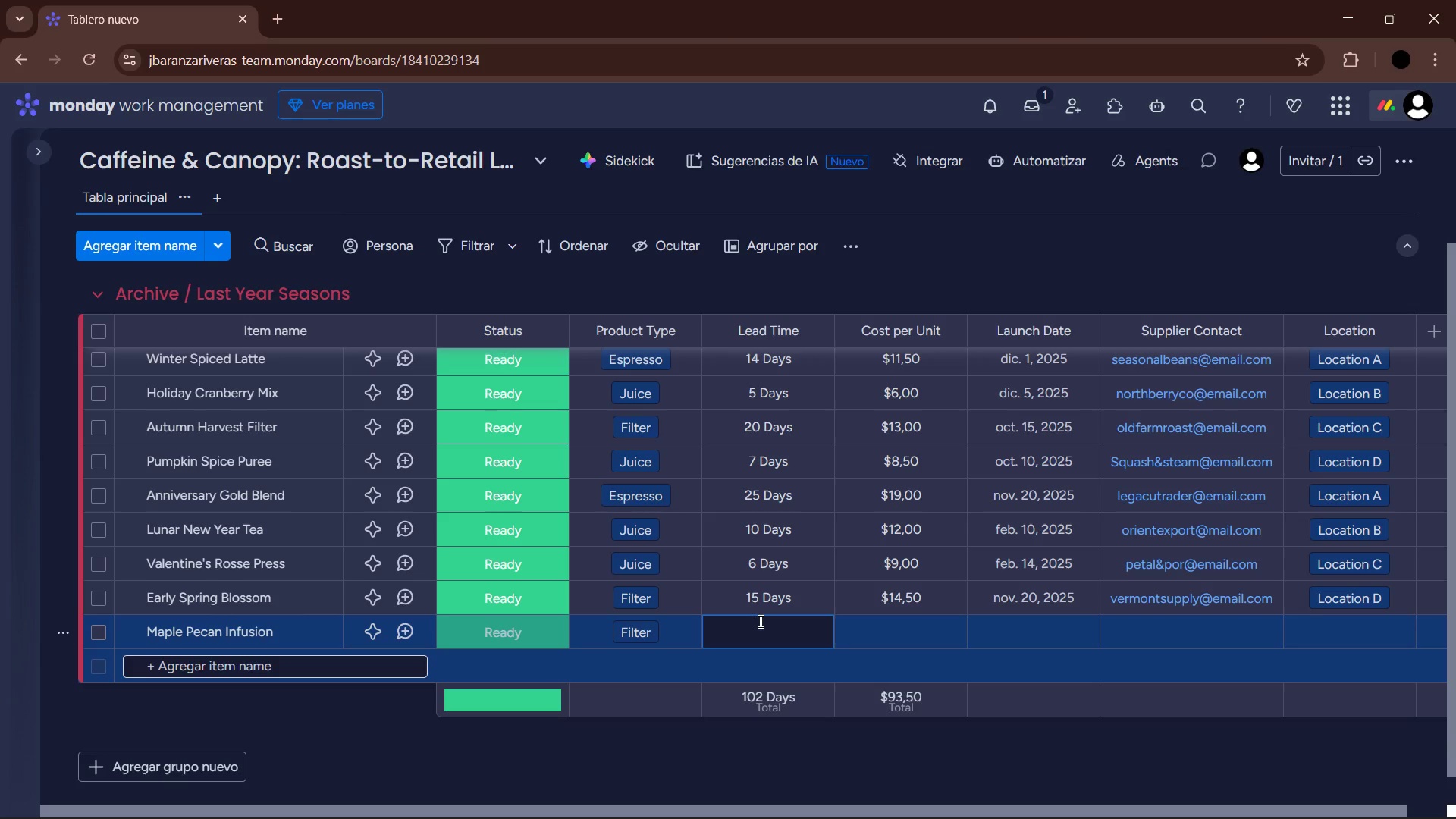 
key(Numpad1)
 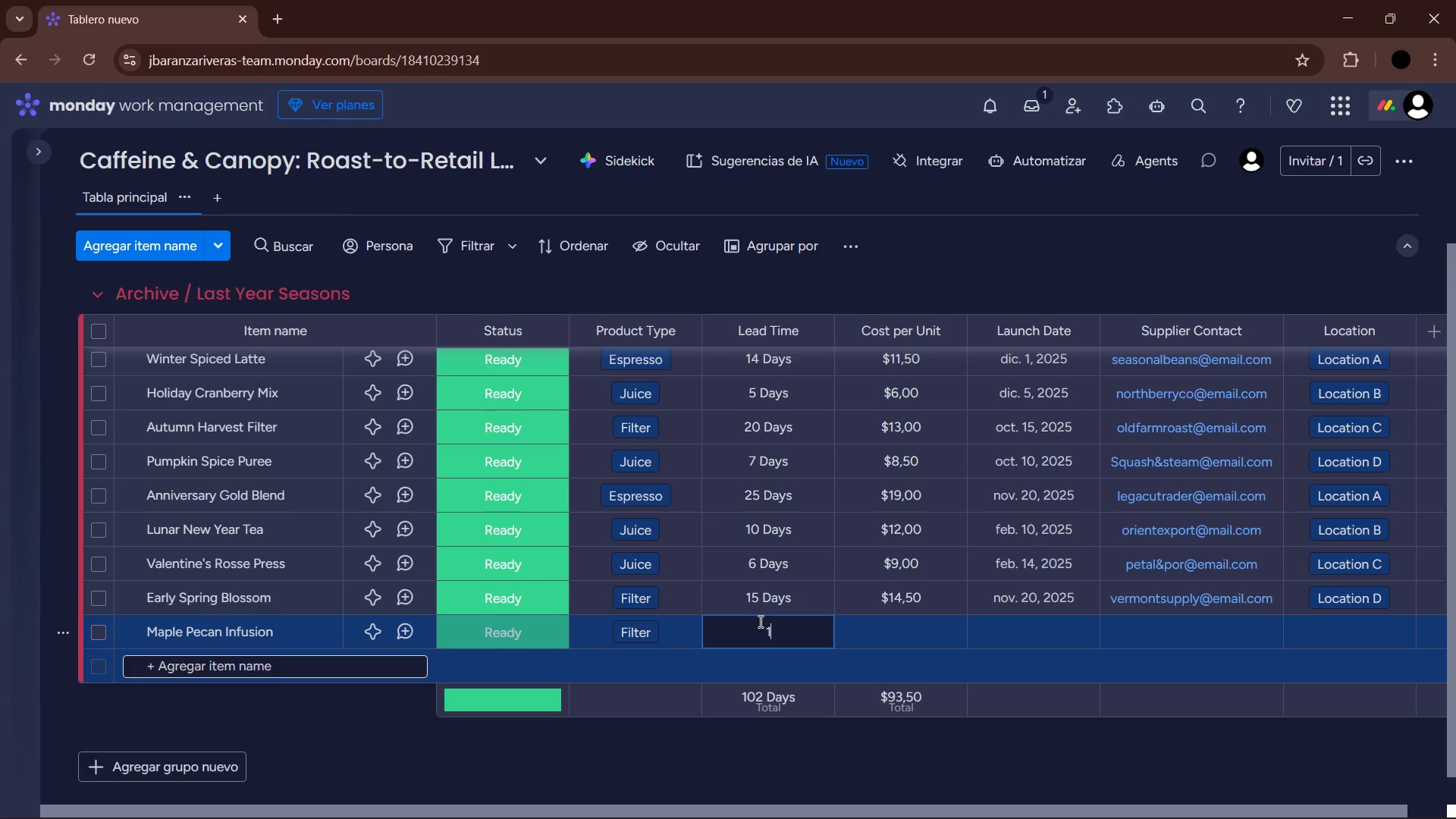 
key(Numpad2)
 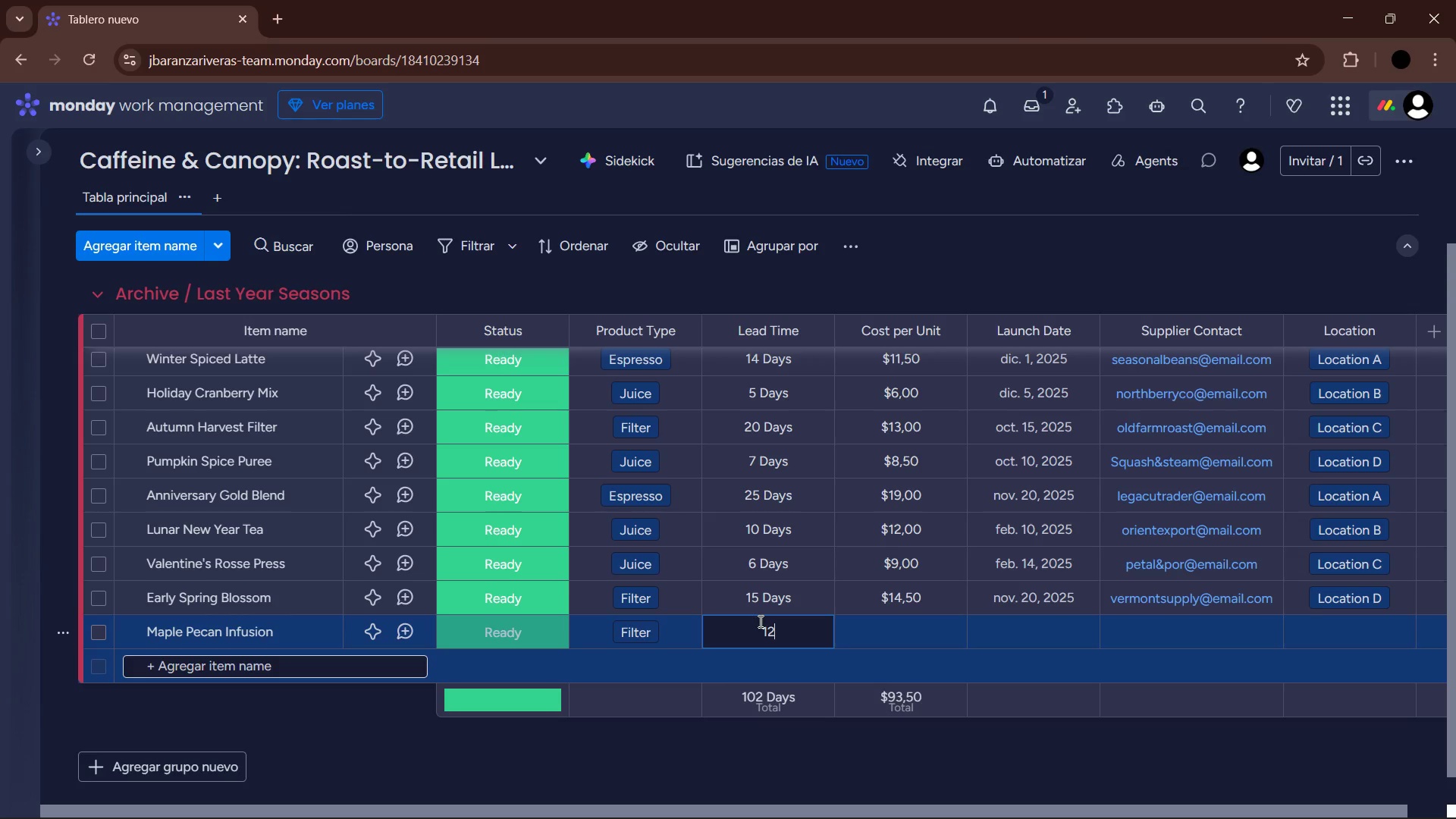 
key(Enter)
 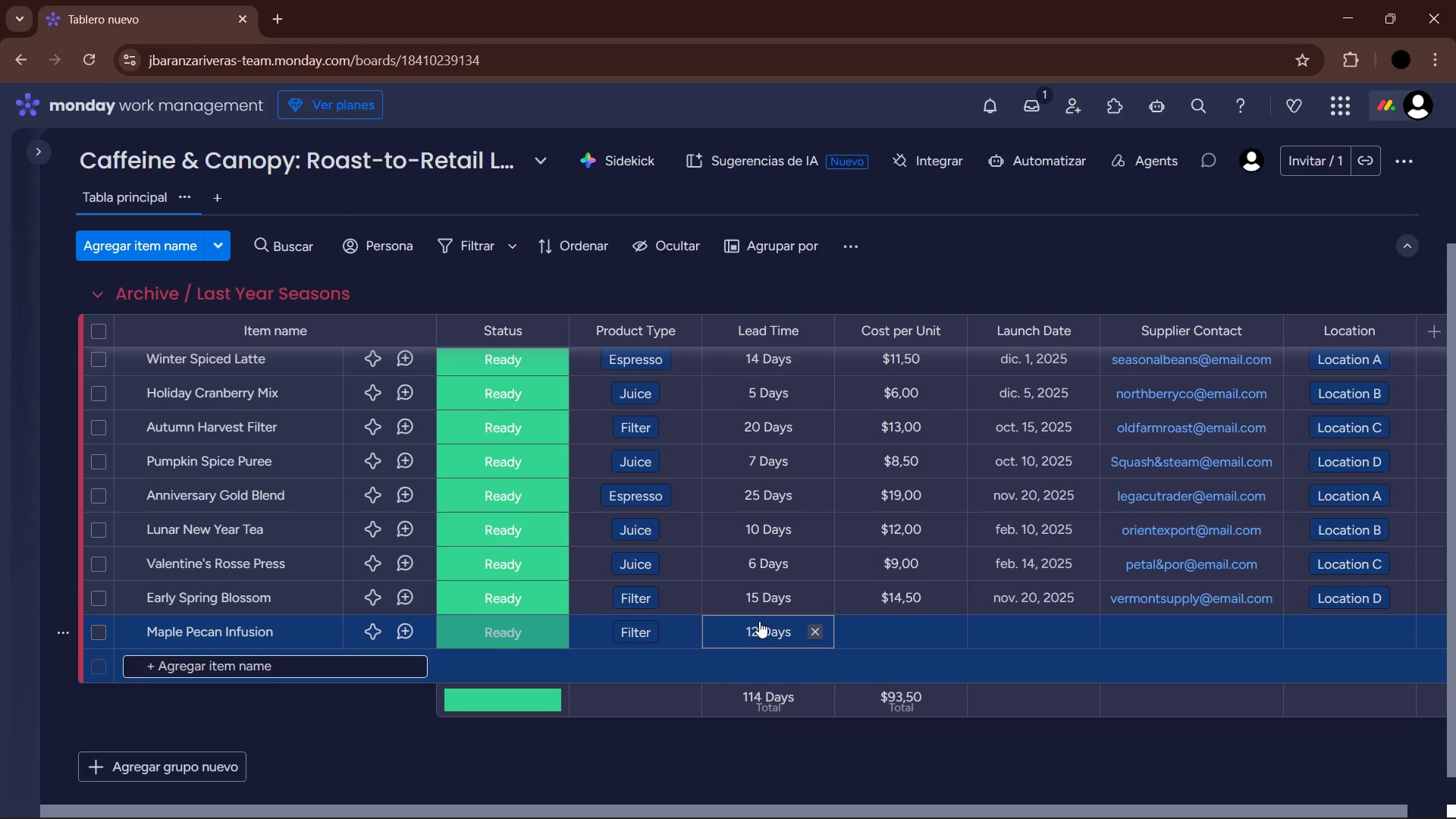 
left_click([898, 625])
 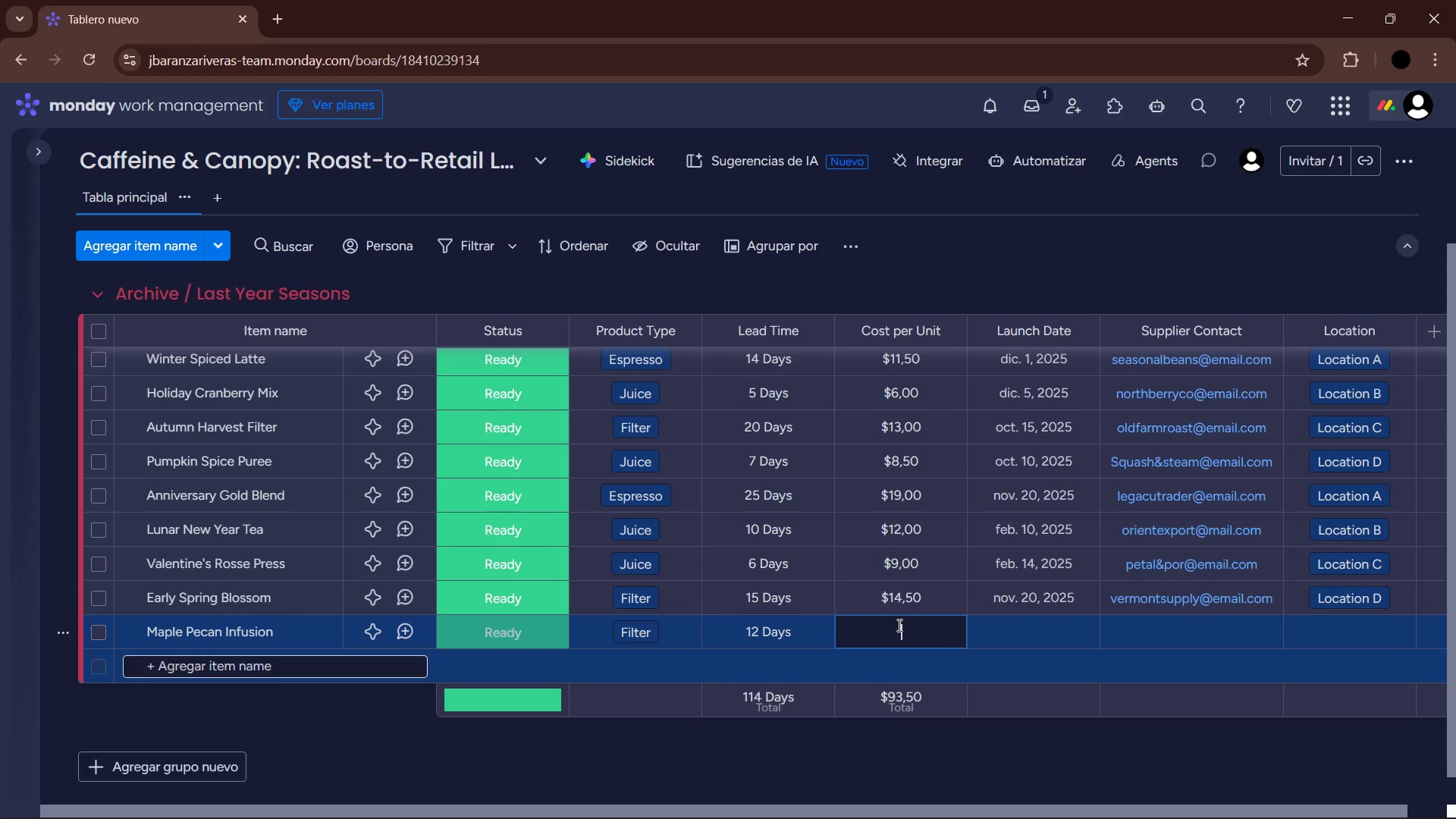 
key(Numpad1)
 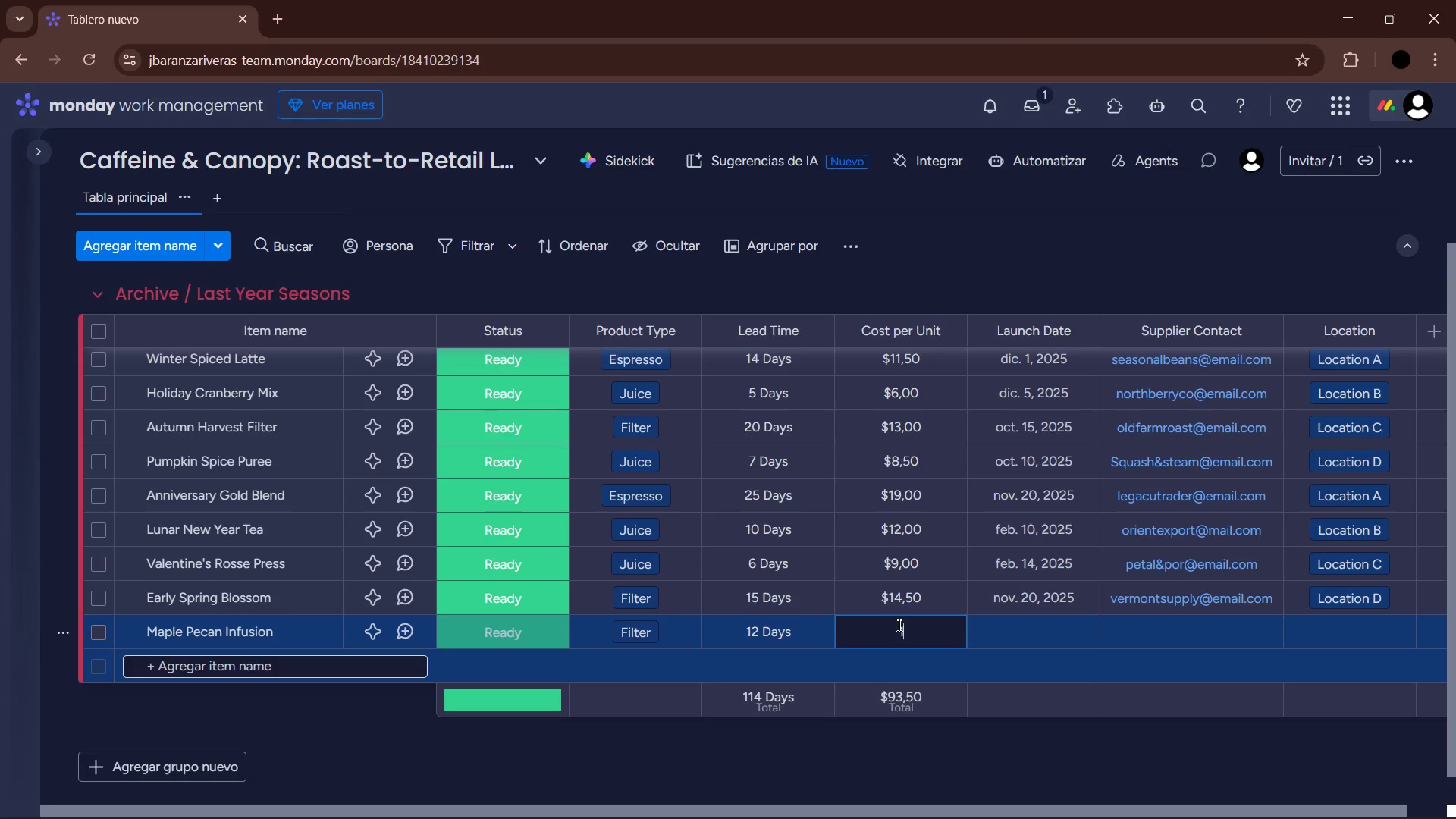 
key(Numpad5)
 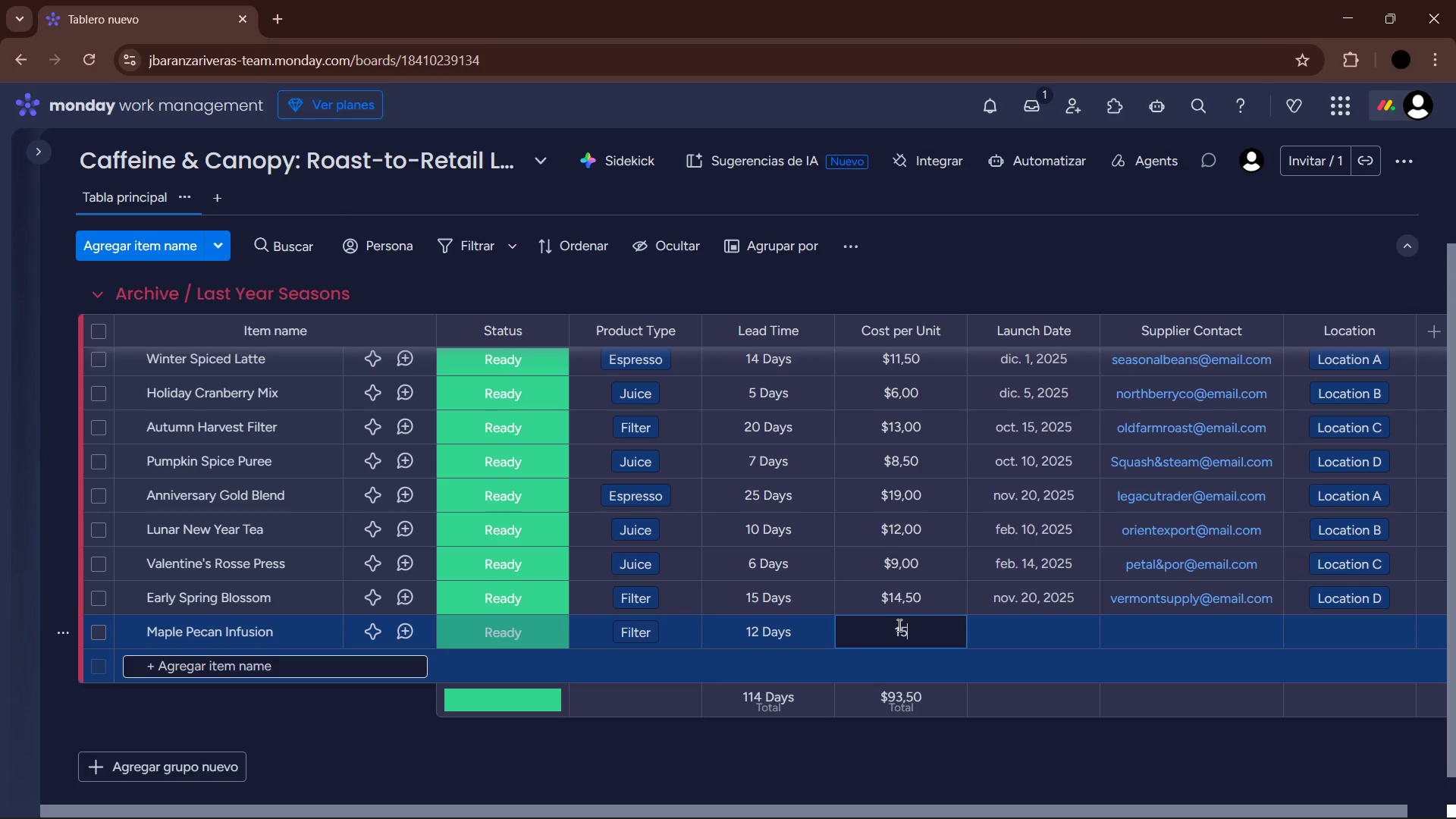 
key(Enter)
 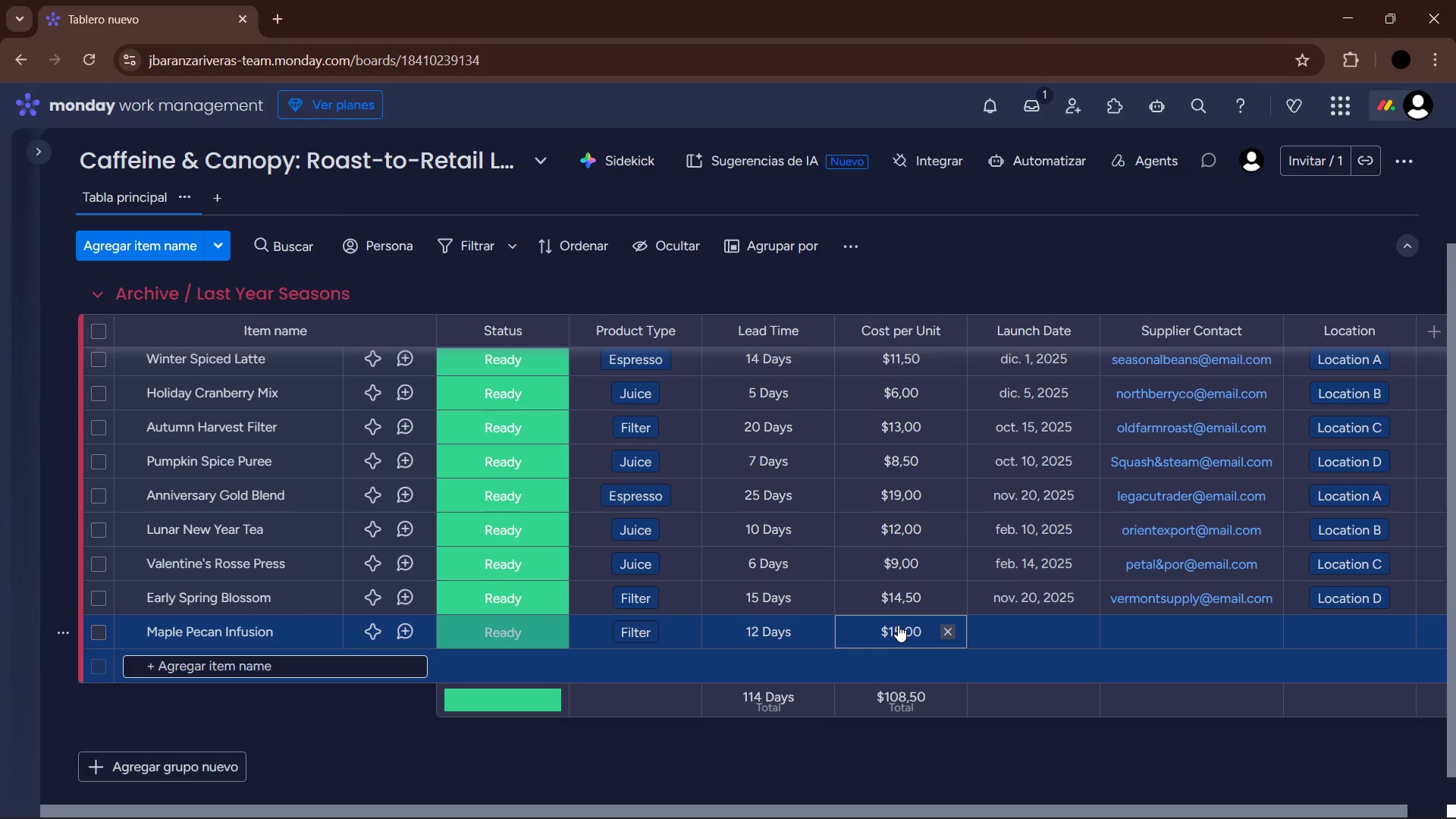 
mouse_move([1056, 632])
 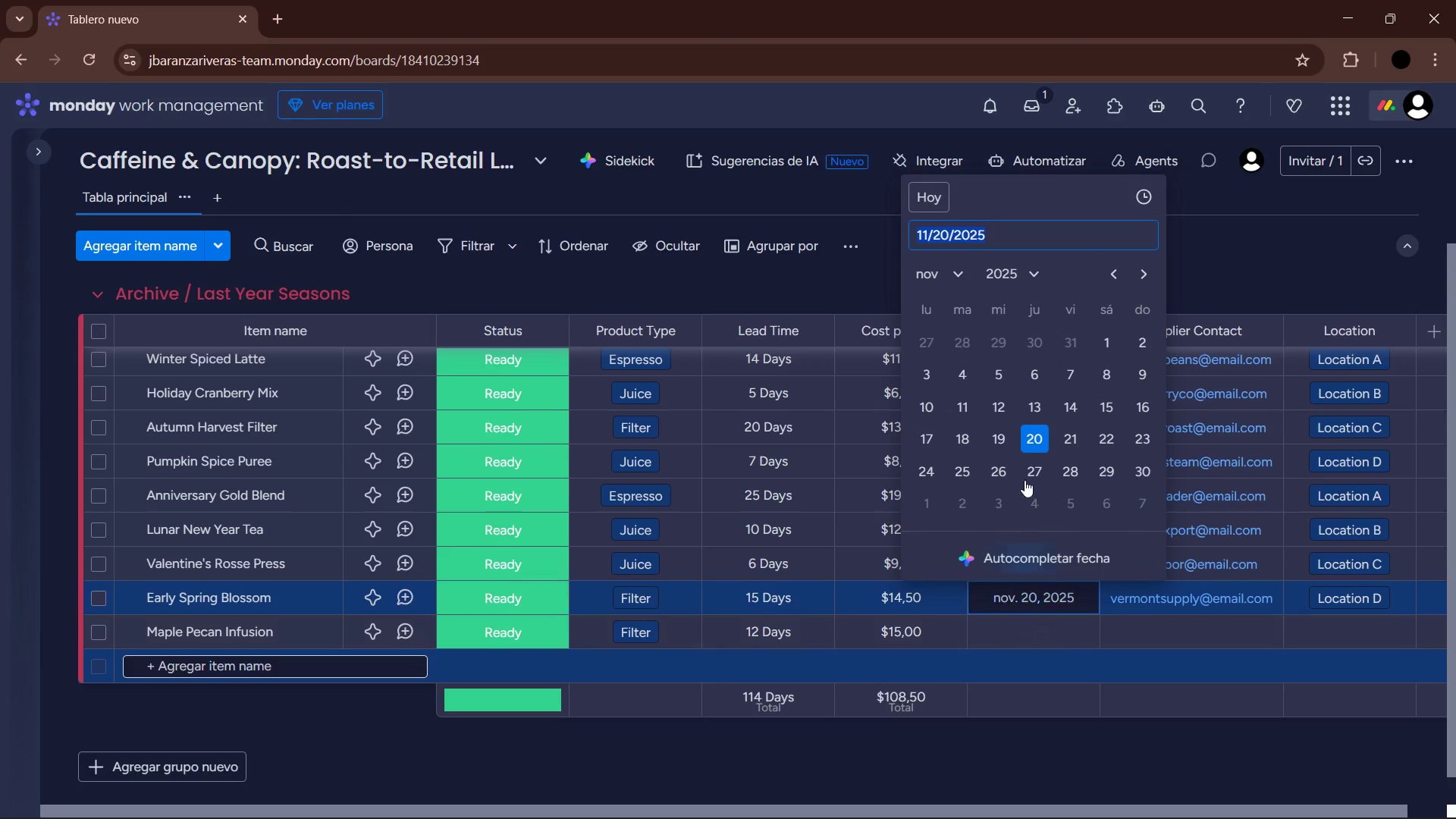 
left_click([959, 280])
 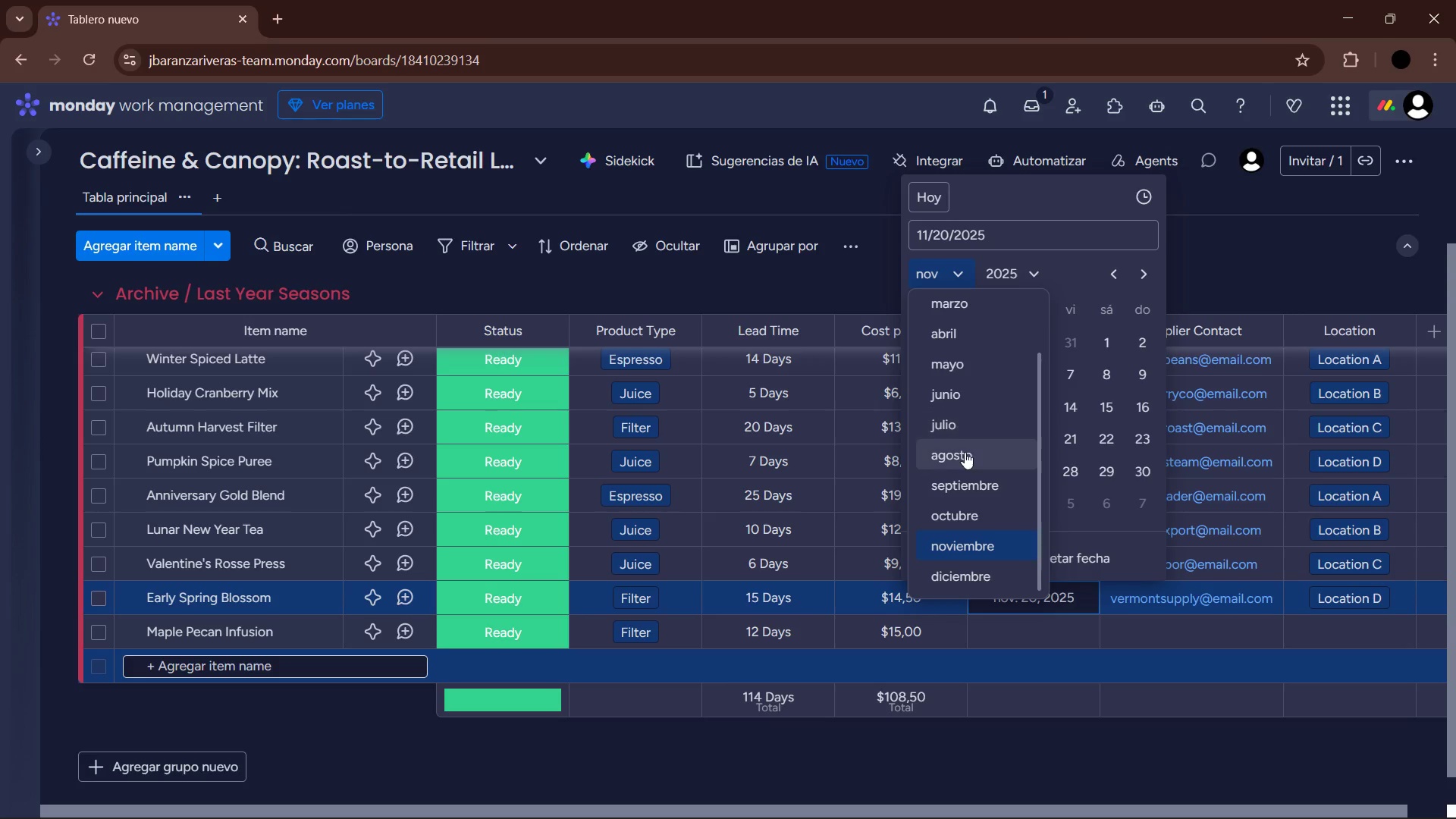 
scroll: coordinate [966, 408], scroll_direction: up, amount: 1.0
 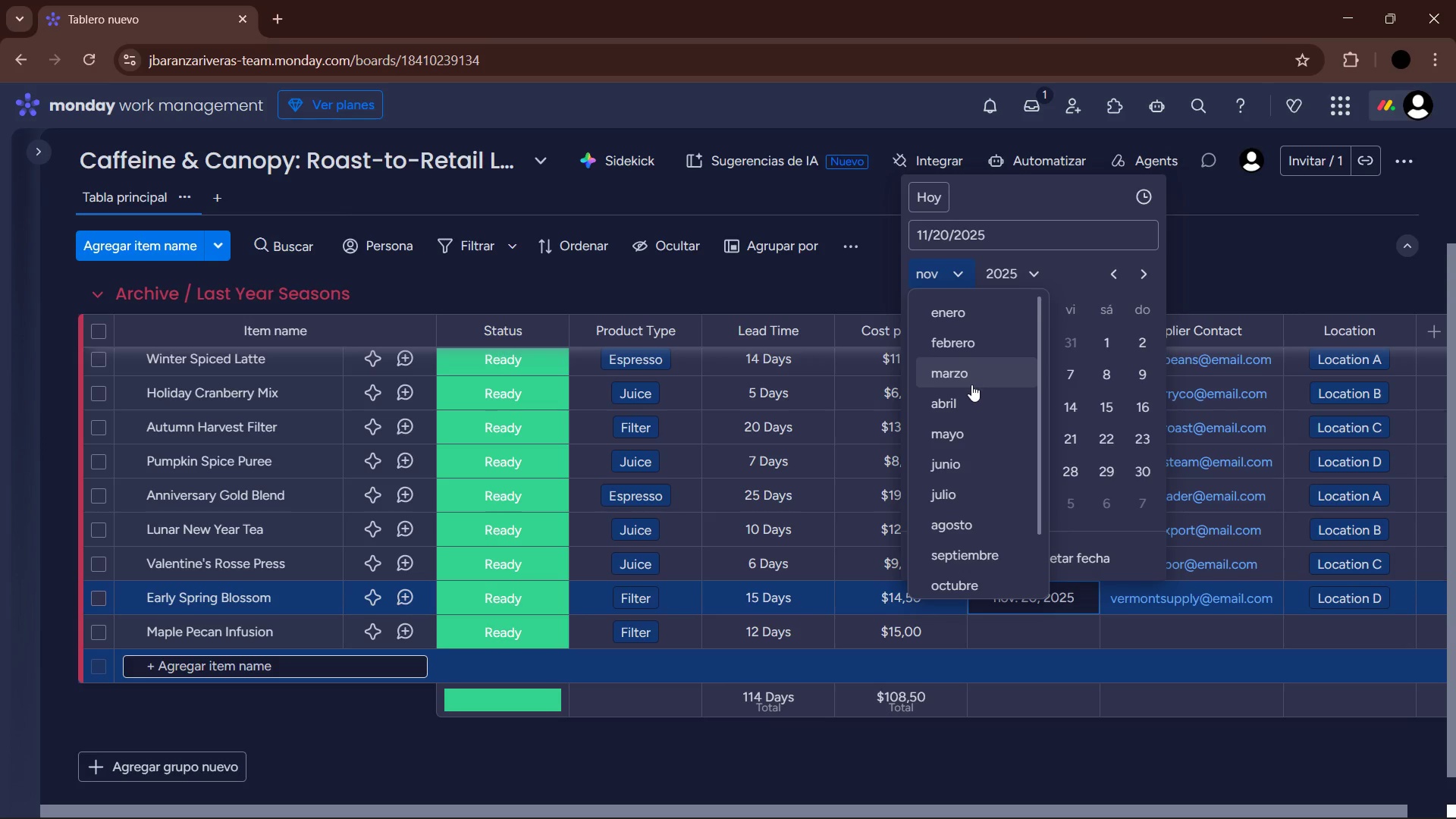 
left_click([971, 384])
 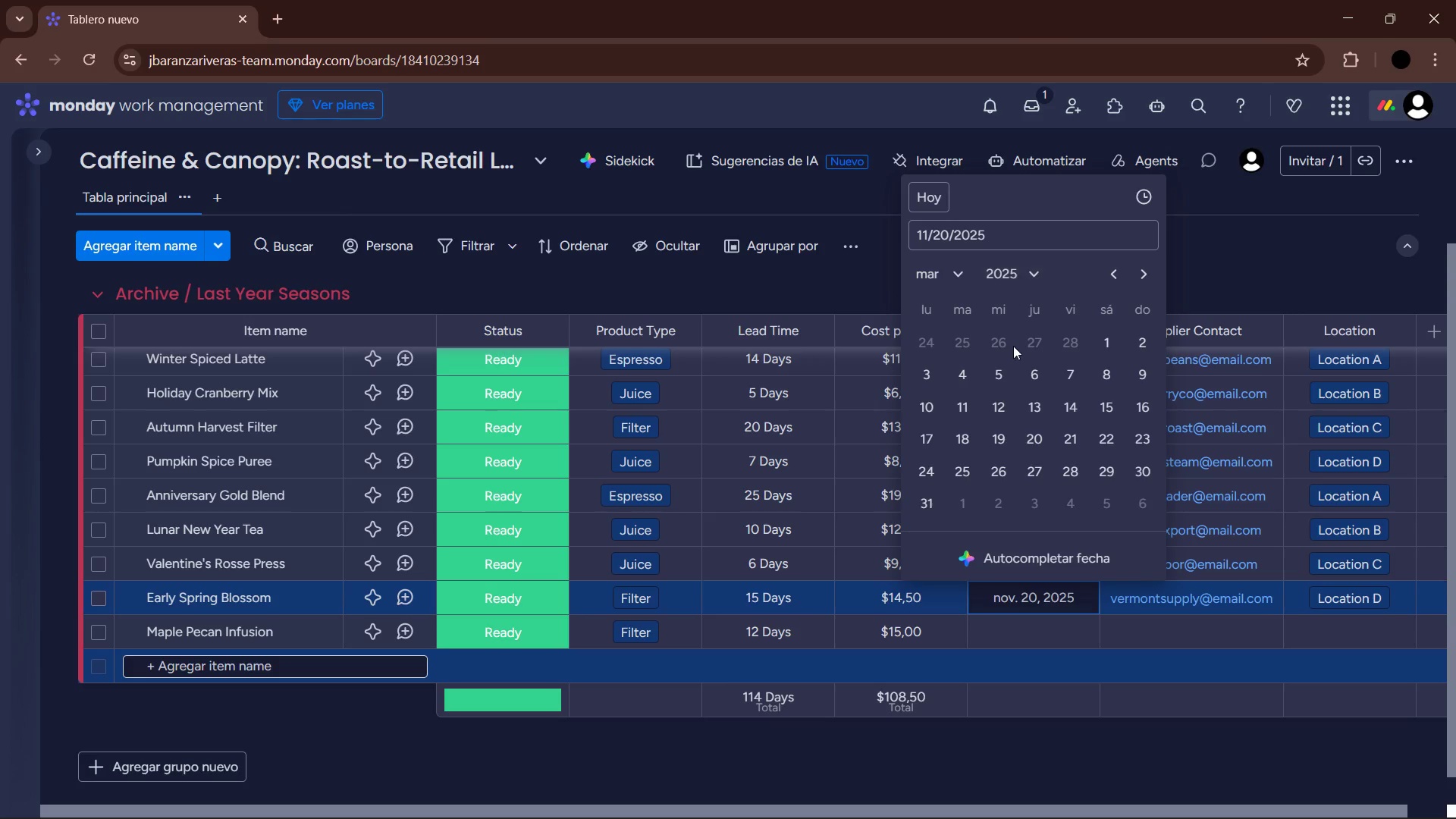 
left_click([1000, 370])
 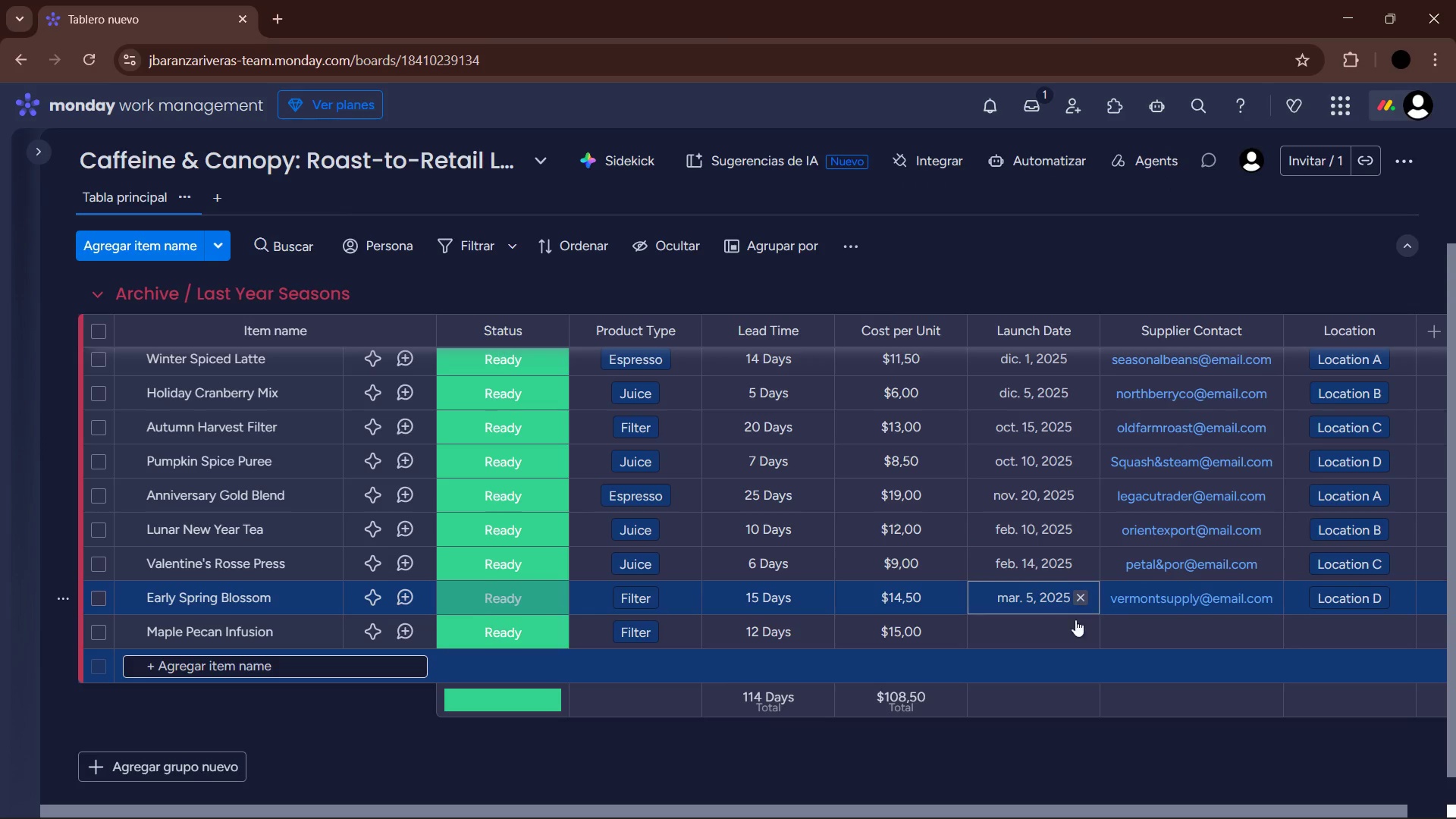 
left_click([1050, 628])
 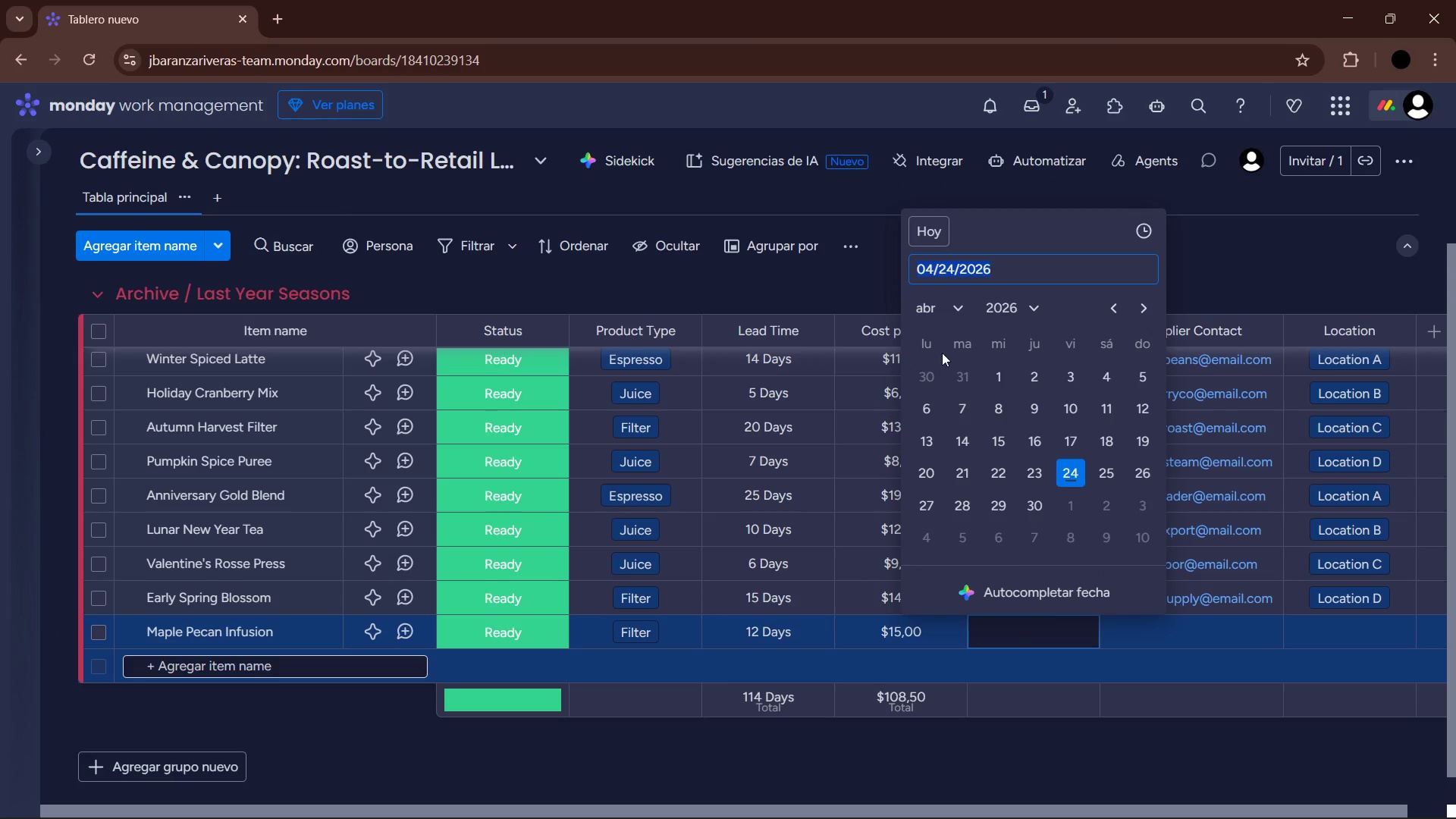 
left_click([955, 320])
 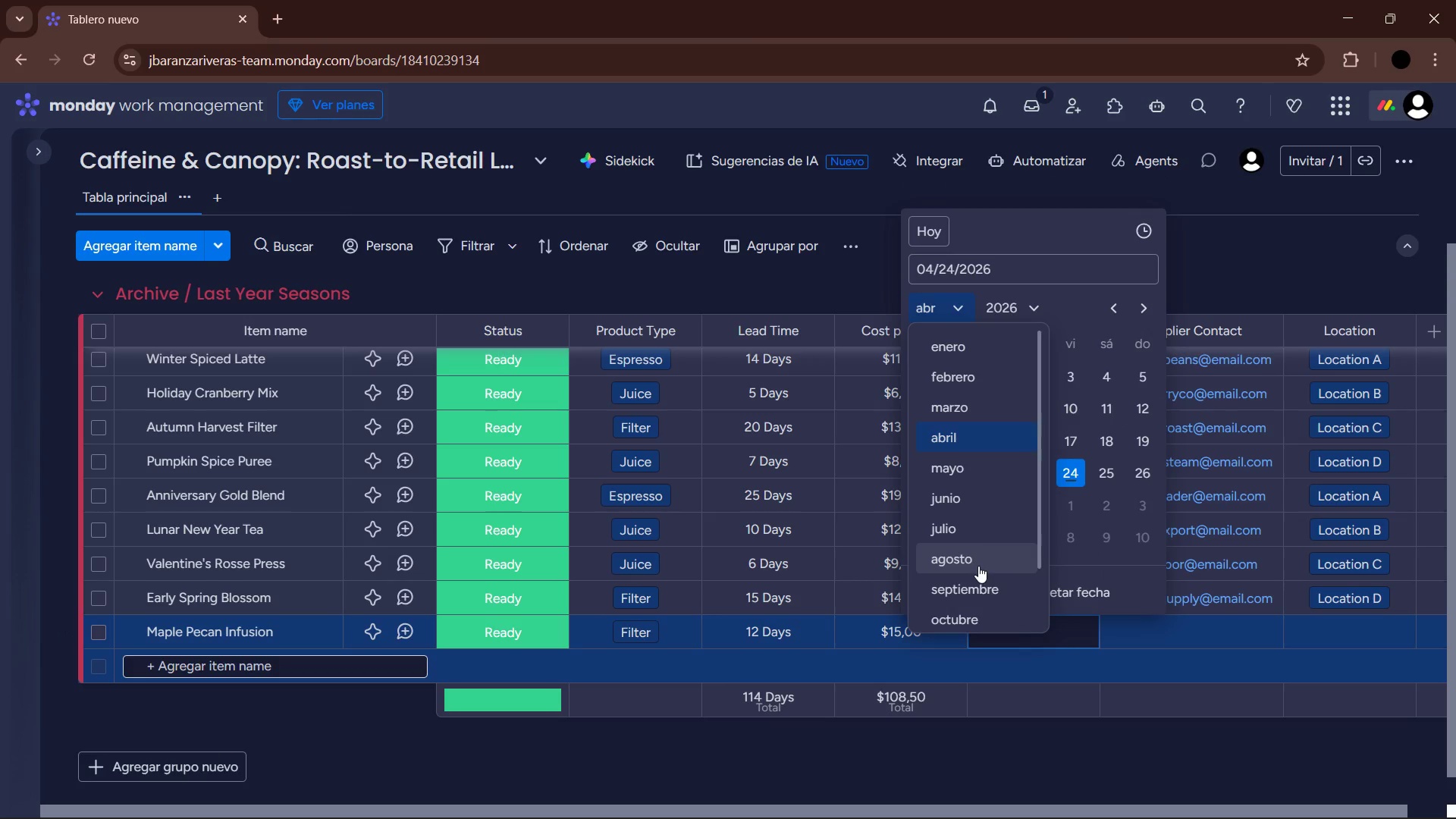 
scroll: coordinate [992, 554], scroll_direction: down, amount: 1.0
 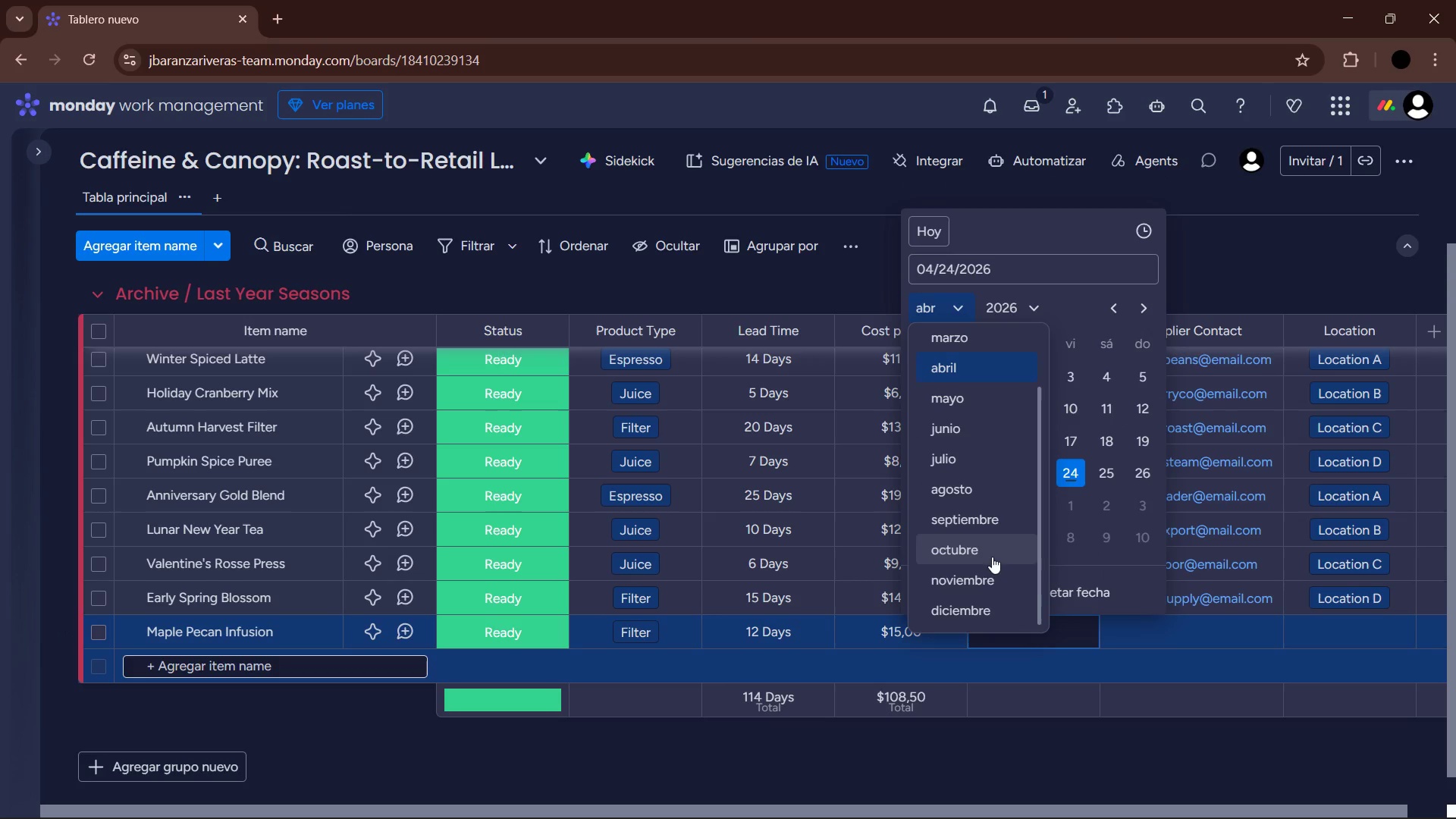 
left_click([996, 576])
 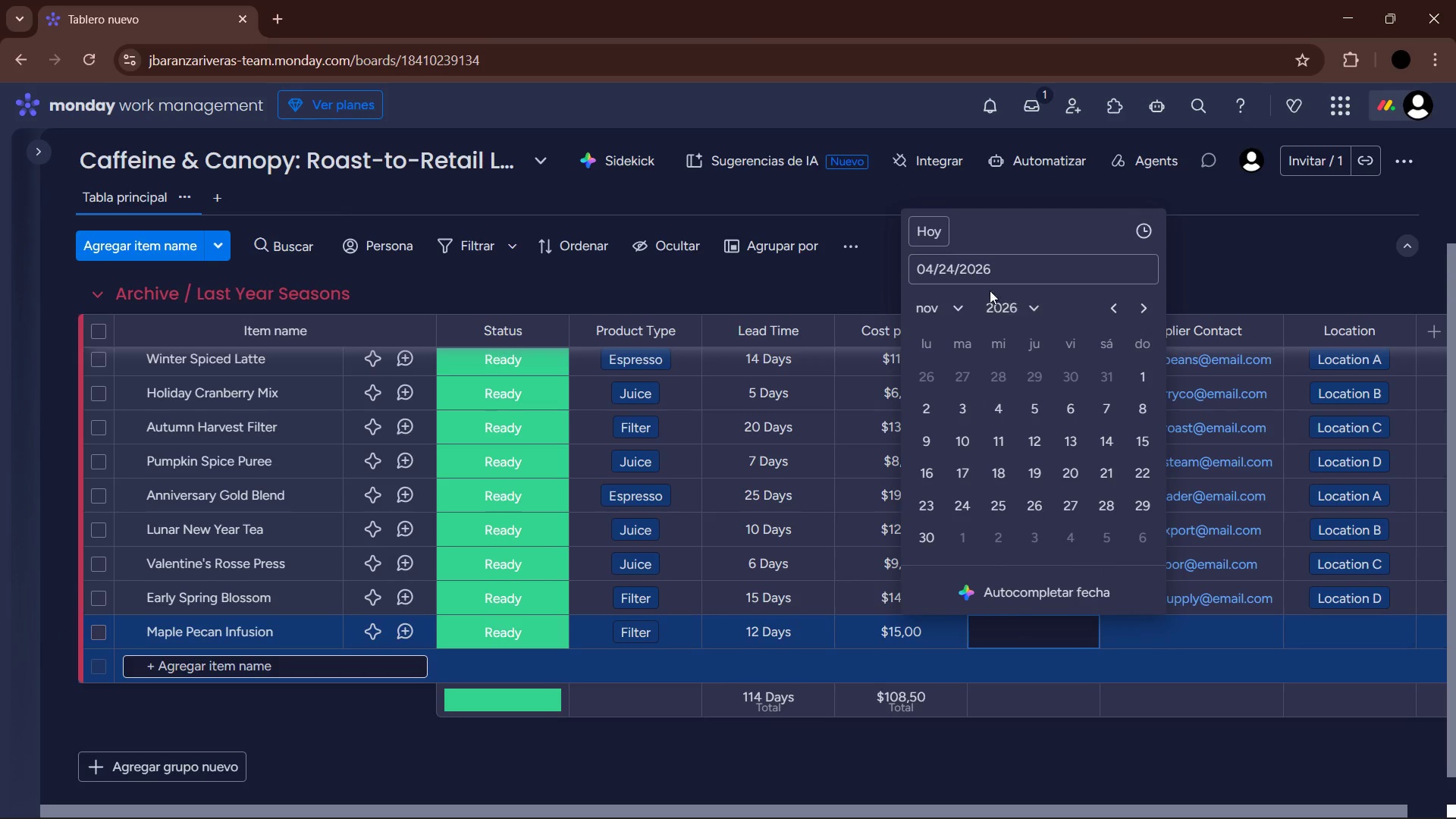 
left_click([1017, 306])
 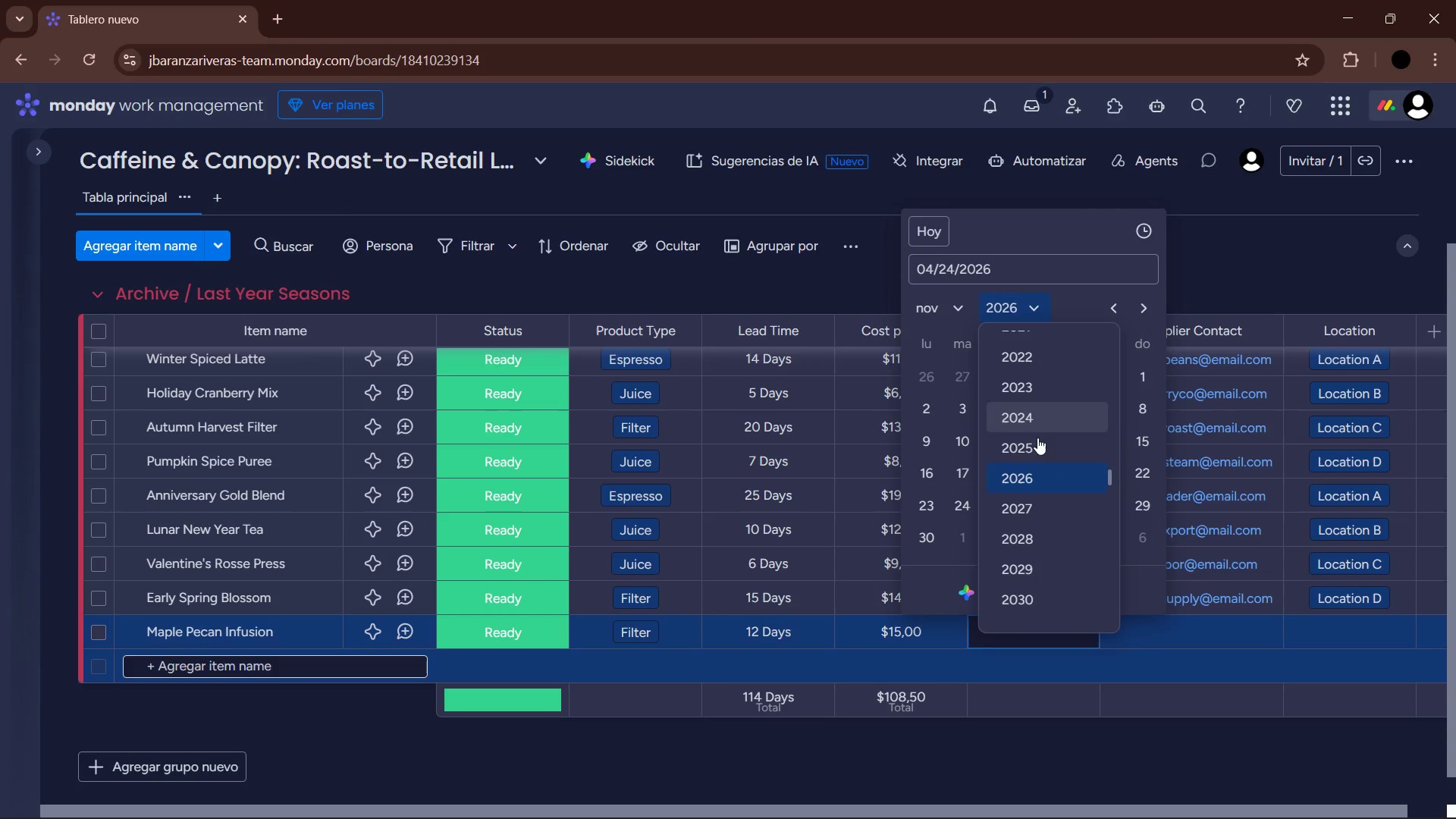 
left_click([1041, 446])
 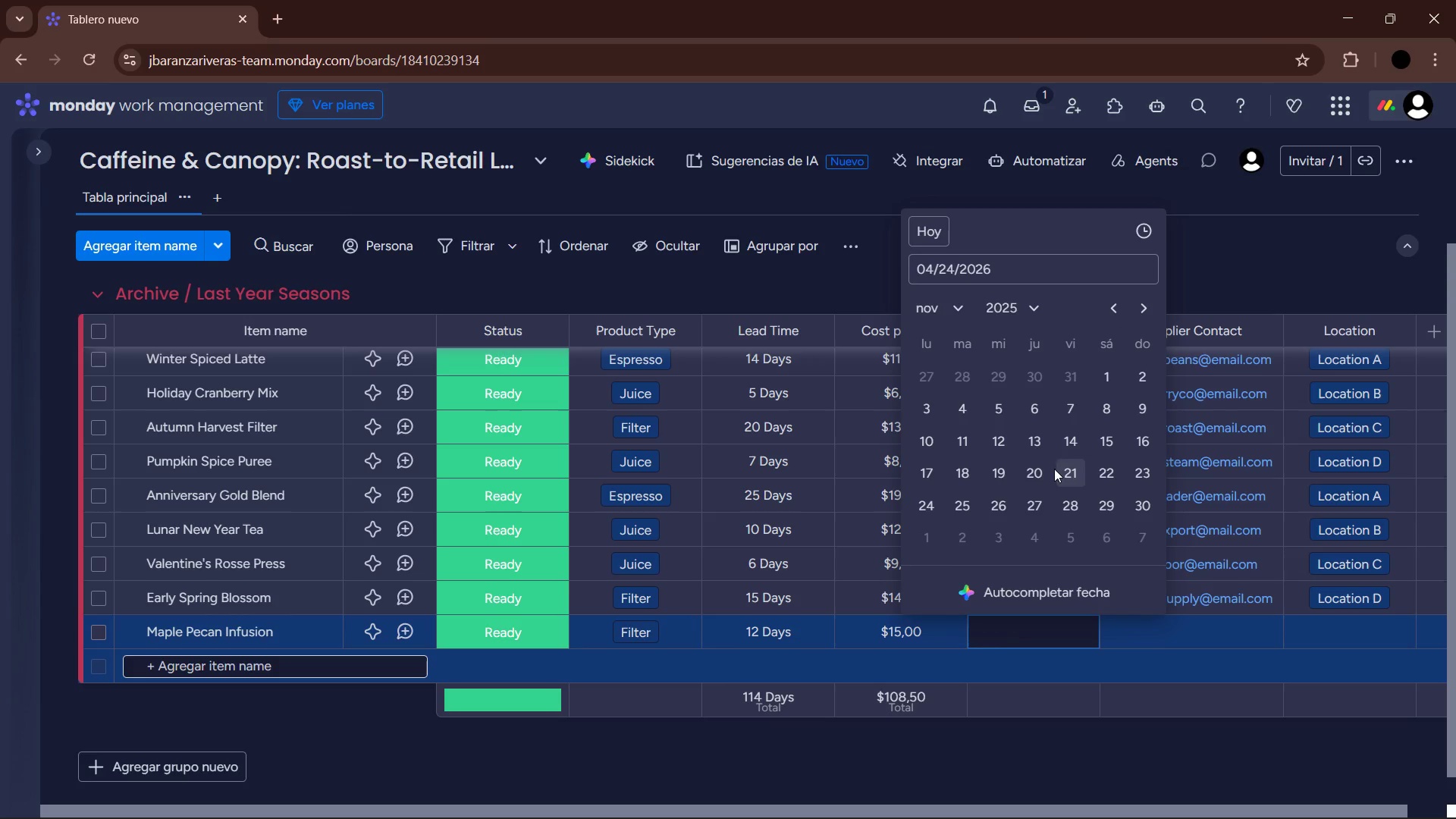 
left_click([1037, 469])
 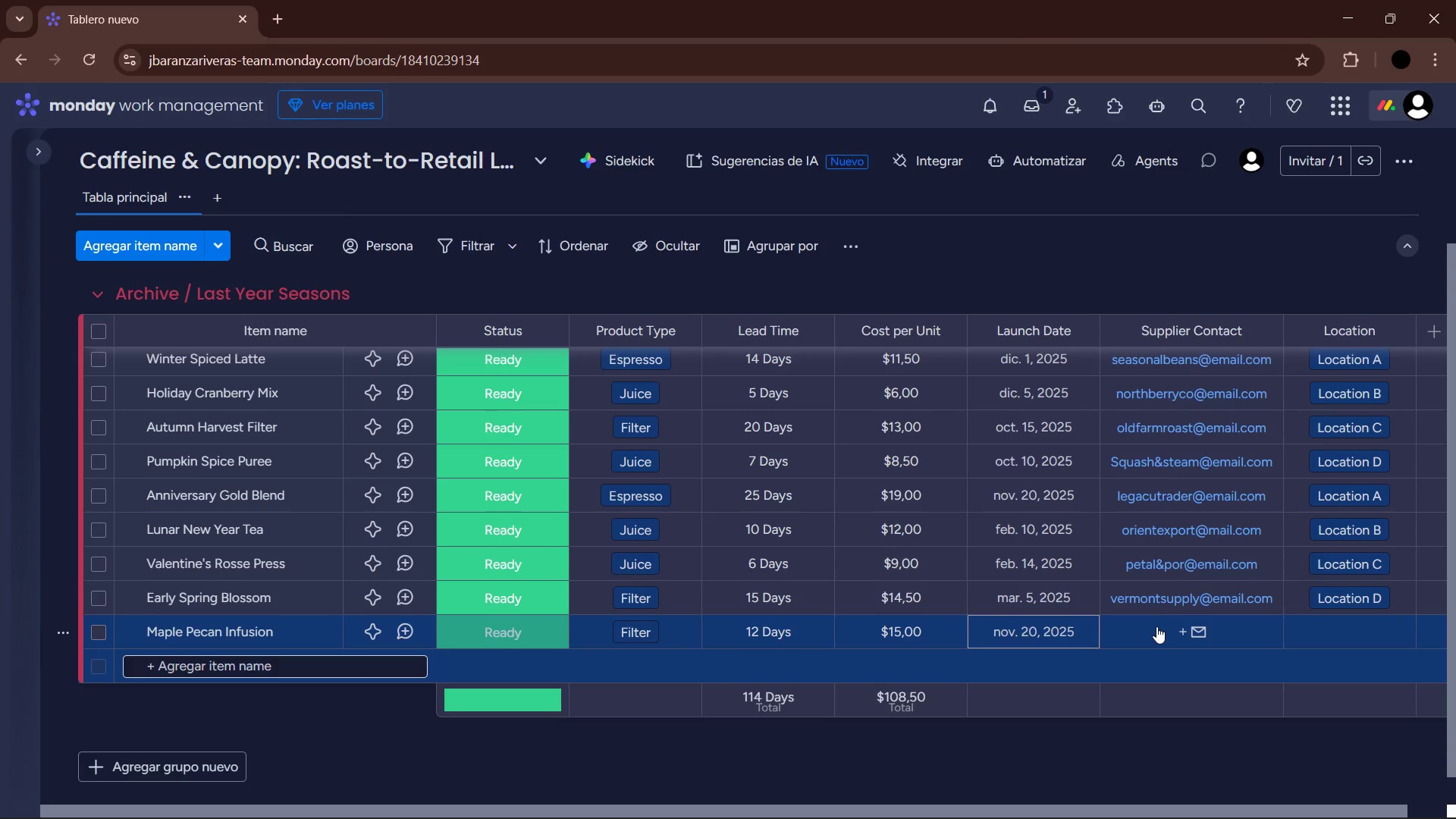 
left_click([1156, 626])
 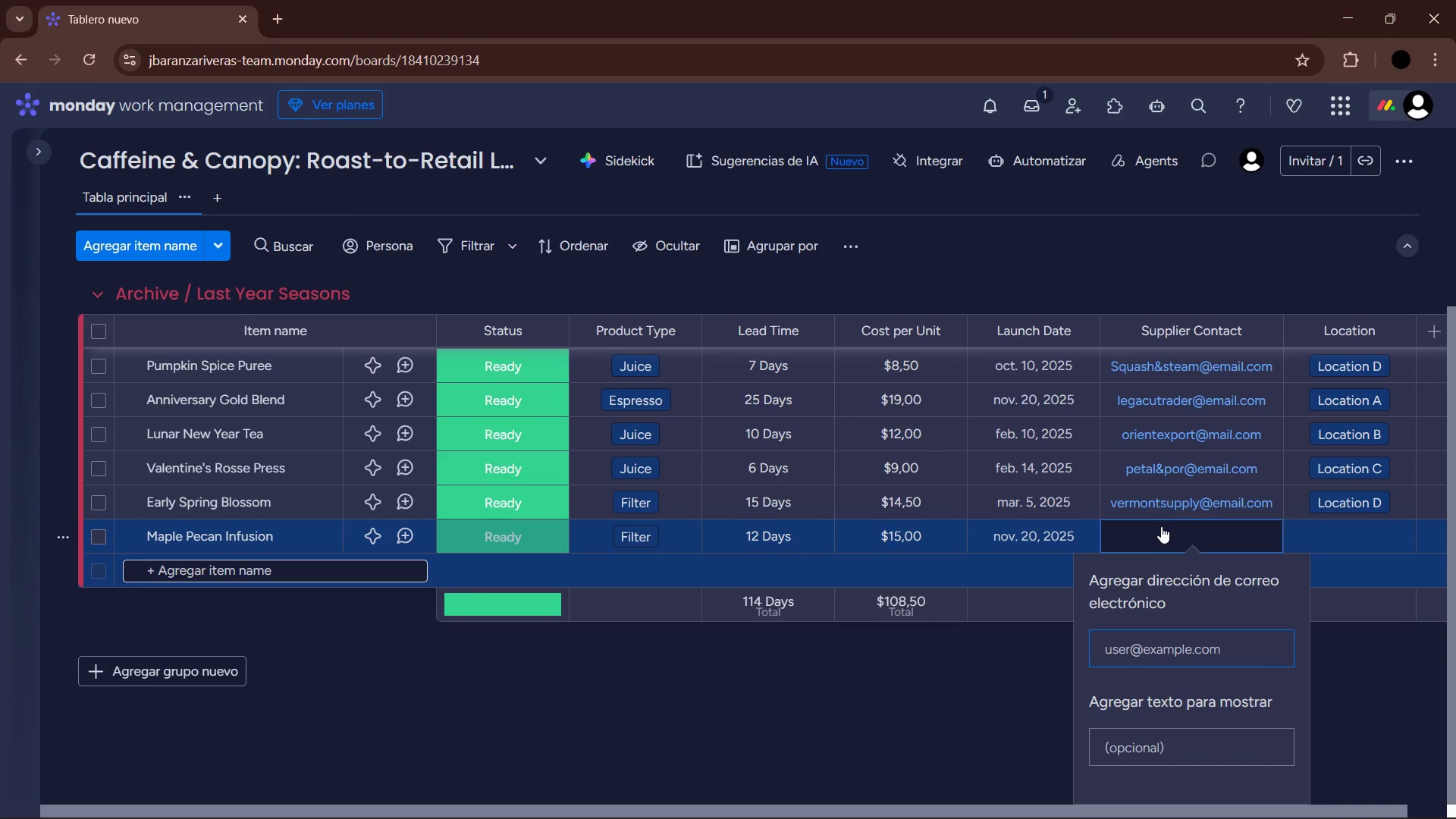 
type(vermonbts)
key(Backspace)
key(Backspace)
key(Backspace)
type(ysupl)
key(Backspace)
type(ply)
 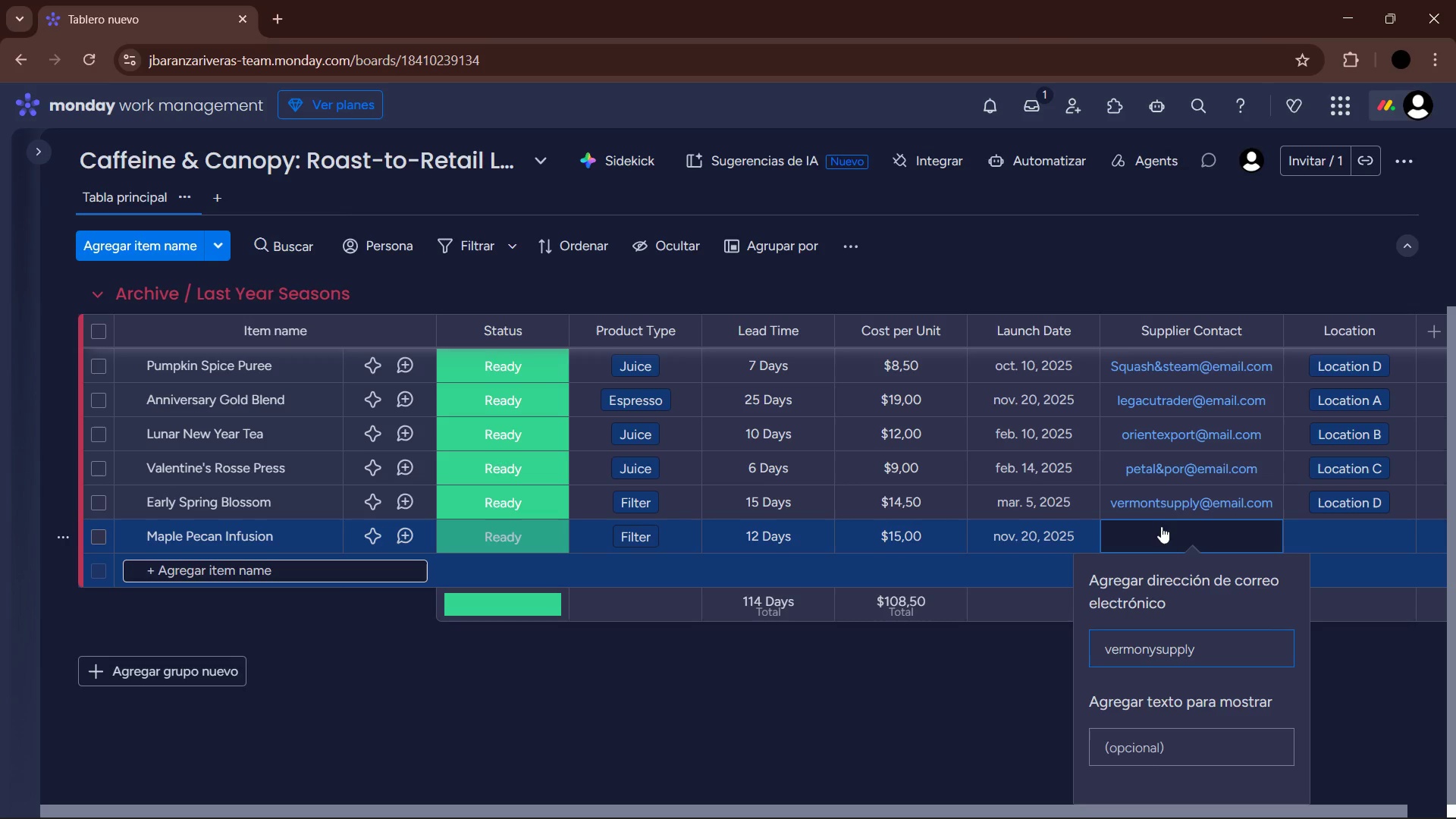 
key(Alt+Control+Q)
 